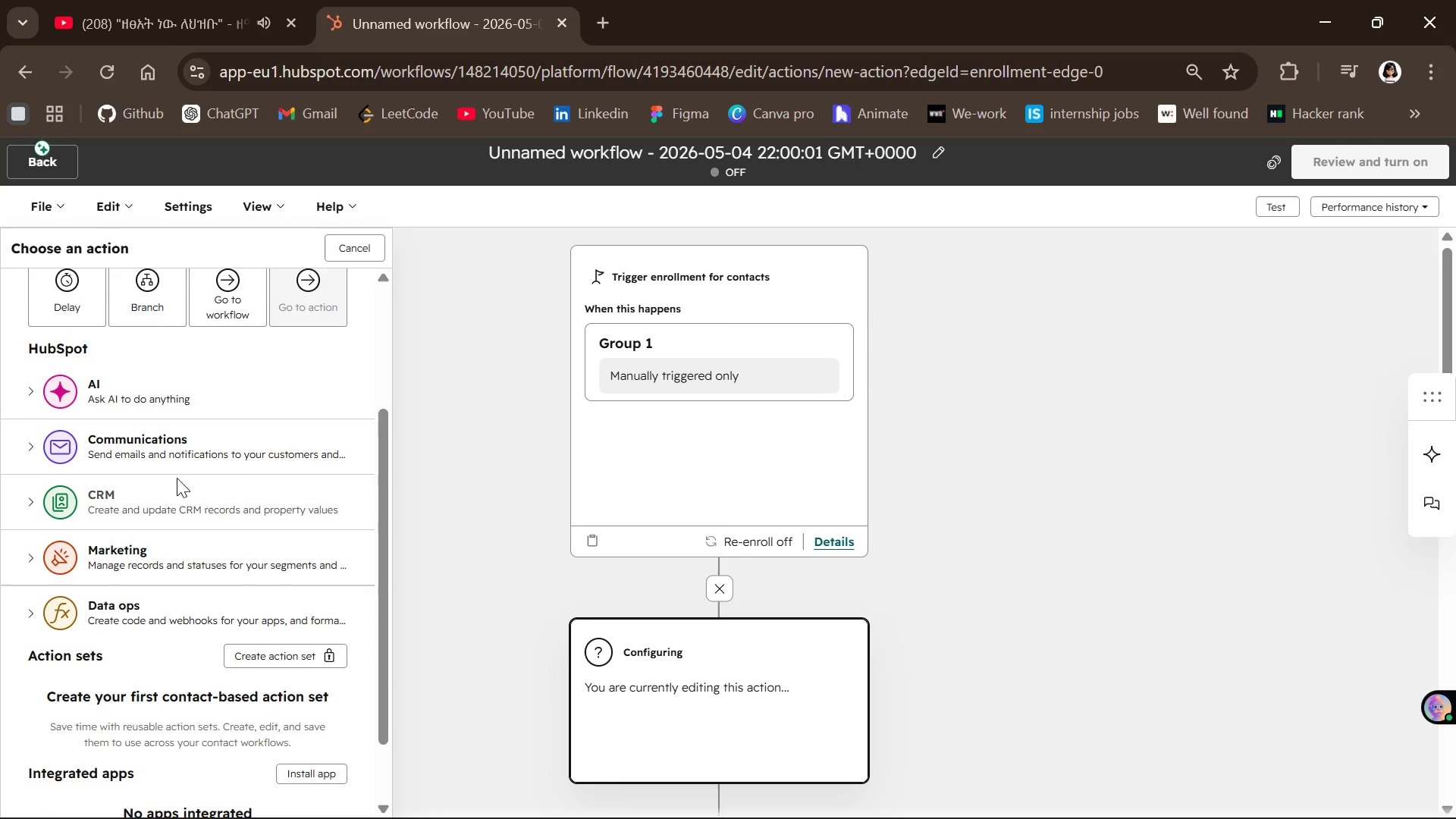 
scroll: coordinate [177, 478], scroll_direction: up, amount: 1.0
 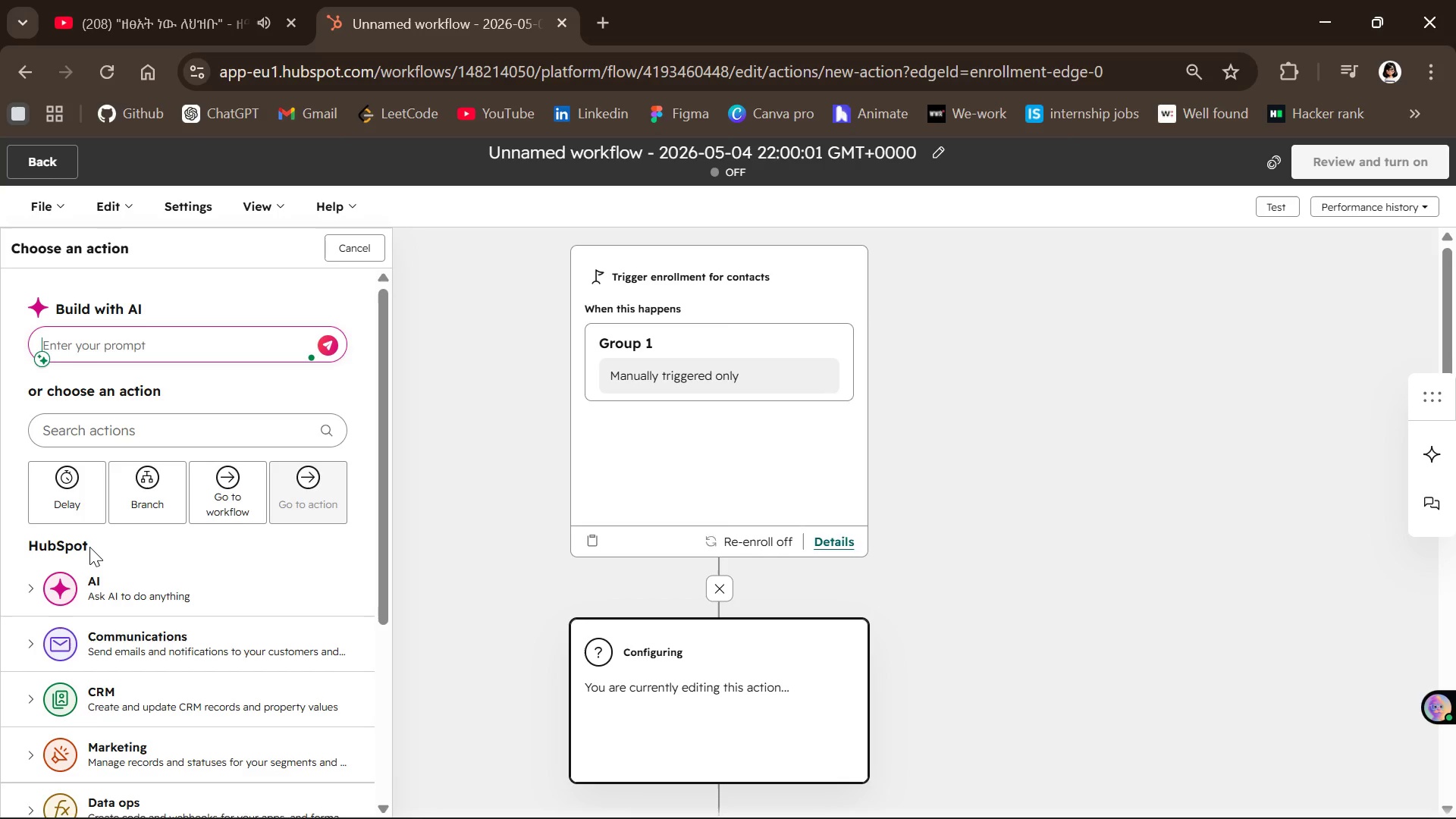 
wait(38.95)
 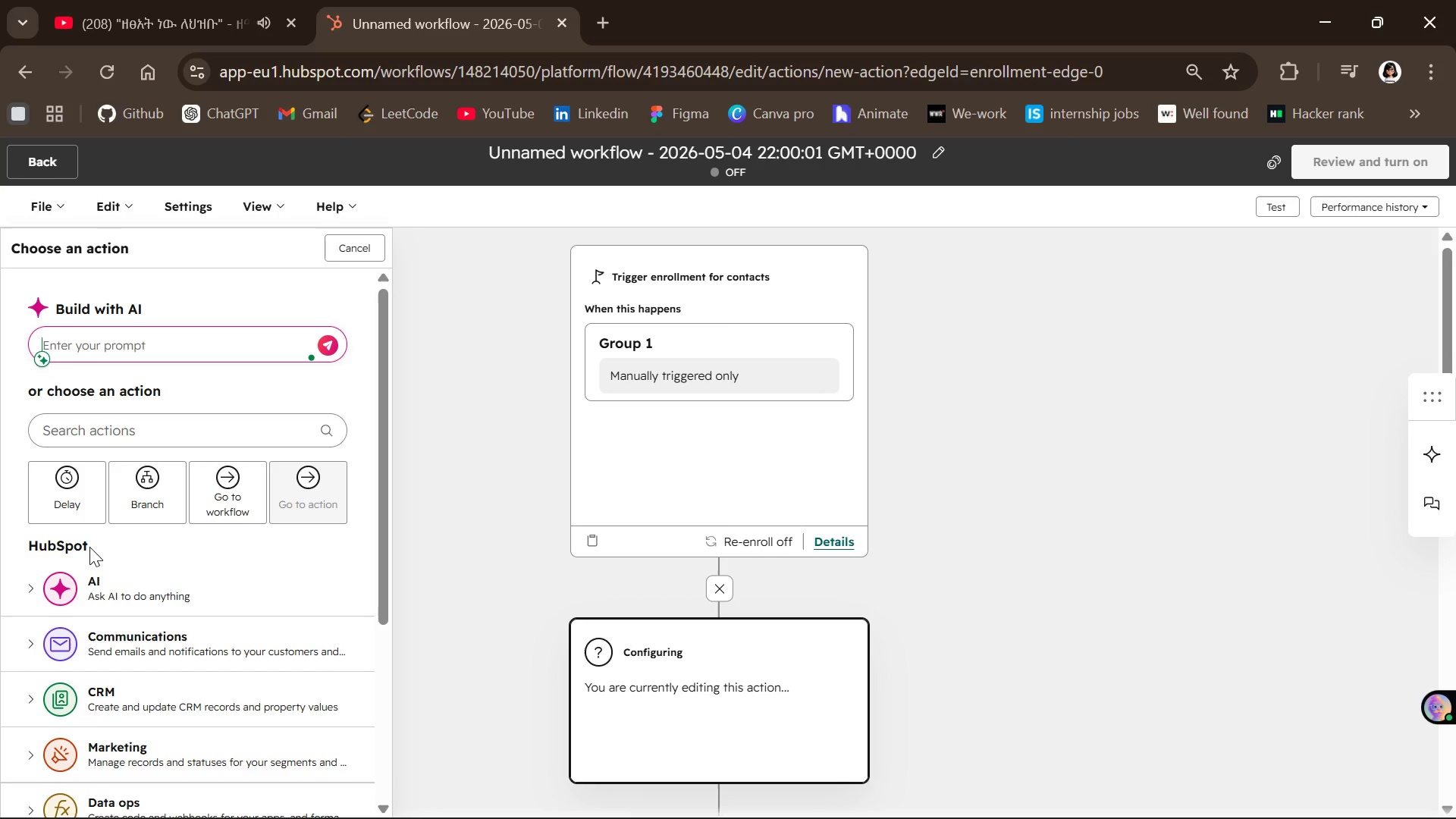 
left_click([72, 500])
 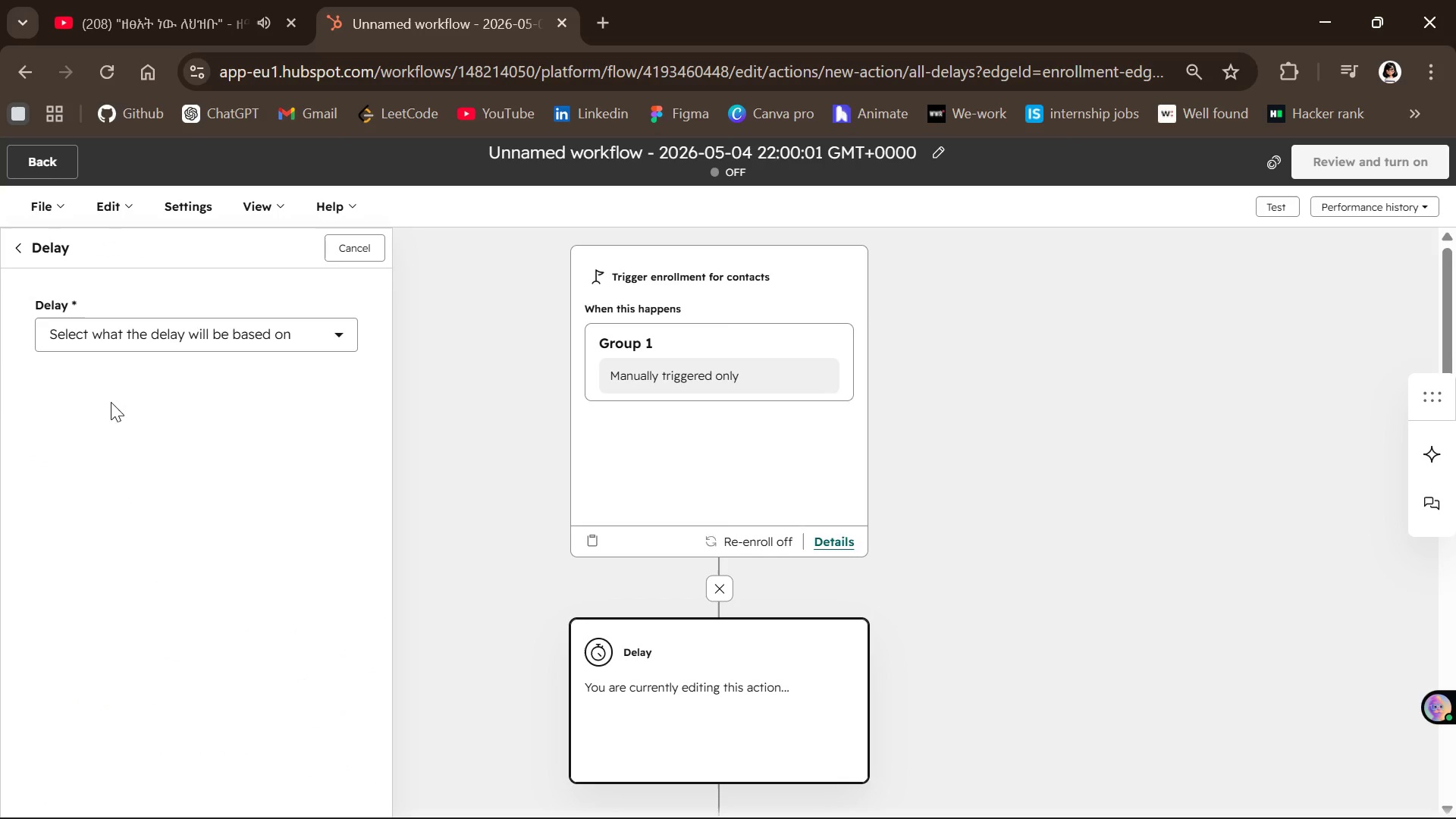 
left_click([189, 338])
 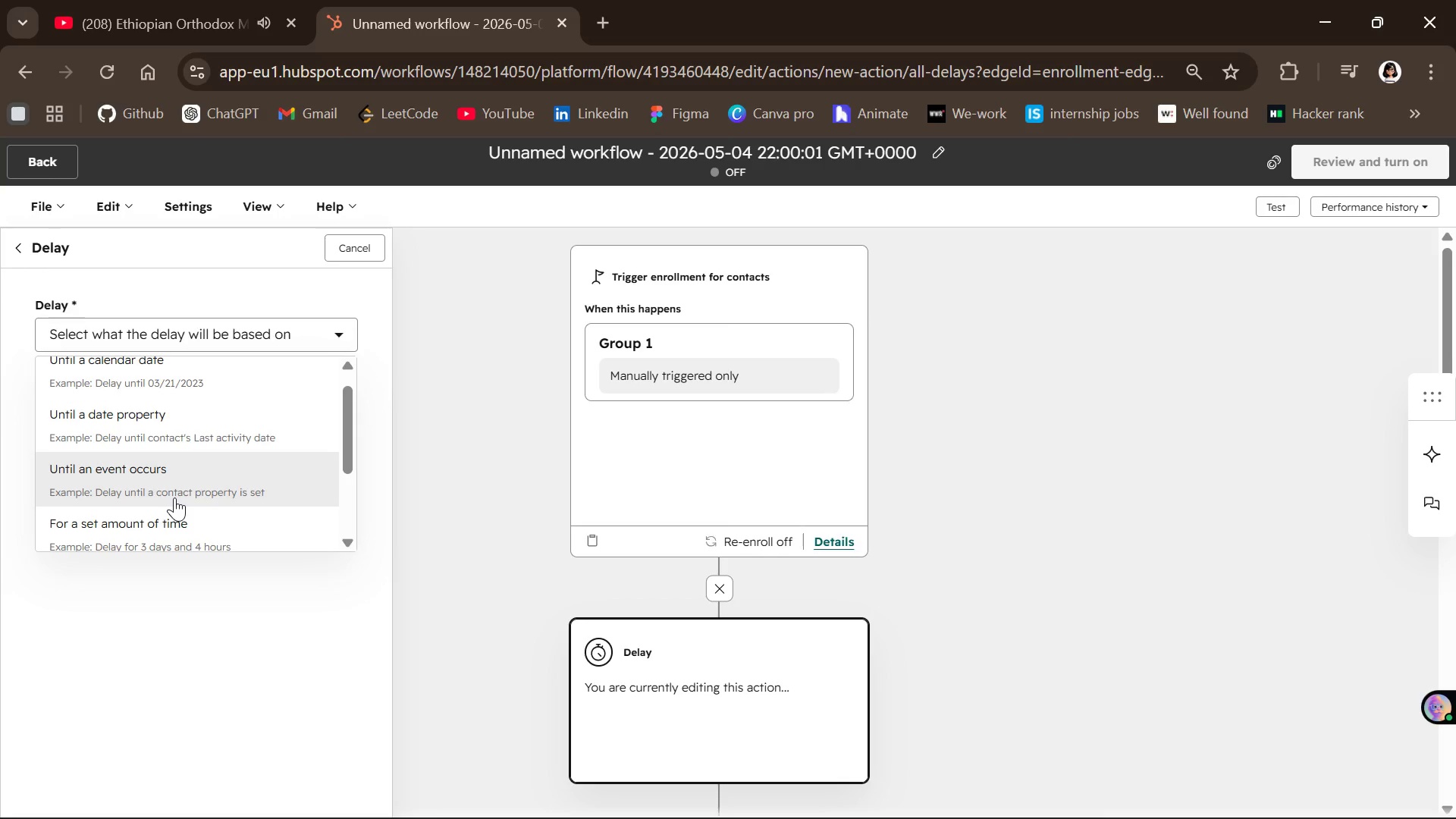 
wait(92.56)
 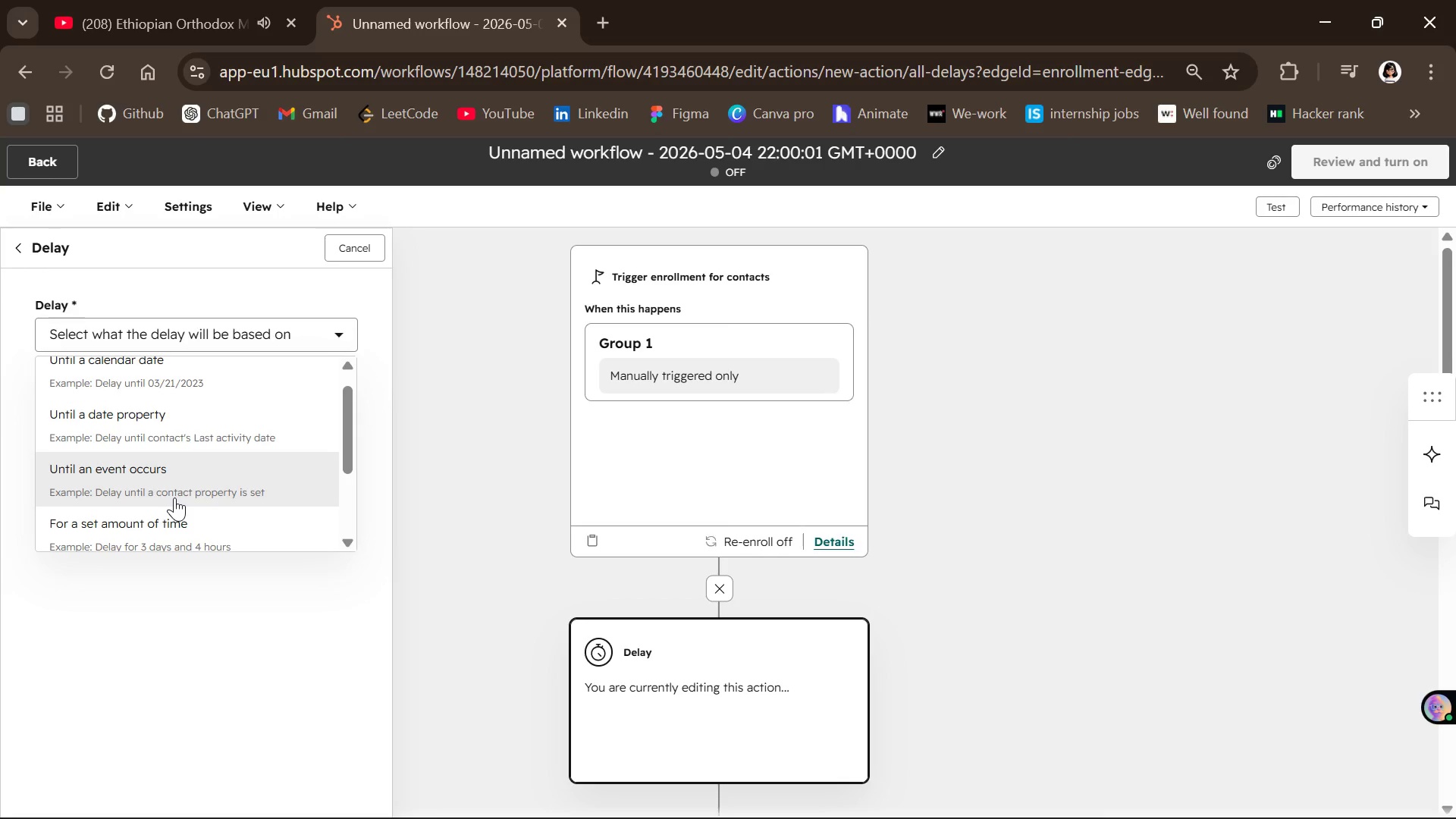 
mouse_move([174, 493])
 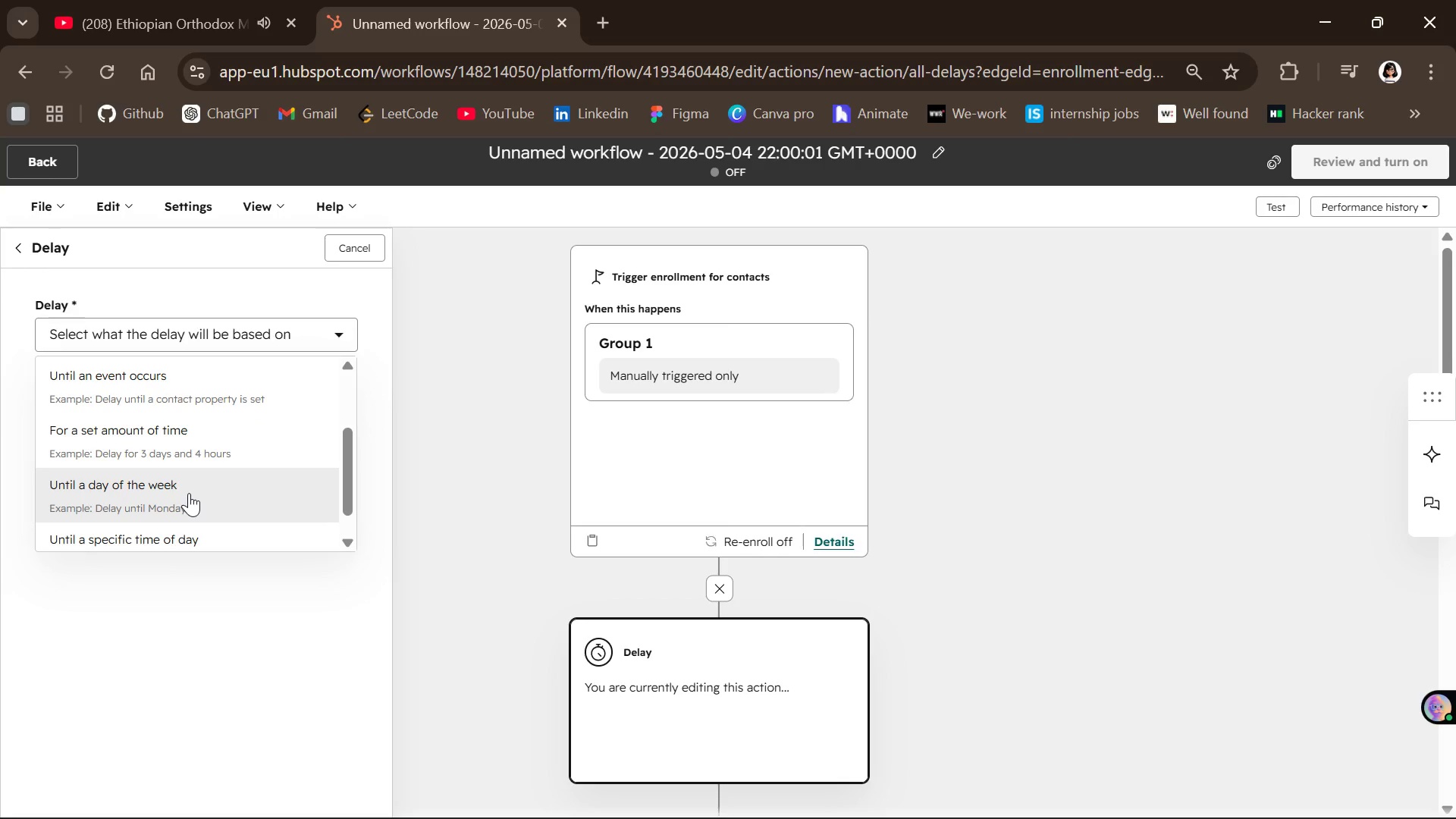 
mouse_move([176, 510])
 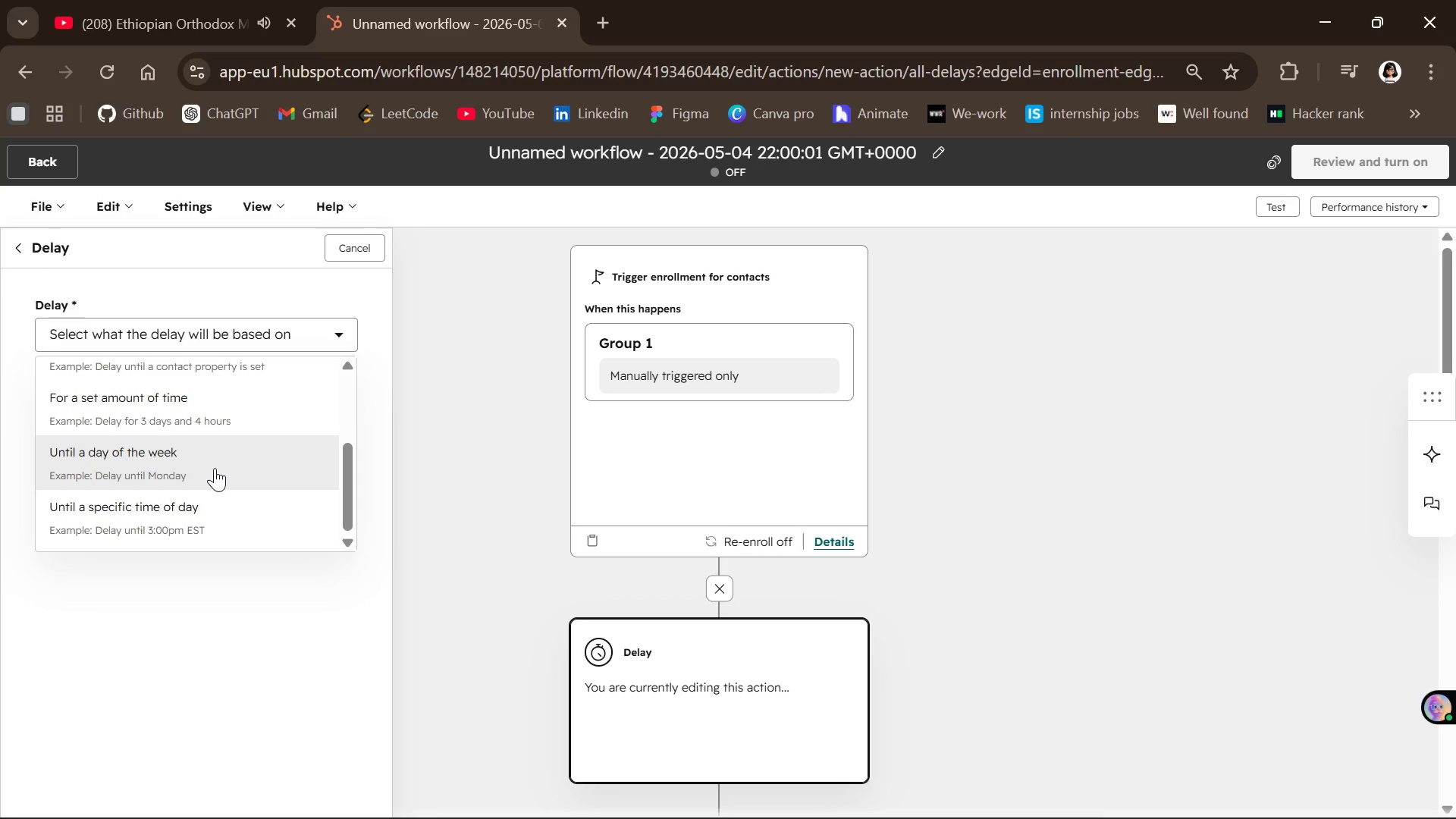 
wait(58.83)
 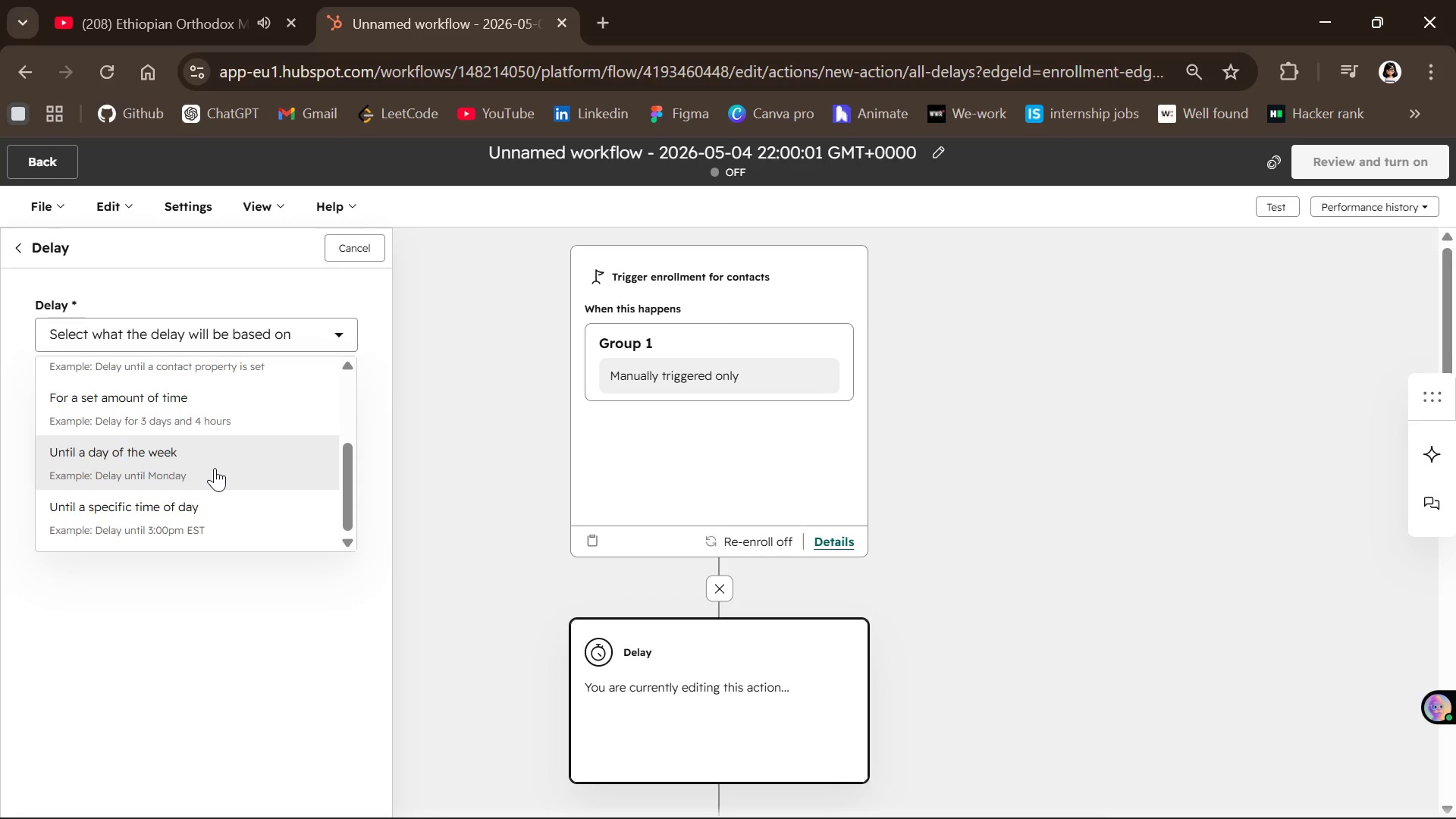 
mouse_move([186, 442])
 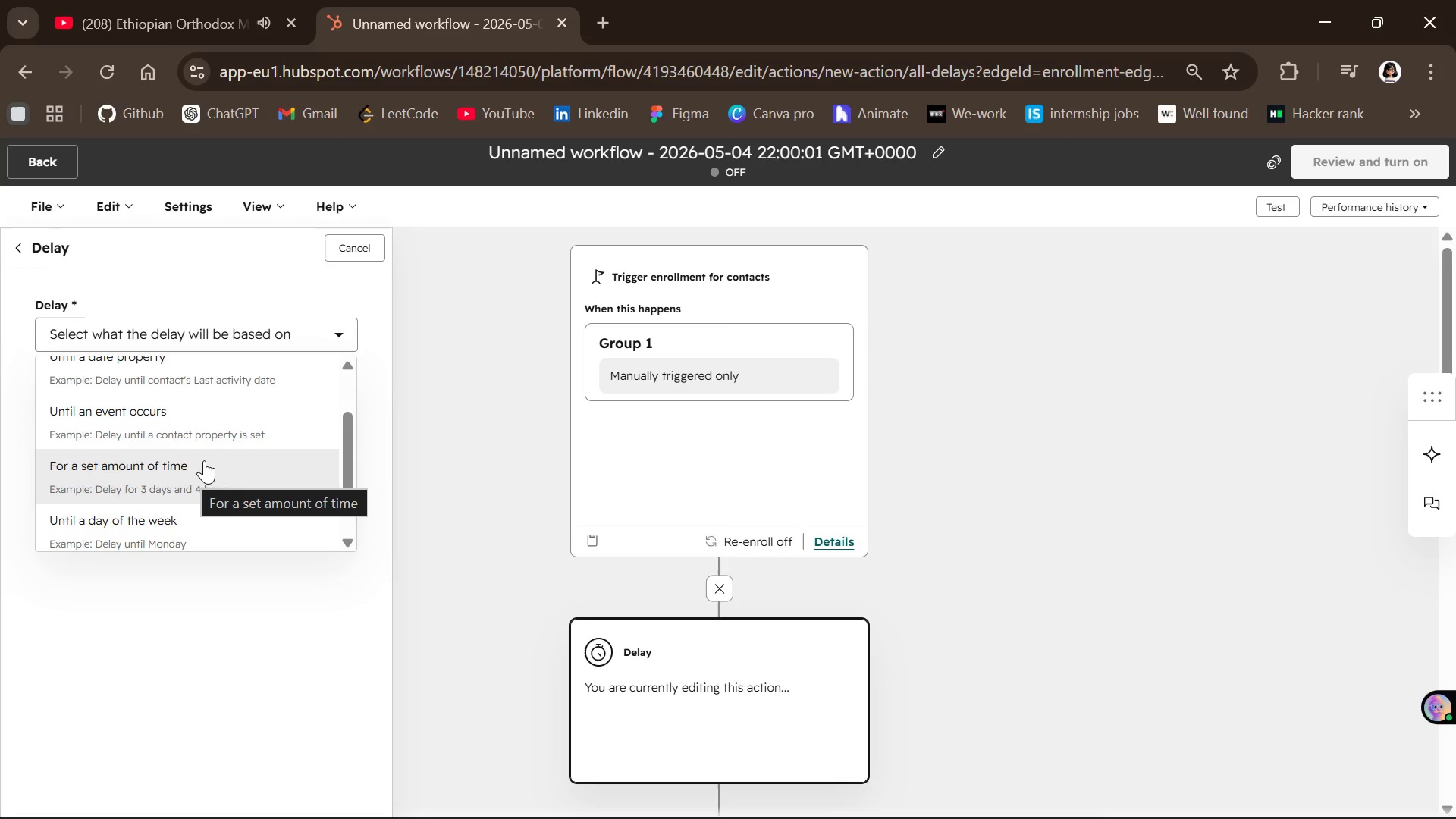 
wait(19.26)
 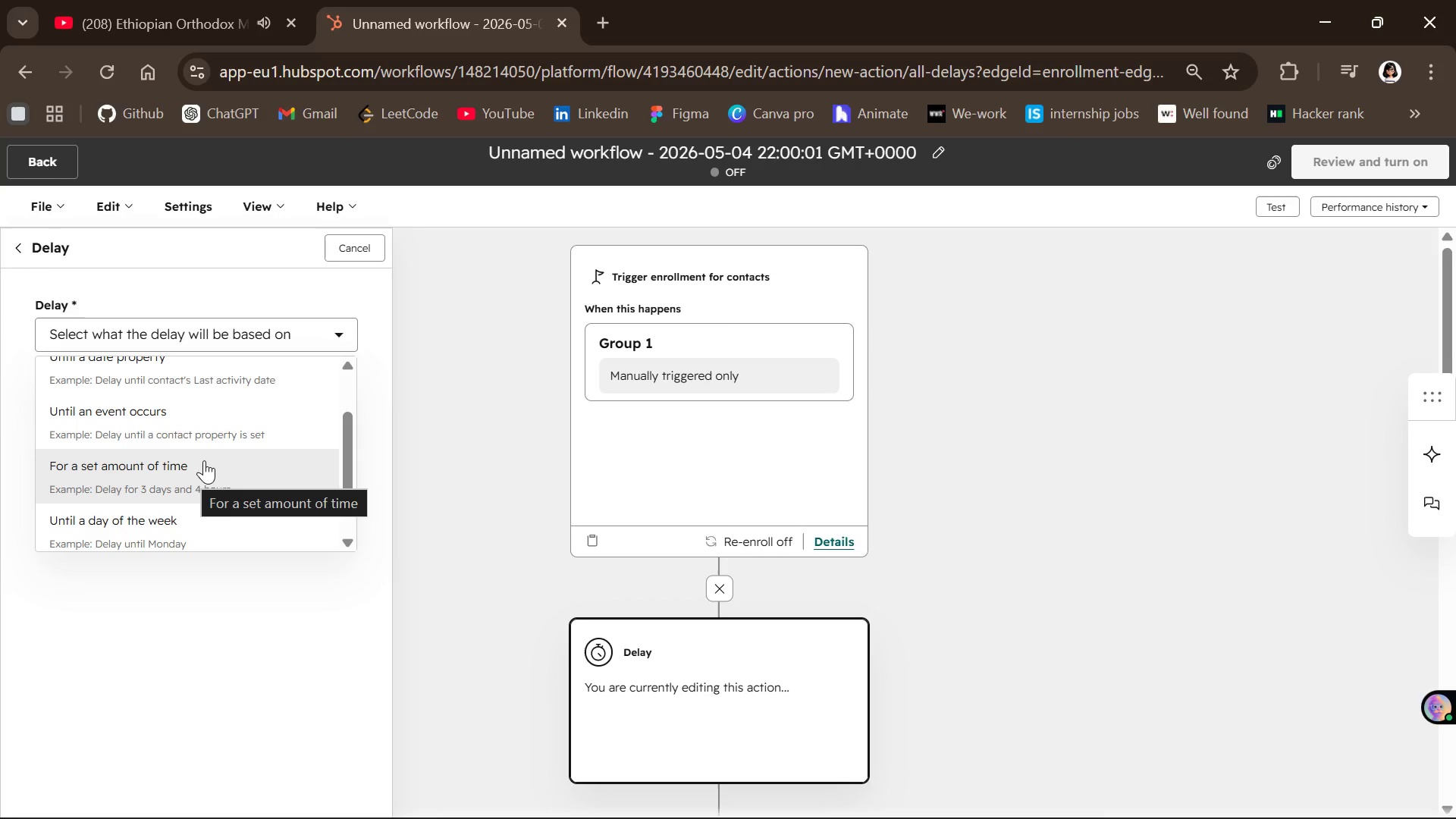 
left_click([204, 460])
 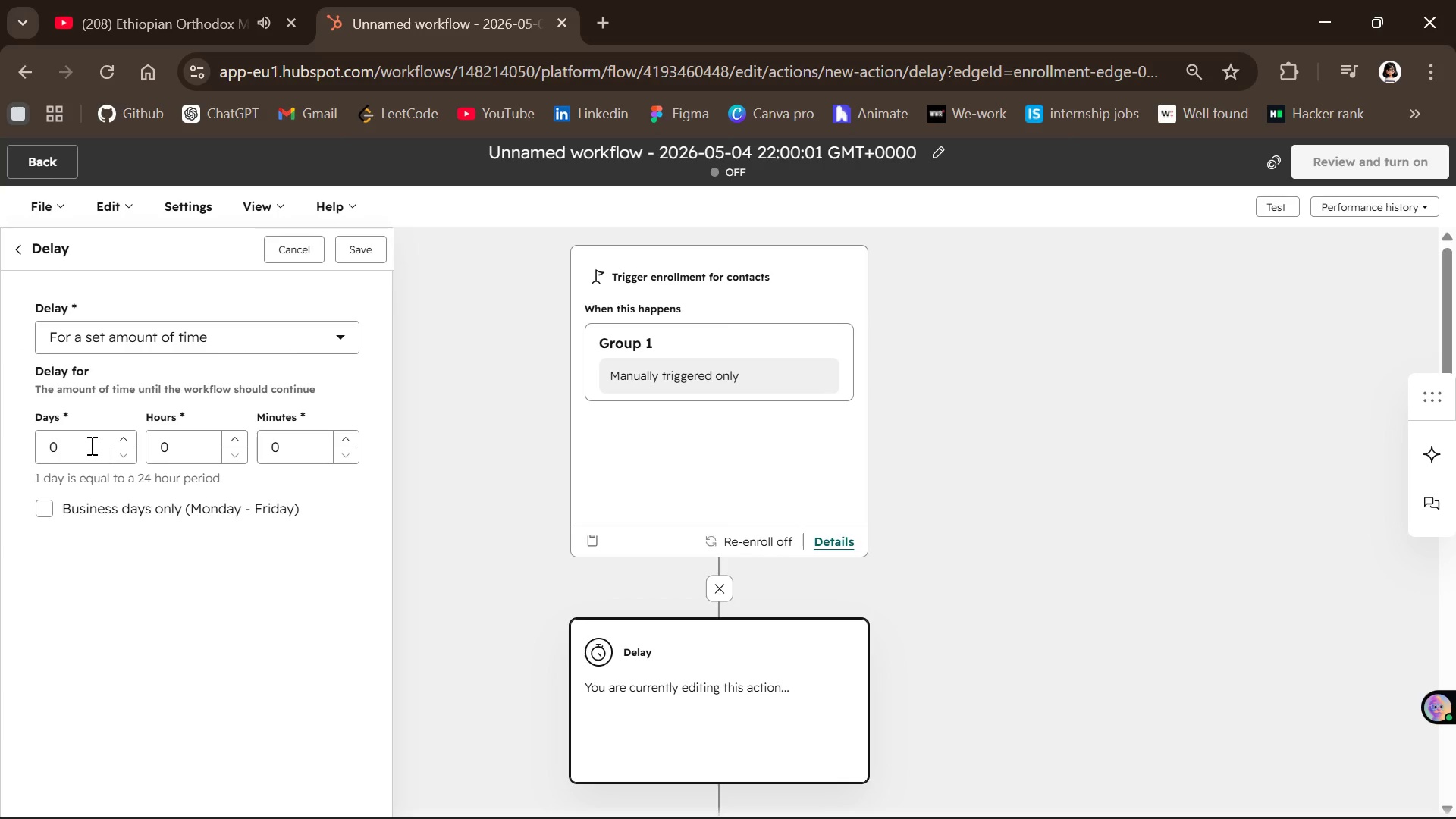 
wait(12.84)
 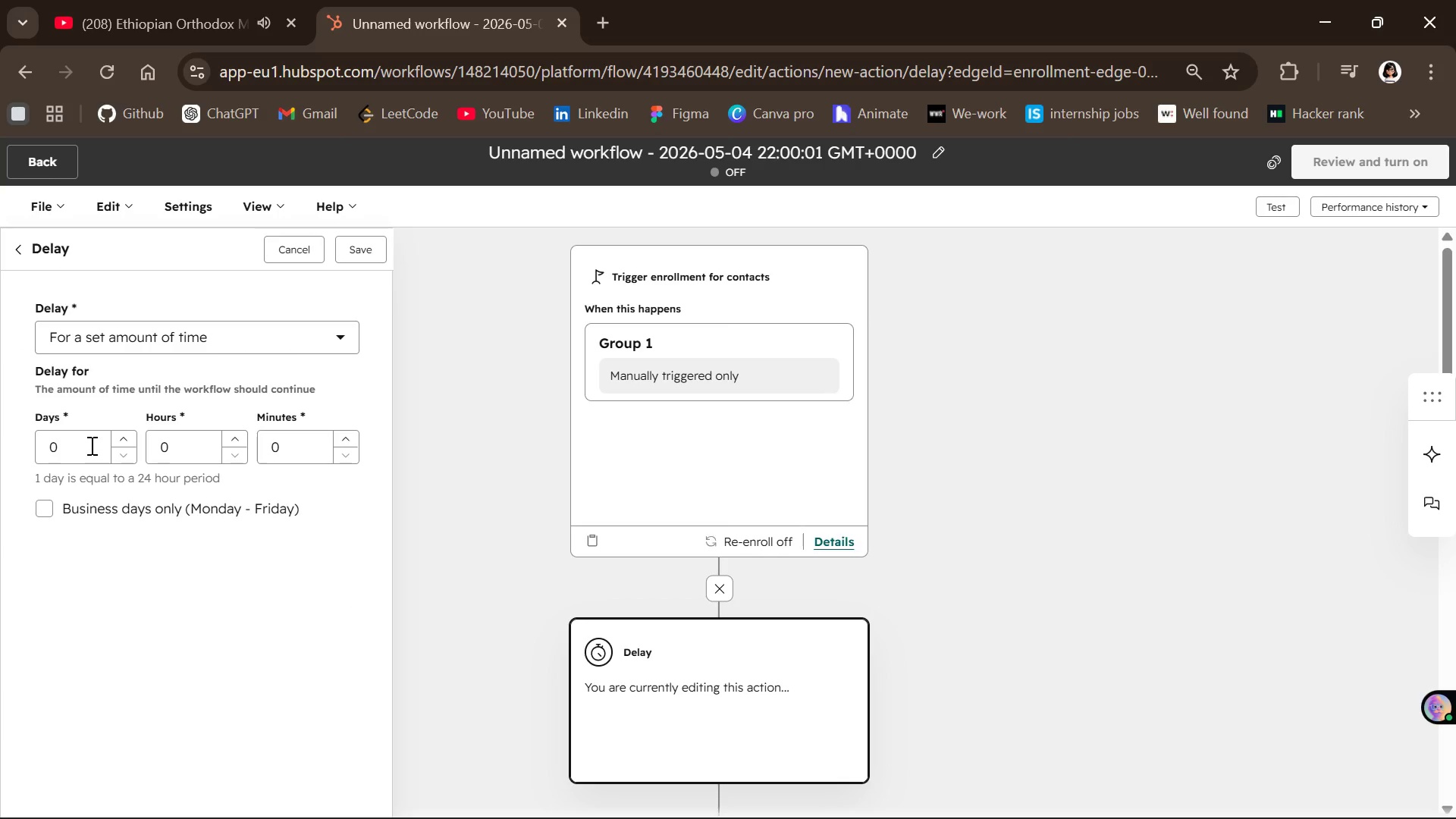 
left_click([84, 453])
 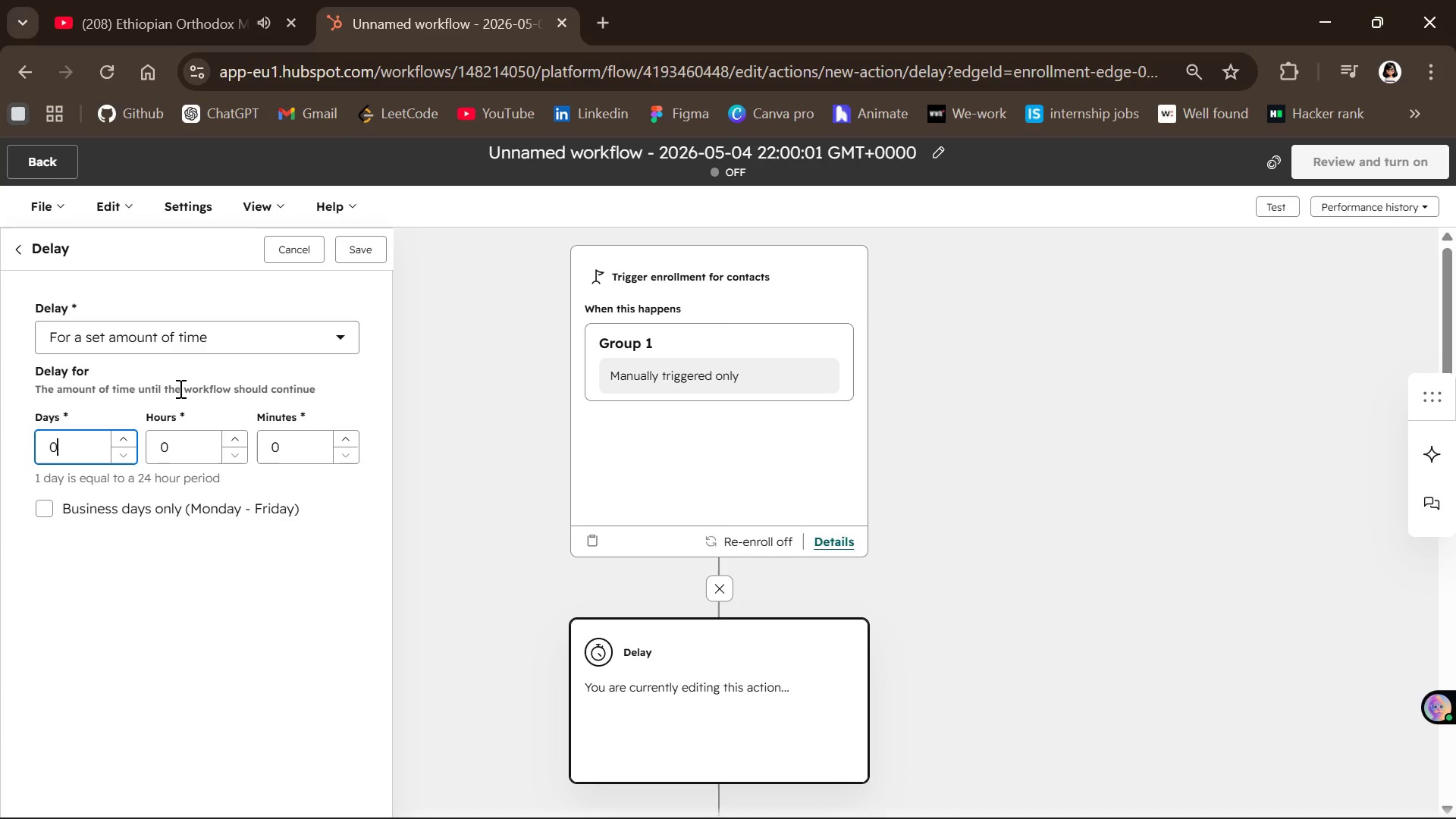 
wait(31.75)
 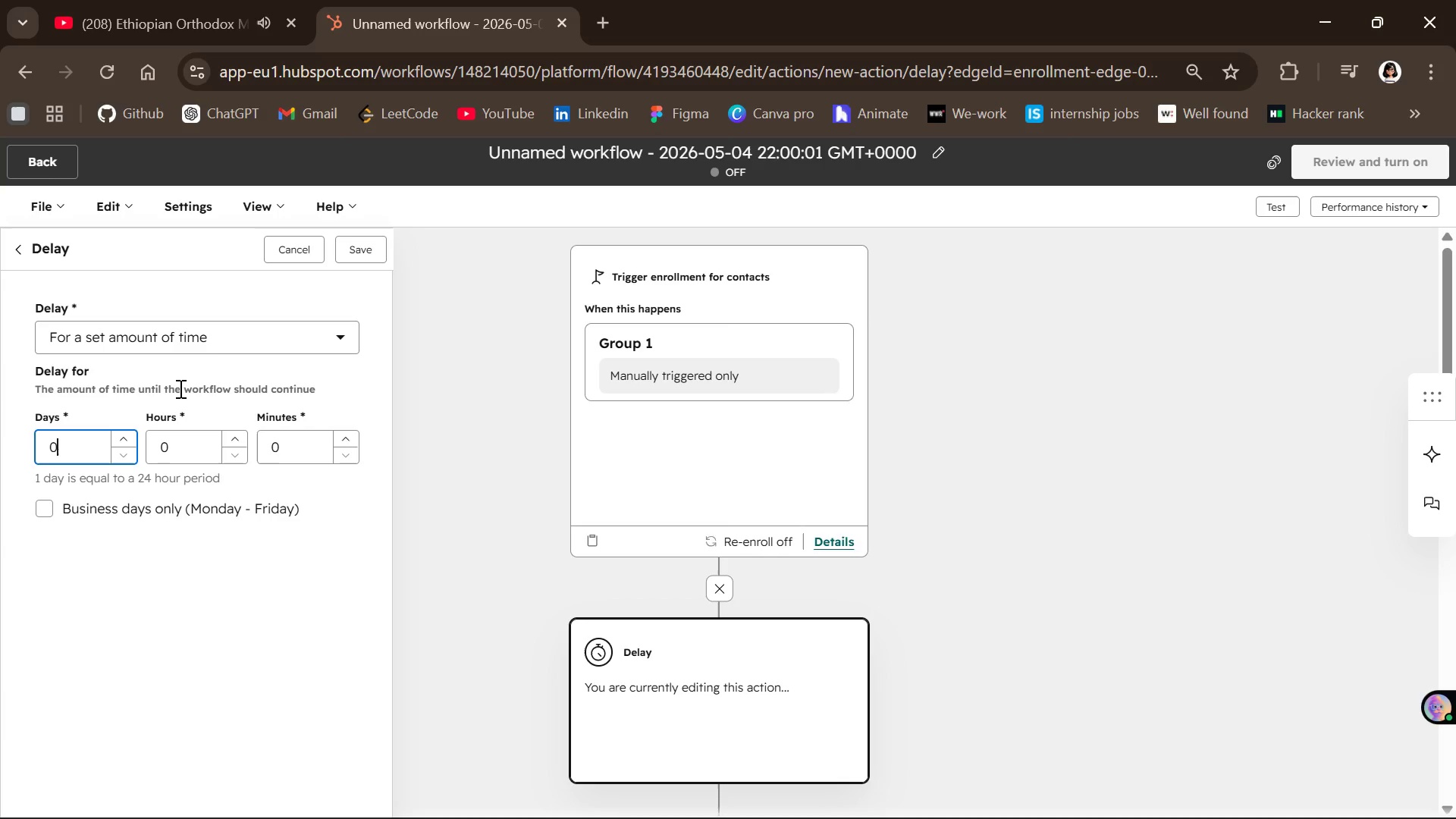 
key(Backspace)
 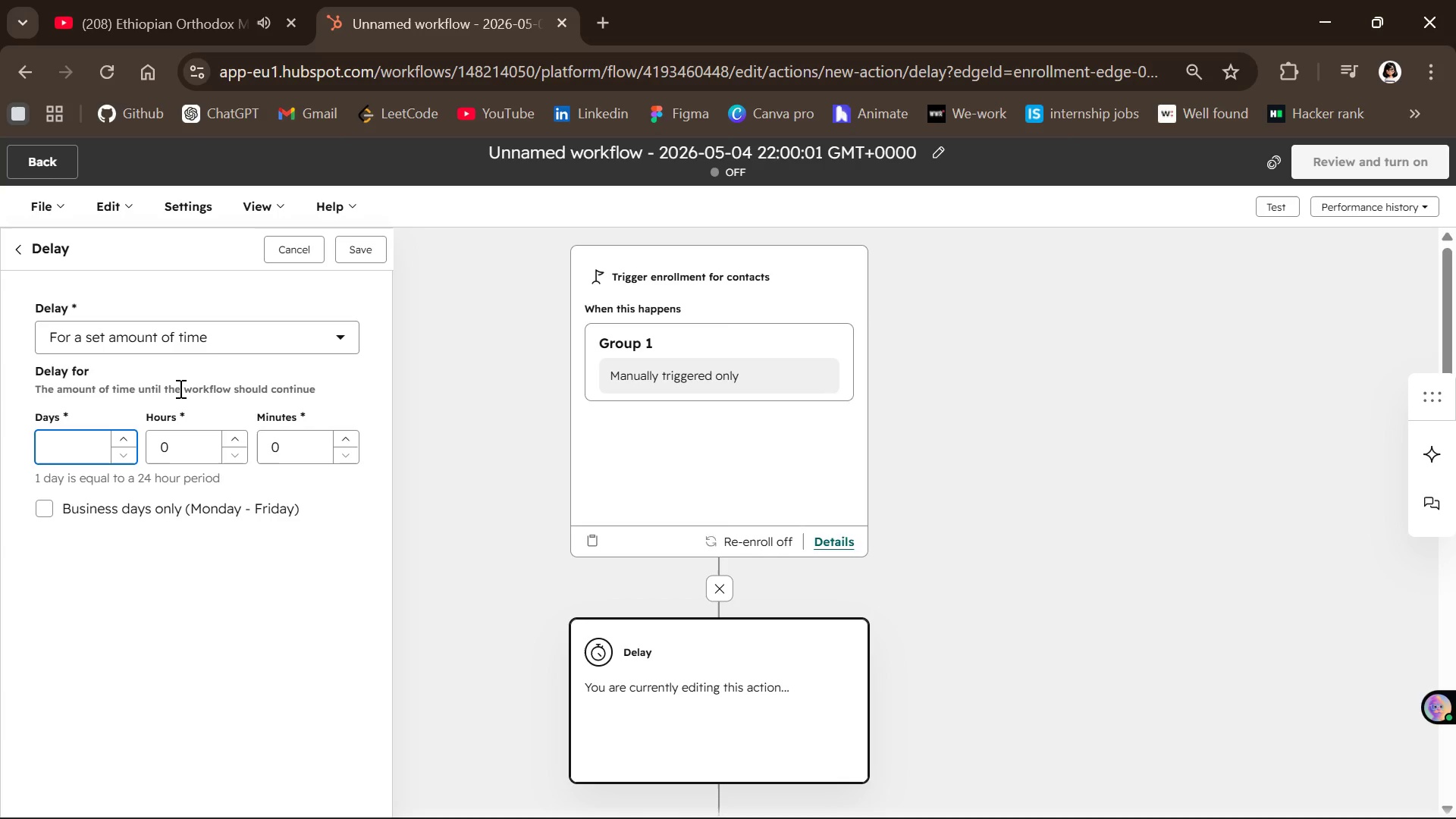 
key(3)
 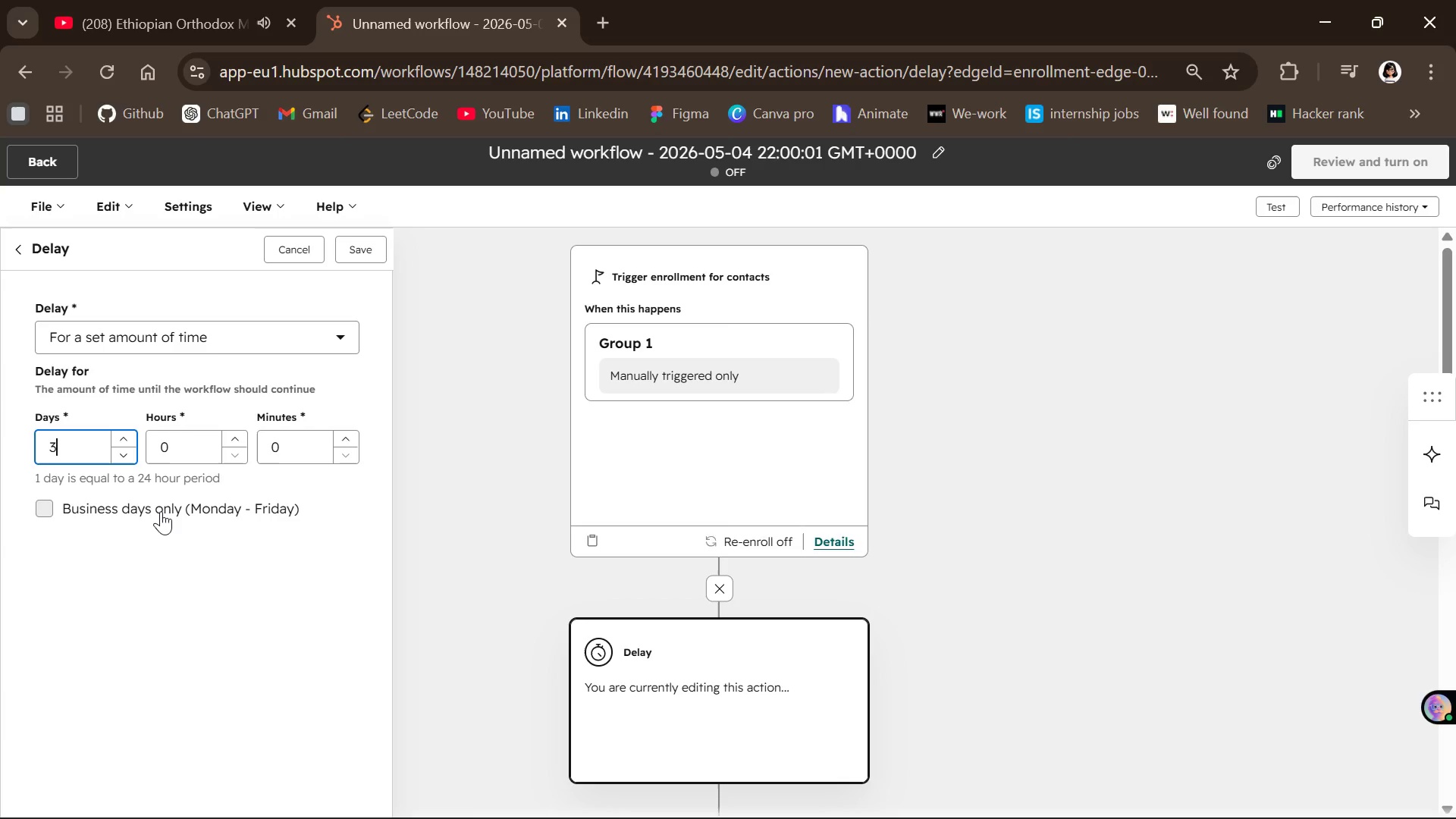 
wait(12.38)
 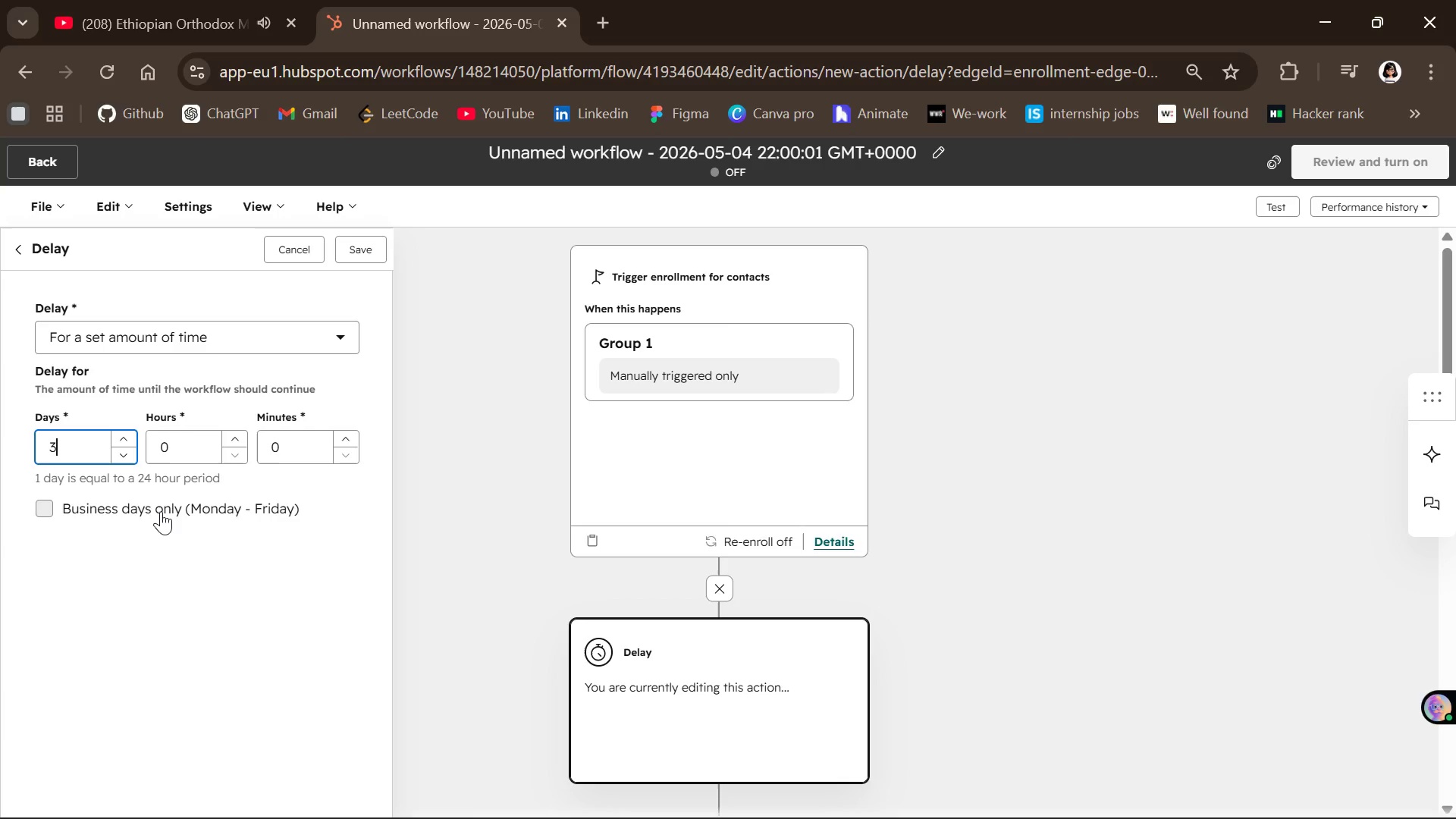 
left_click([46, 498])
 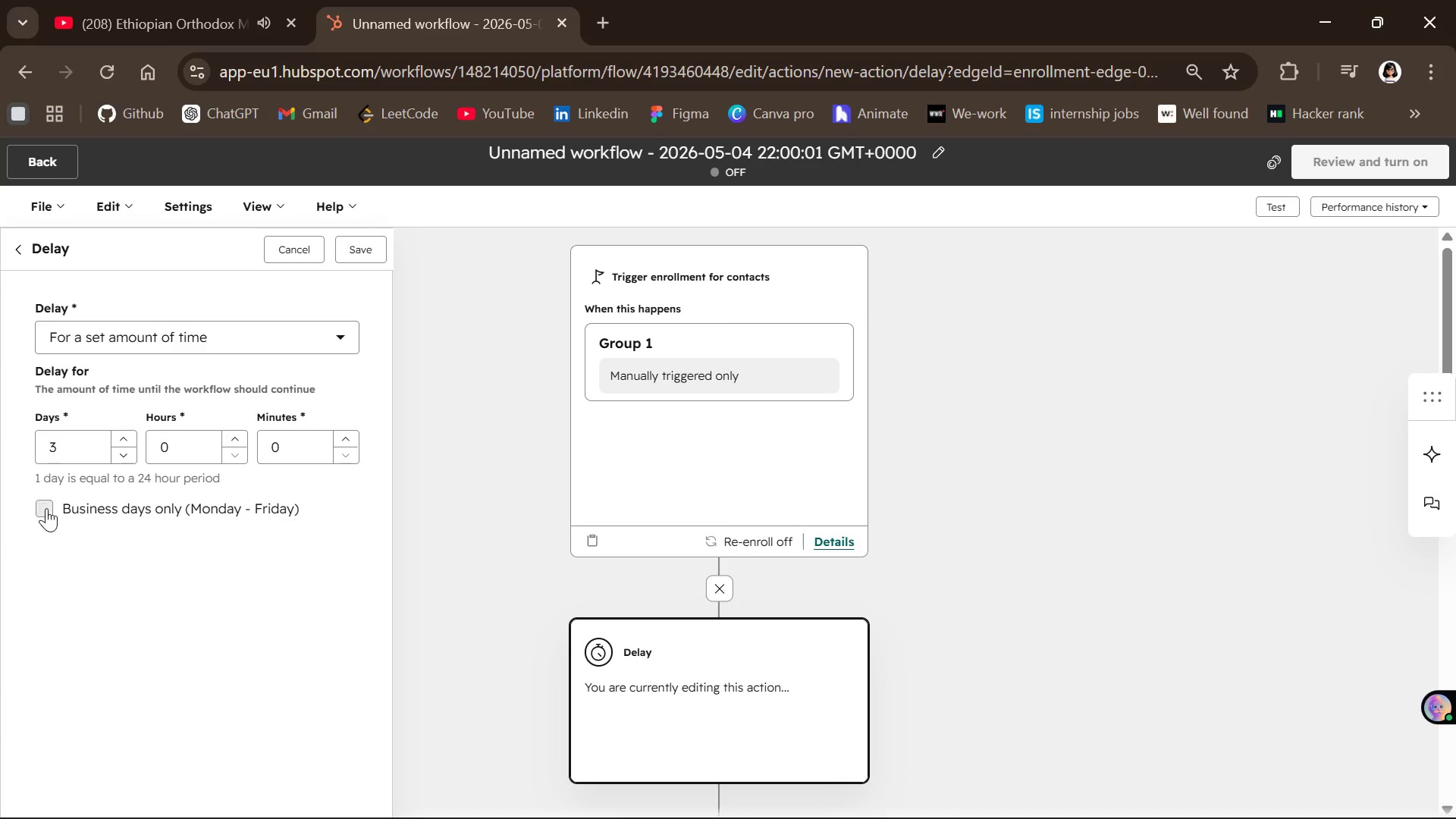 
left_click([46, 508])
 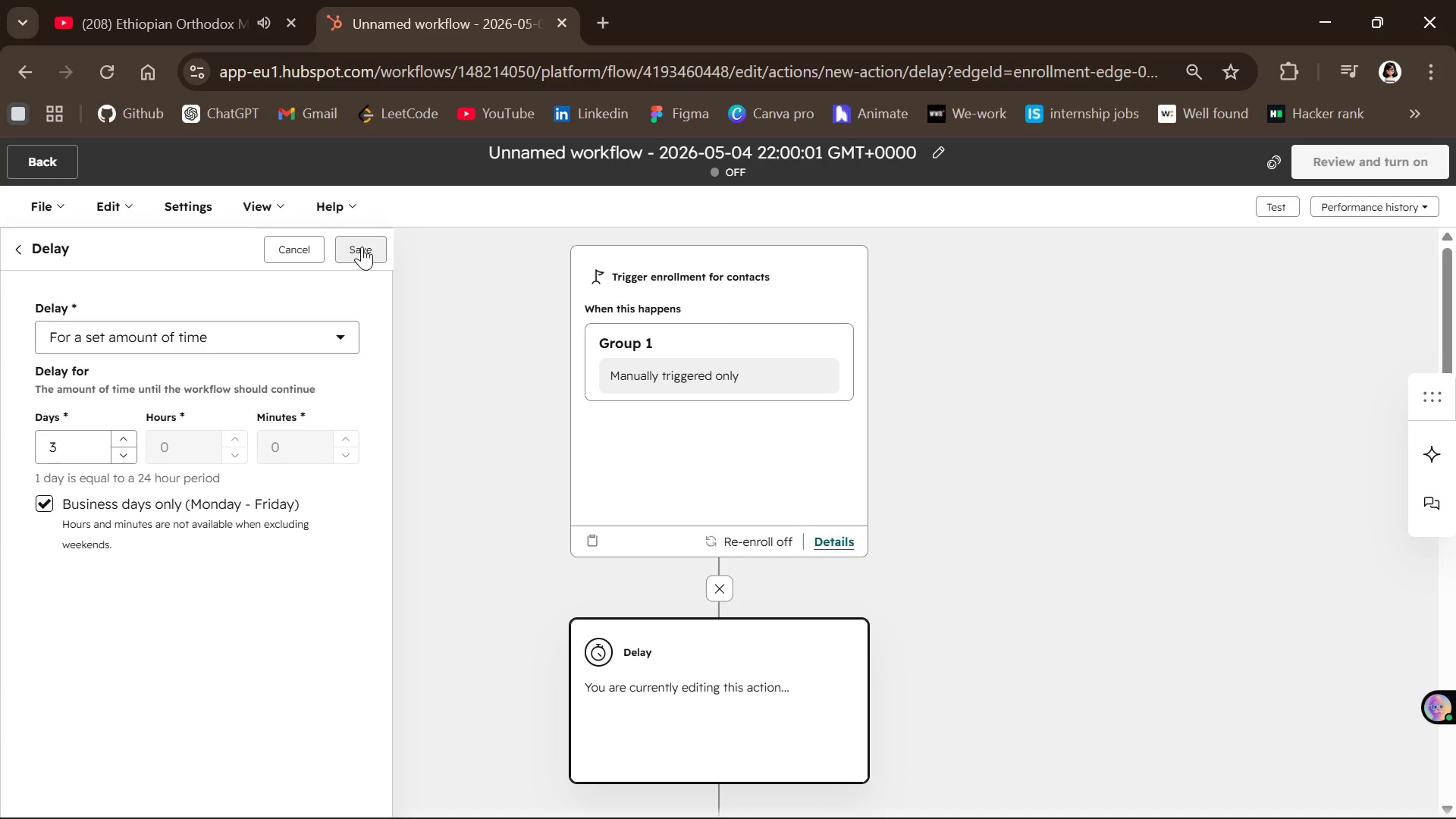 
left_click([362, 246])
 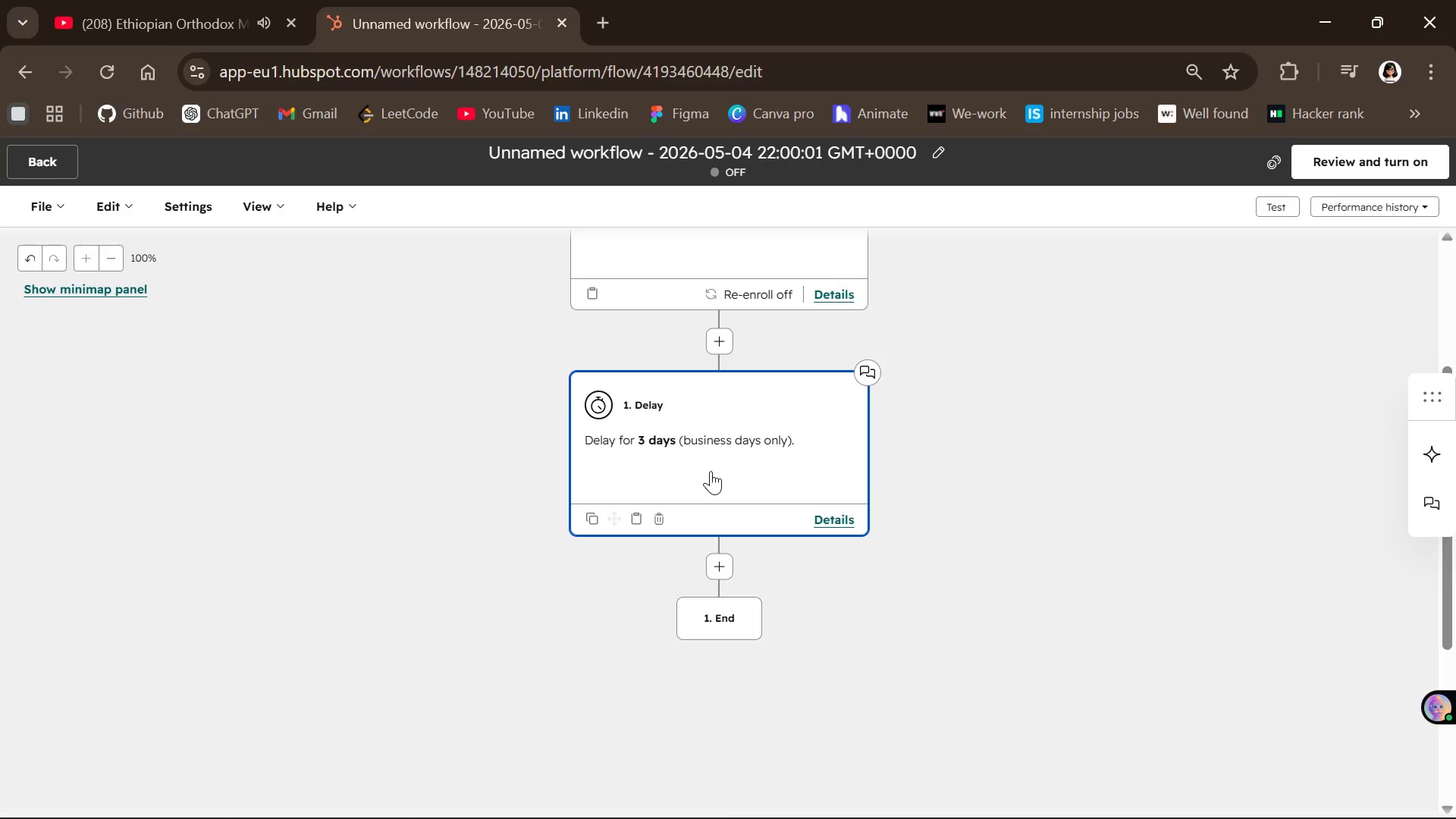 
wait(22.86)
 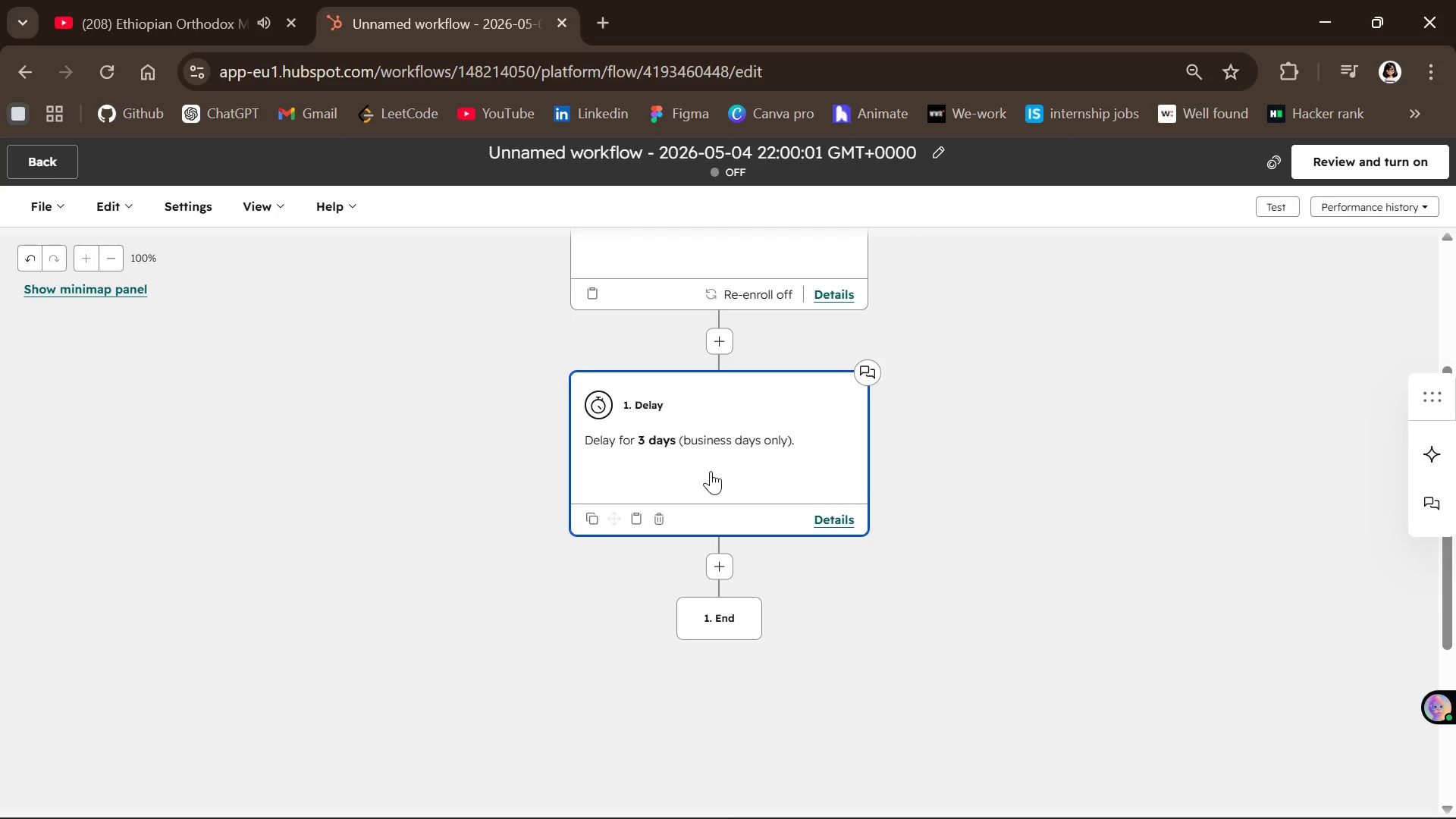 
left_click([725, 522])
 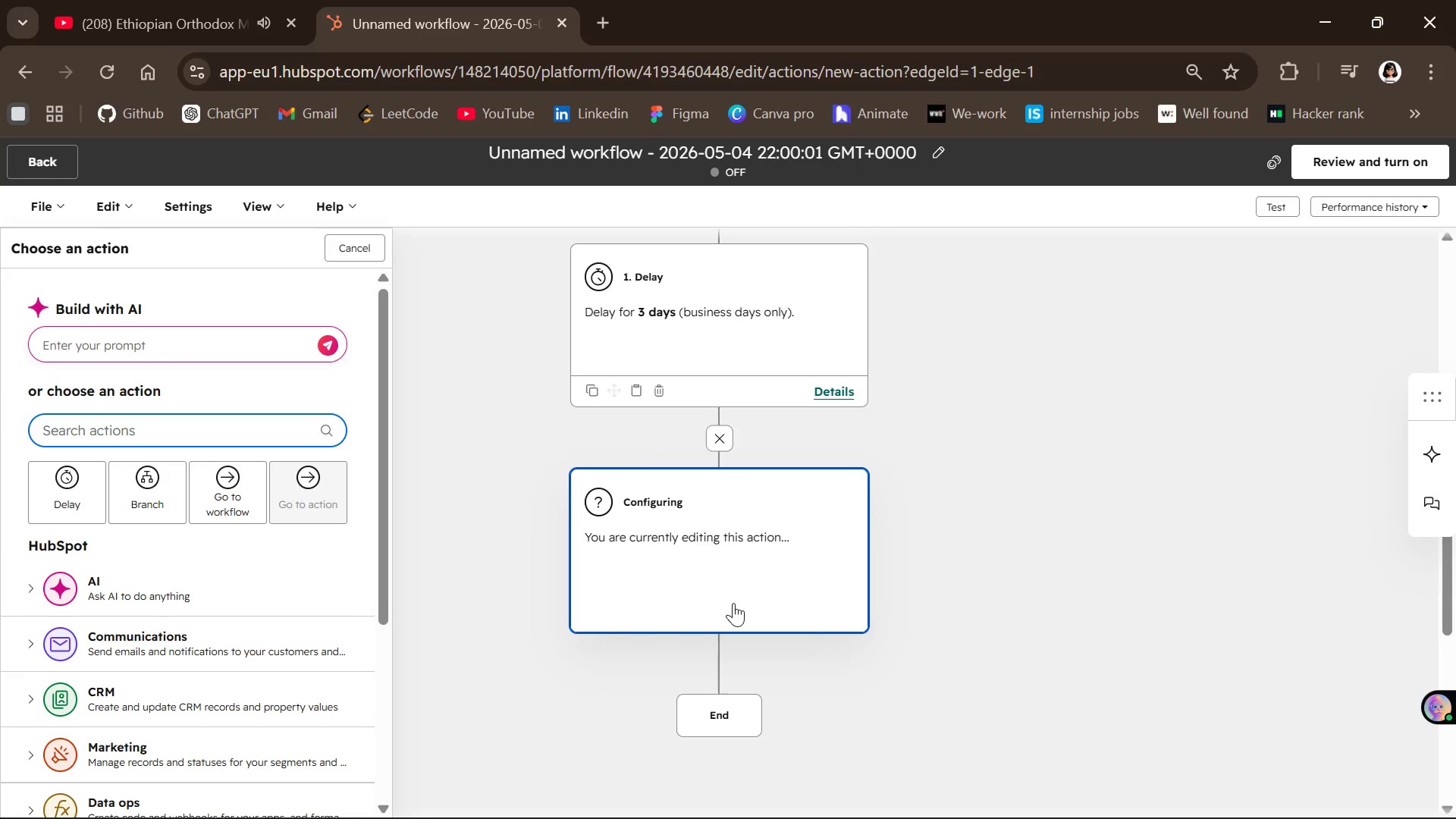 
wait(8.55)
 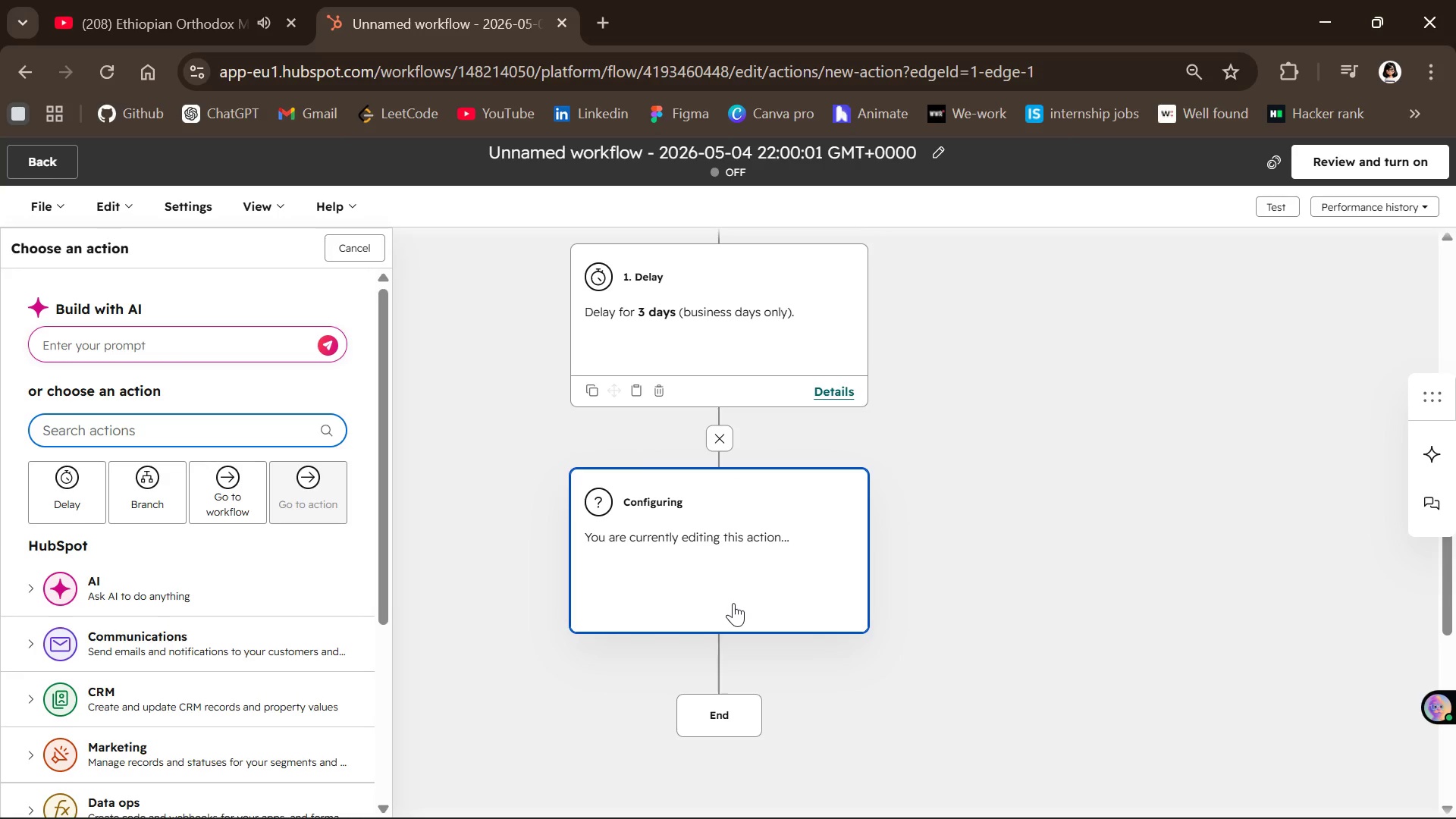 
left_click([84, 510])
 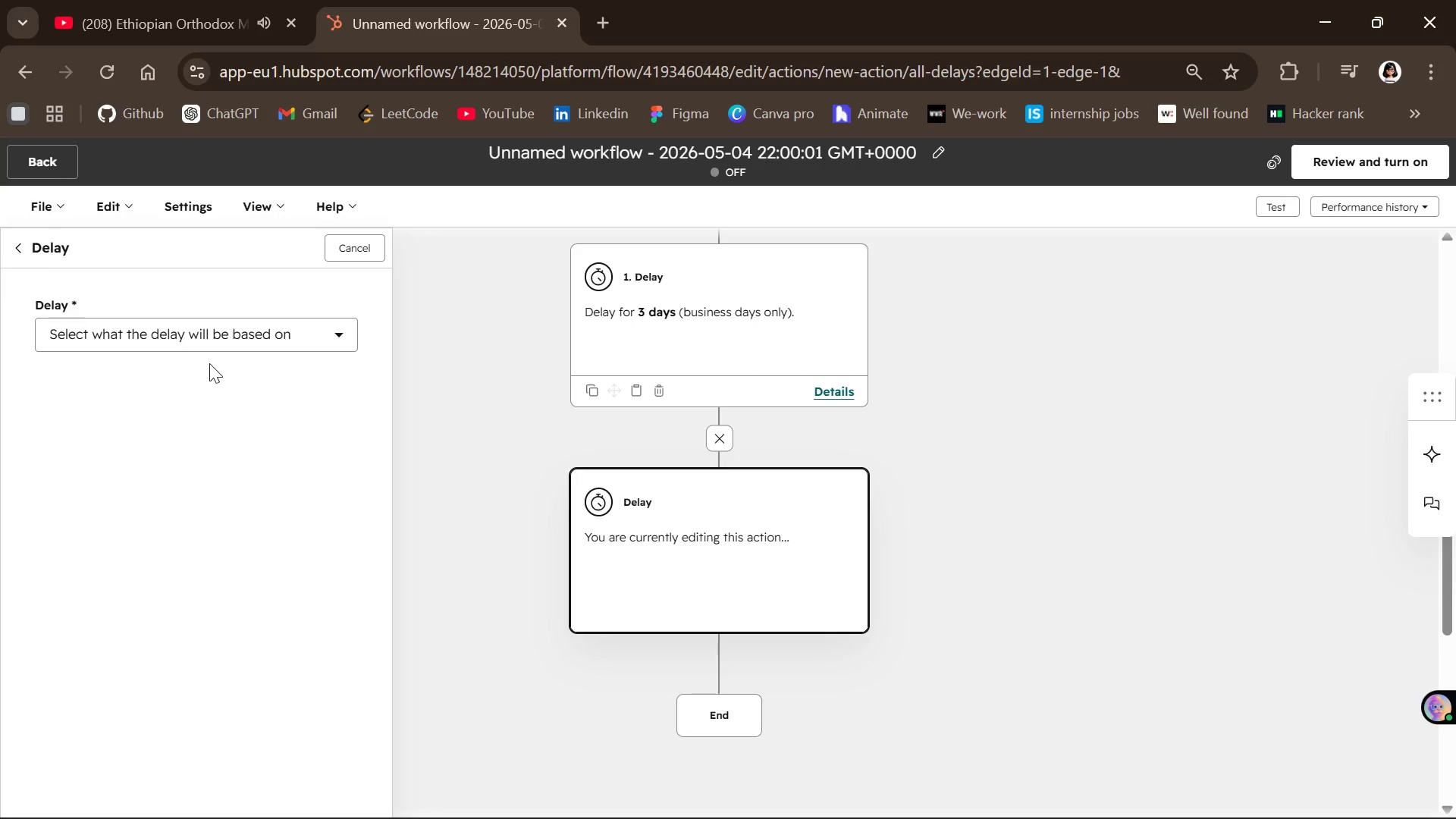 
left_click([181, 334])
 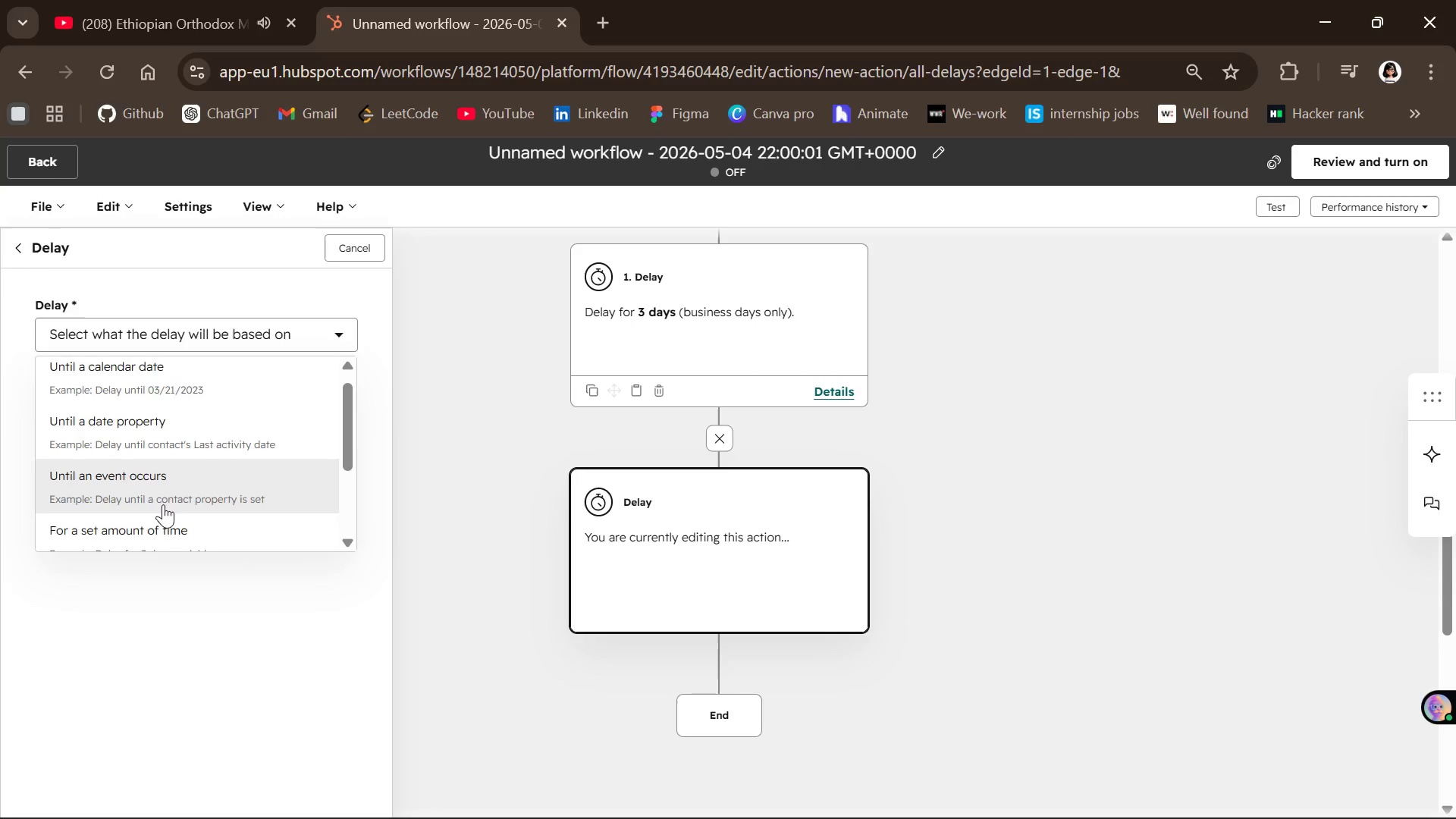 
left_click([152, 508])
 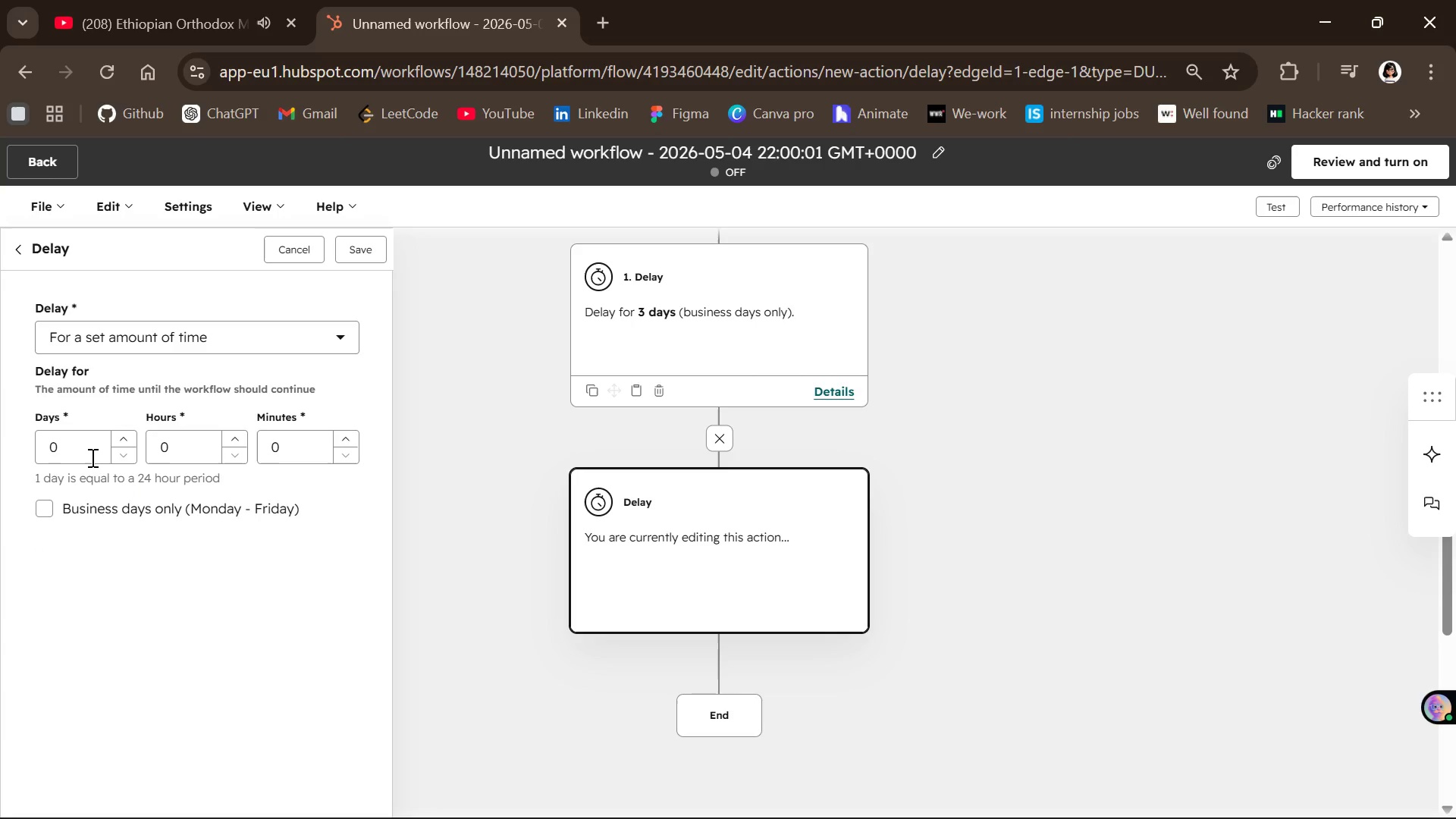 
left_click([90, 457])
 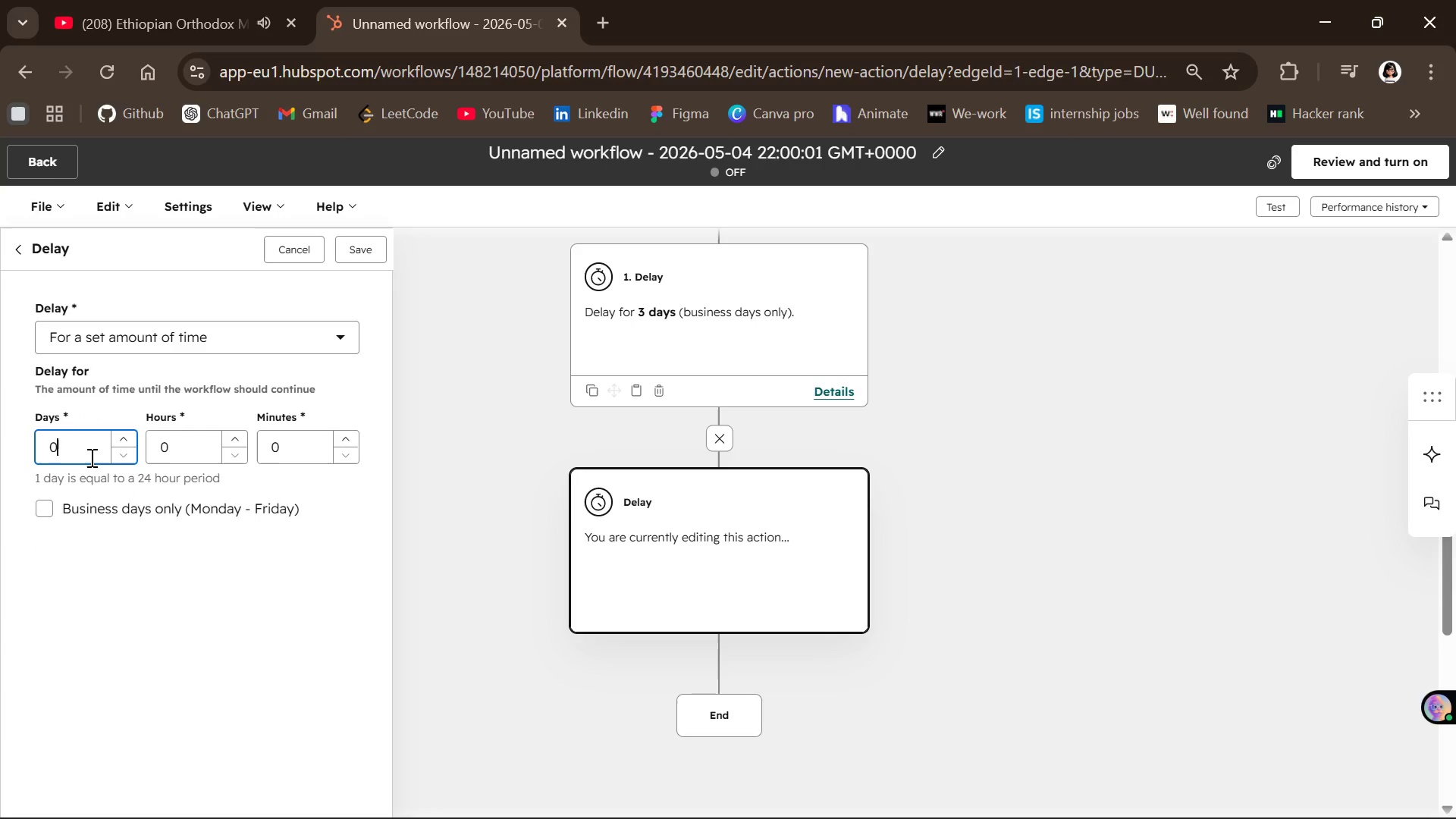 
key(Backspace)
 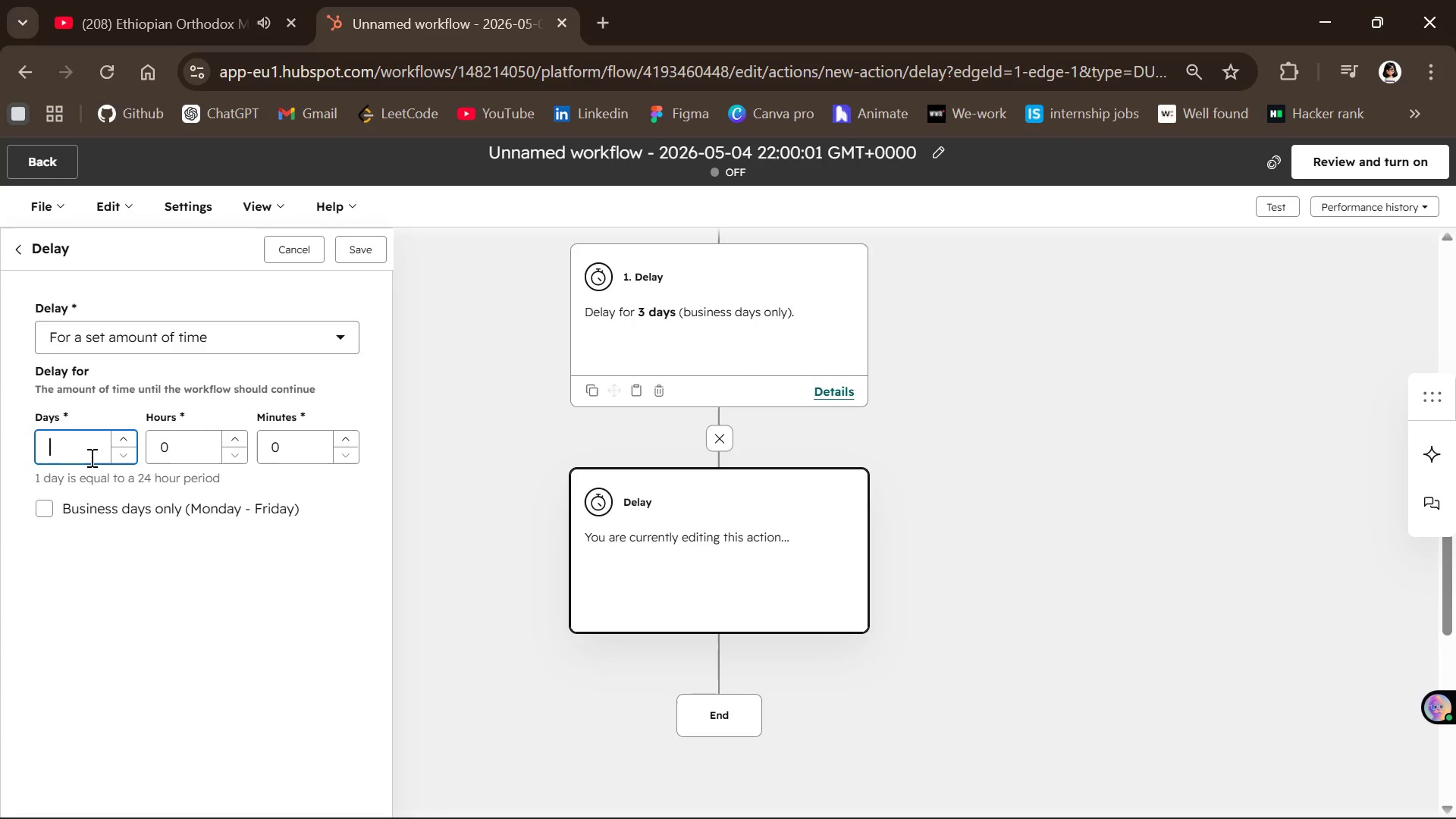 
key(5)
 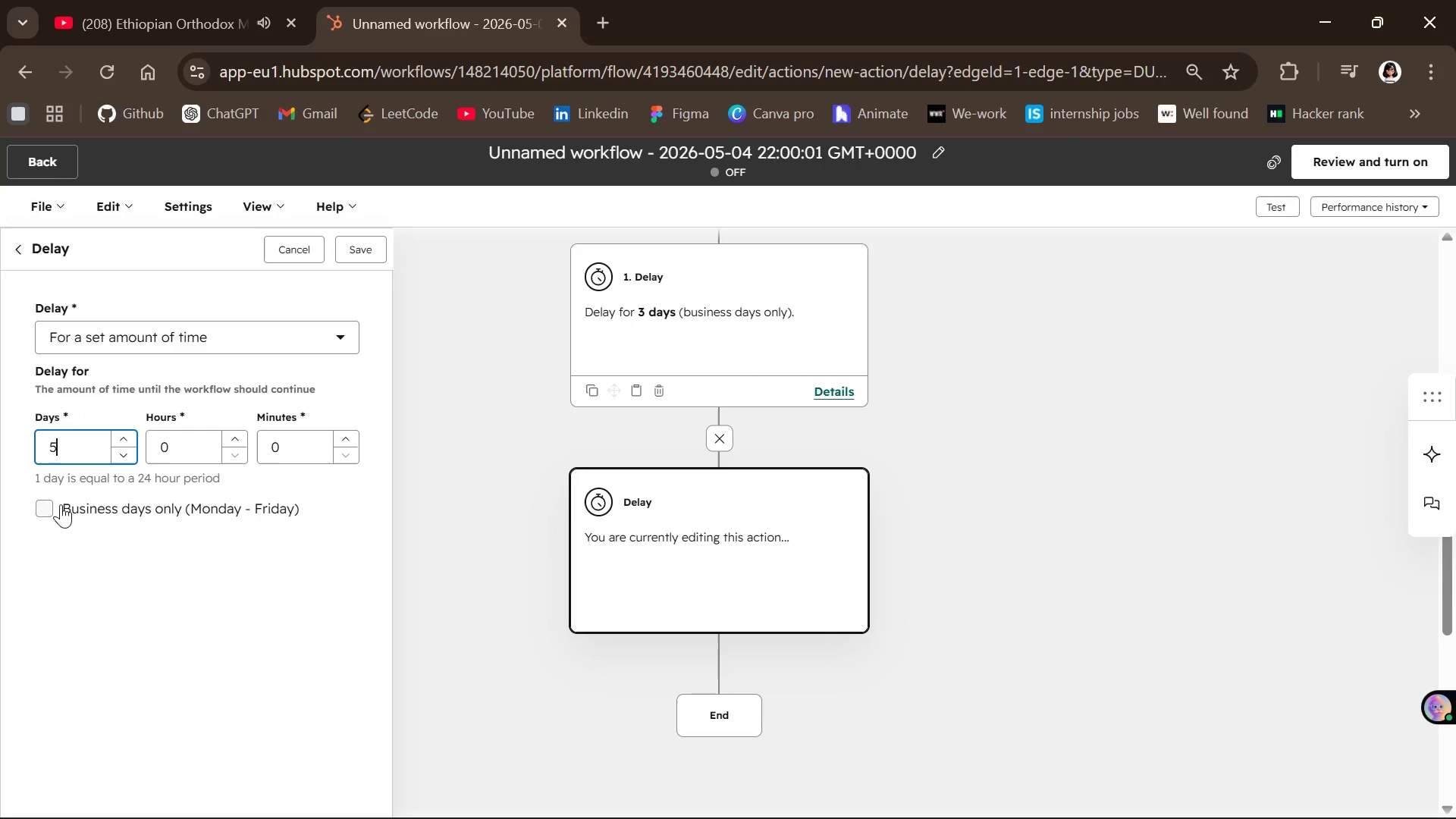 
left_click([44, 505])
 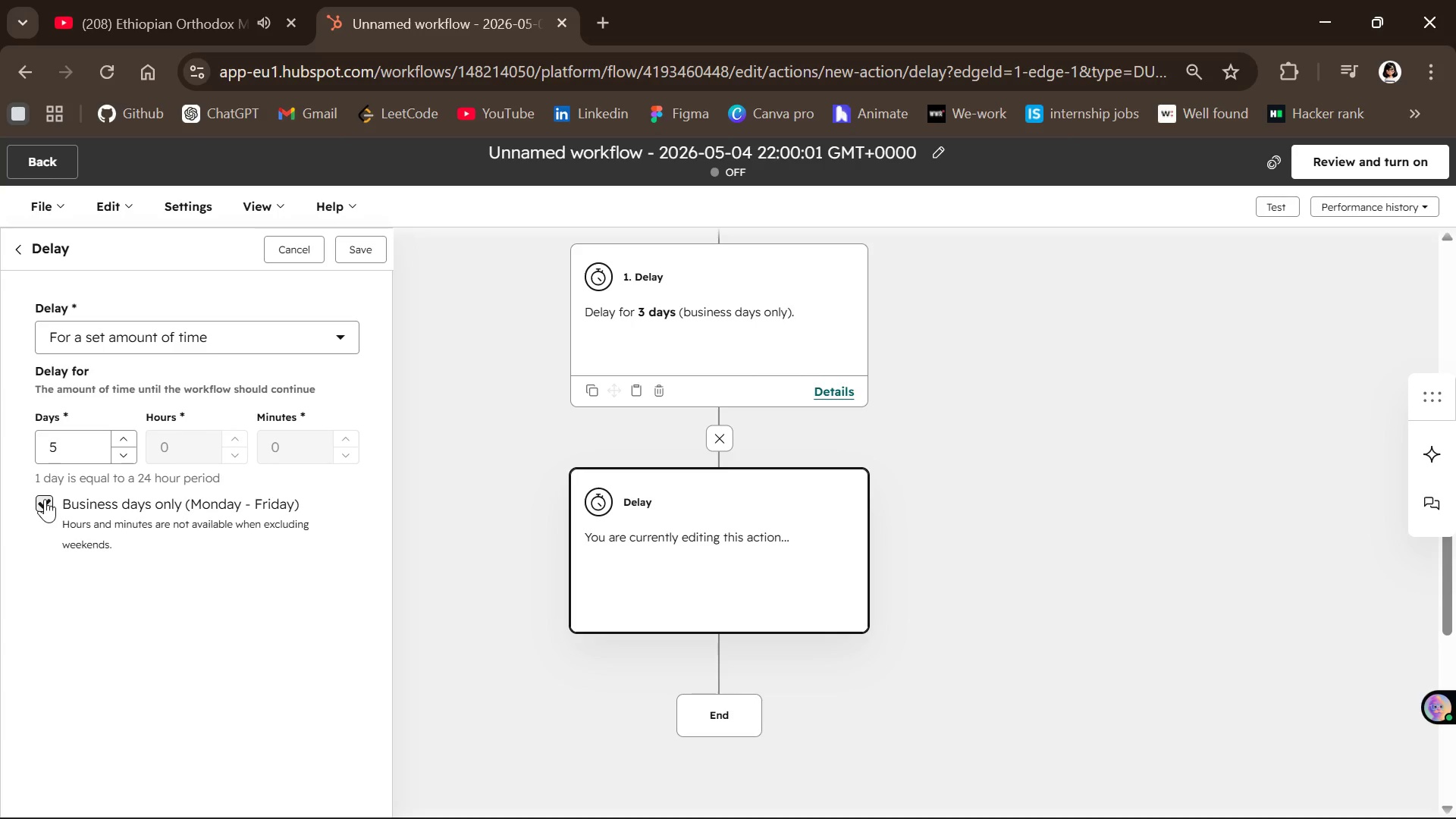 
left_click([45, 499])
 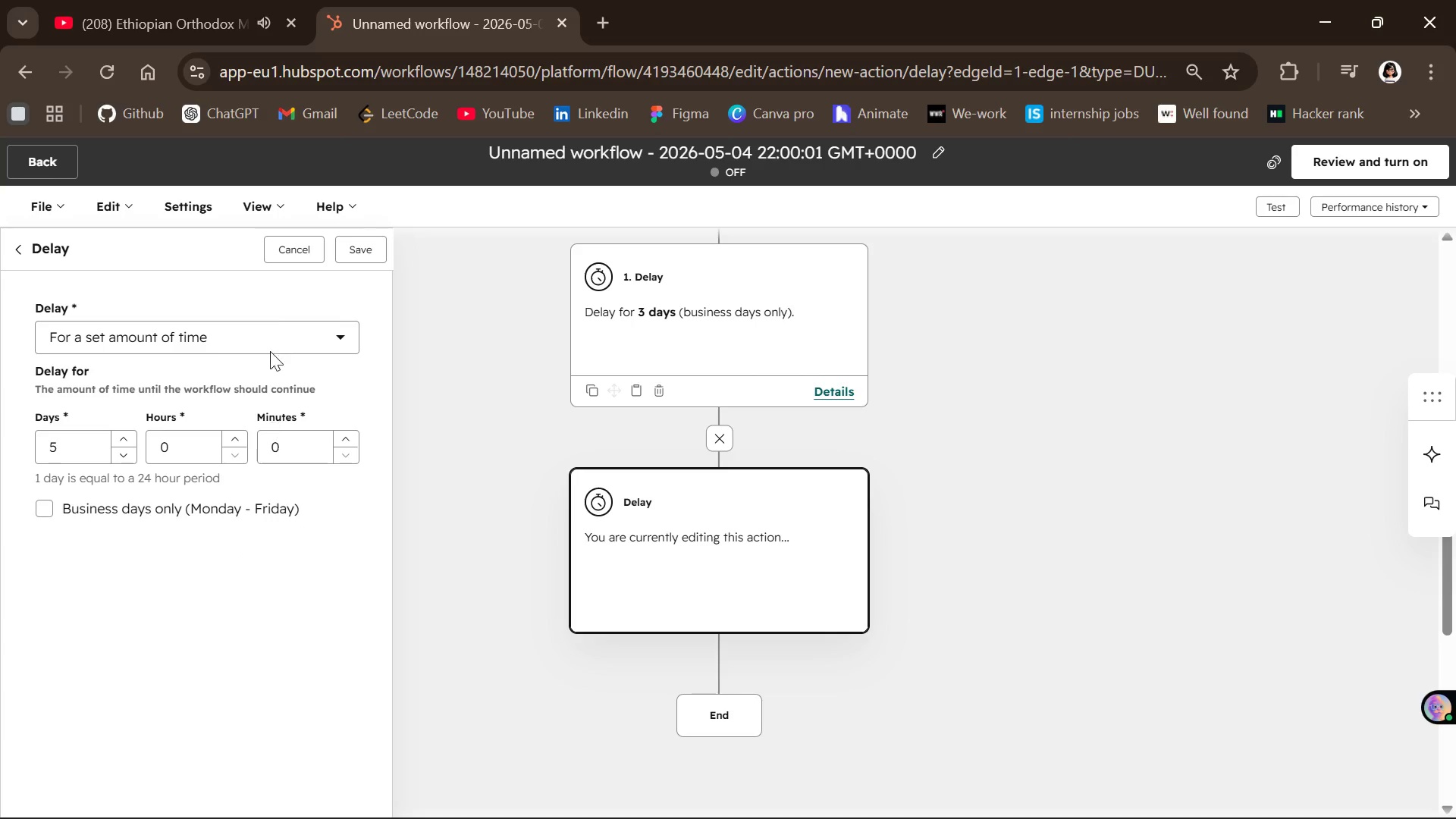 
left_click([362, 244])
 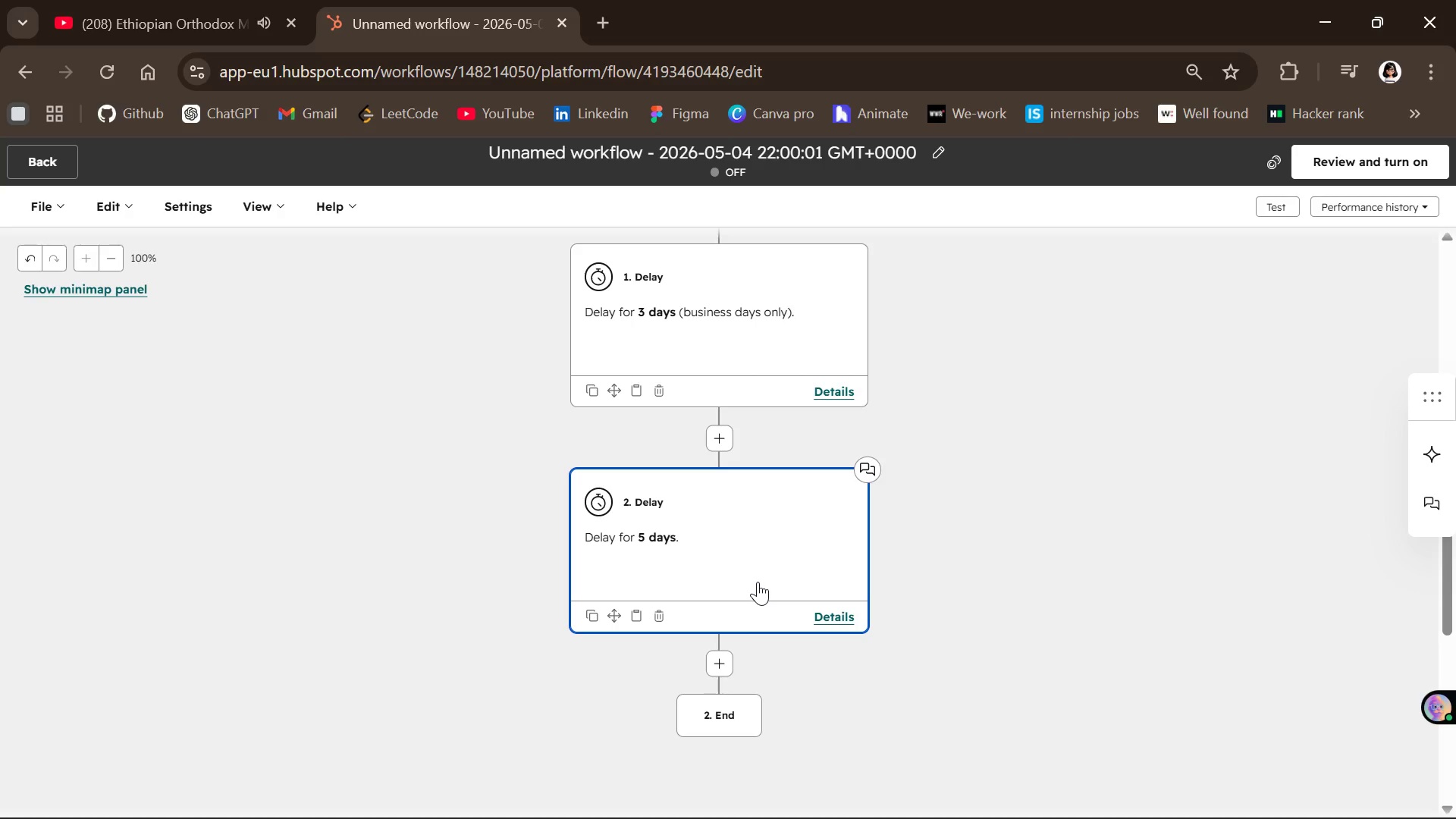 
wait(41.31)
 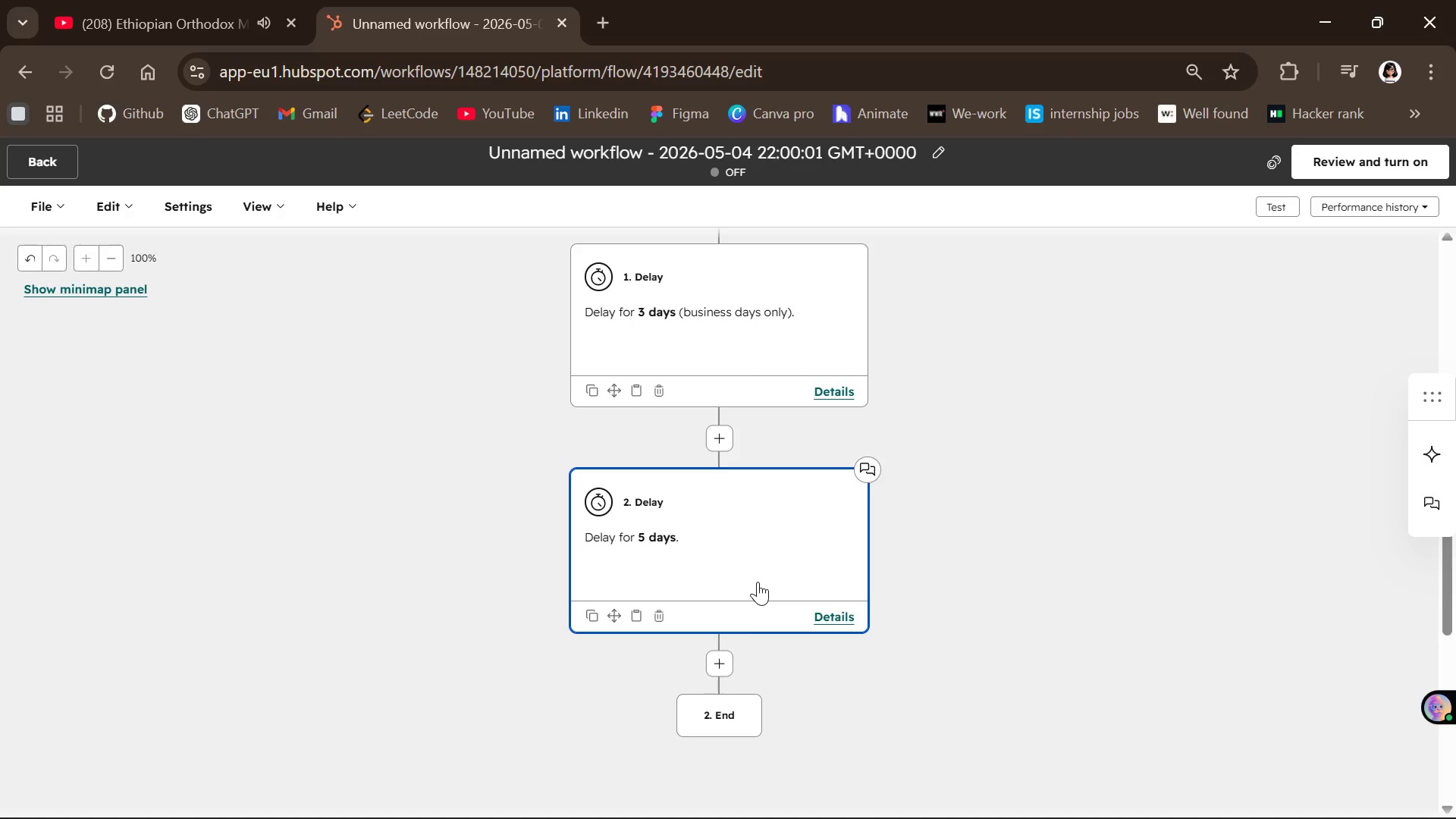 
left_click([717, 663])
 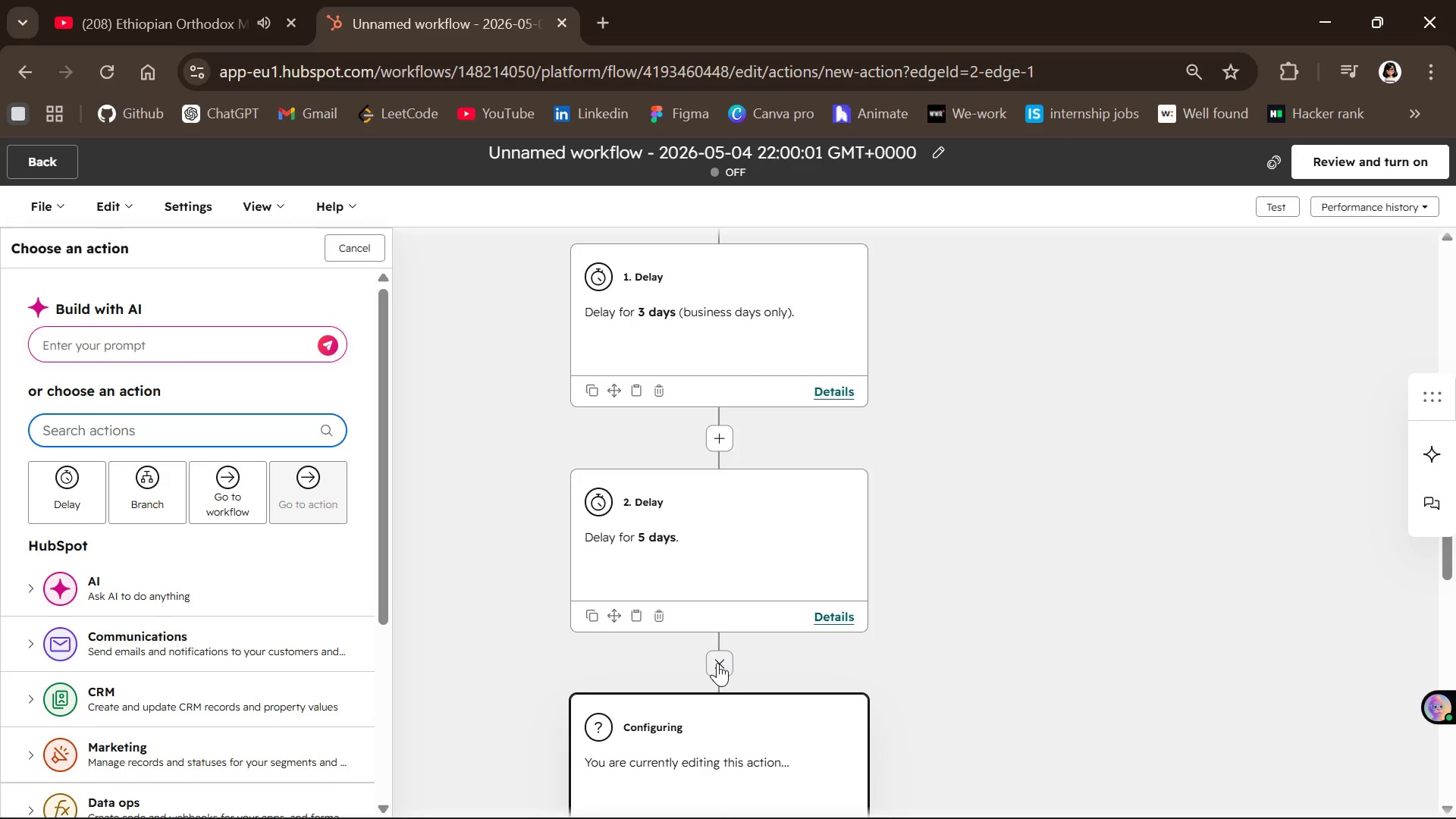 
left_click([717, 663])
 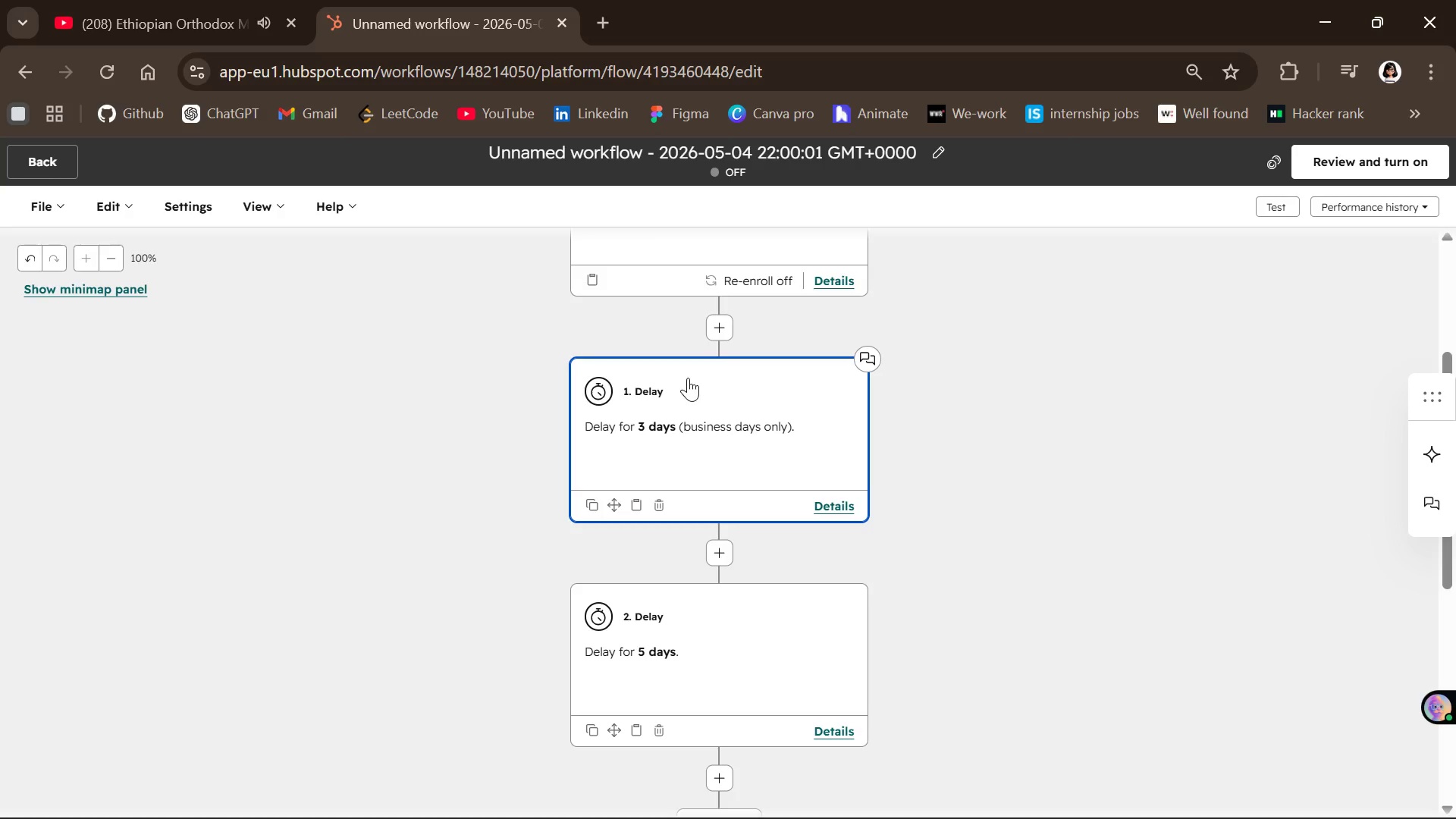 
wait(26.73)
 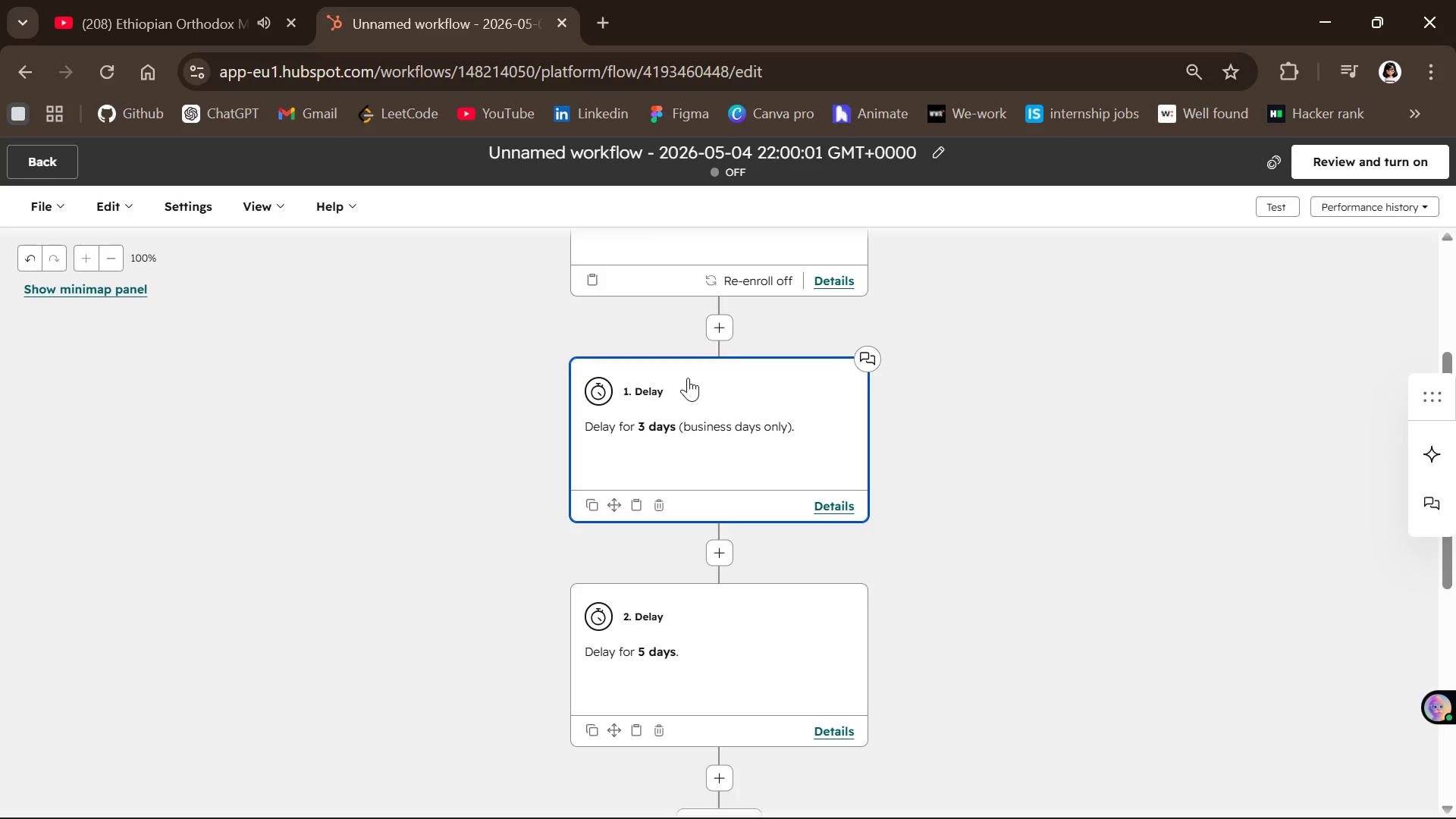 
mouse_move([61, 156])
 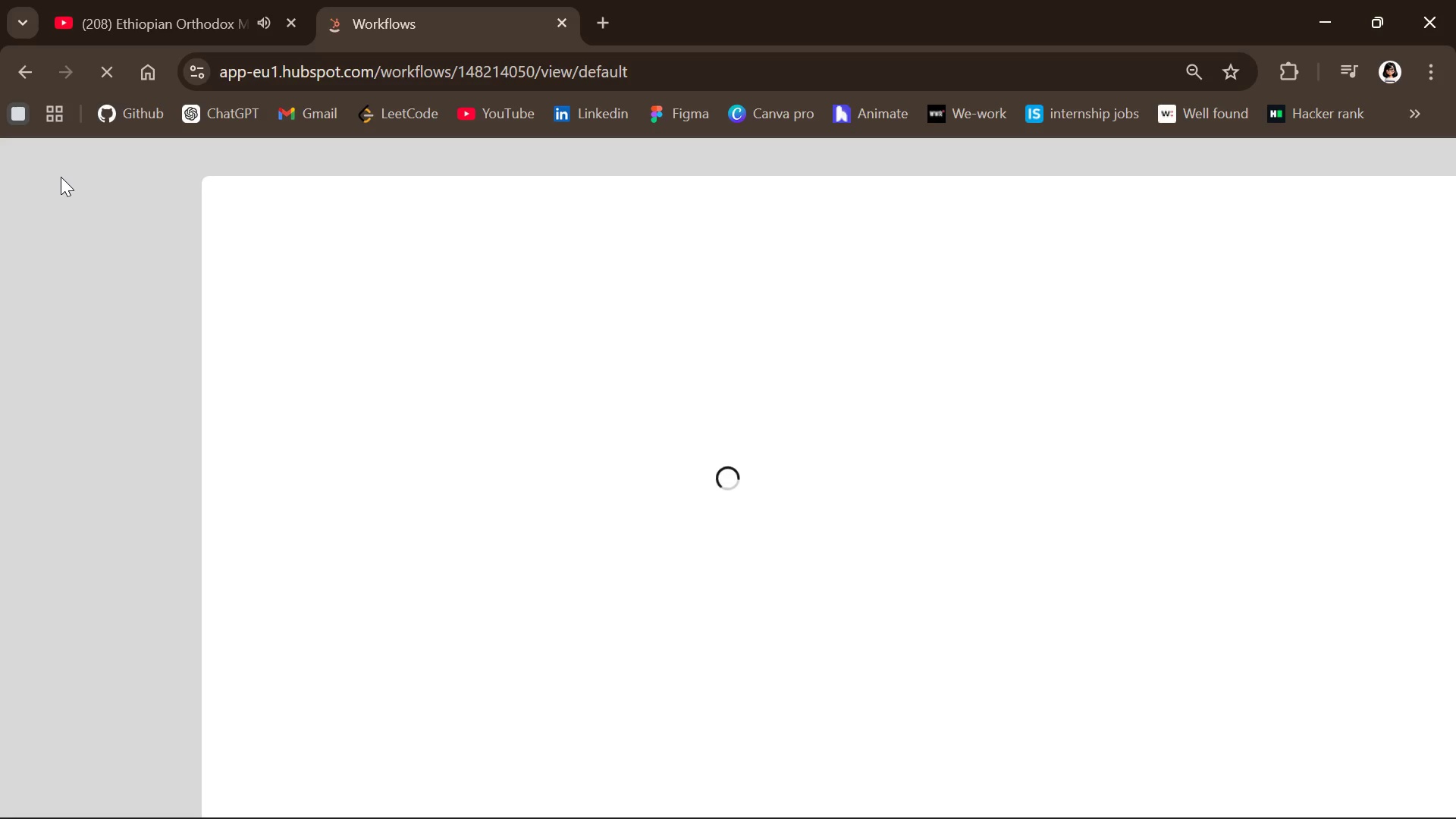 
mouse_move([30, 184])
 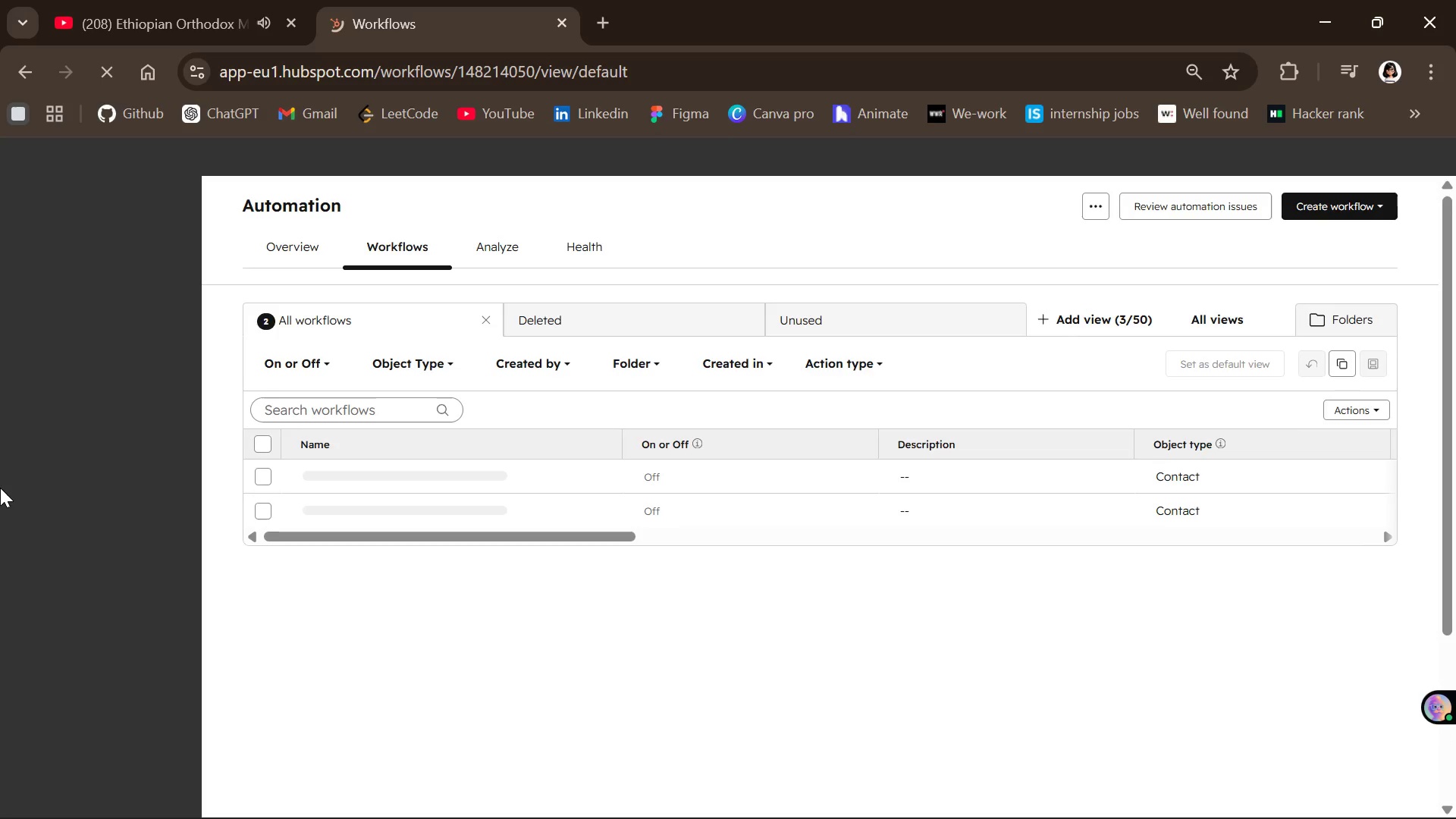 
wait(9.58)
 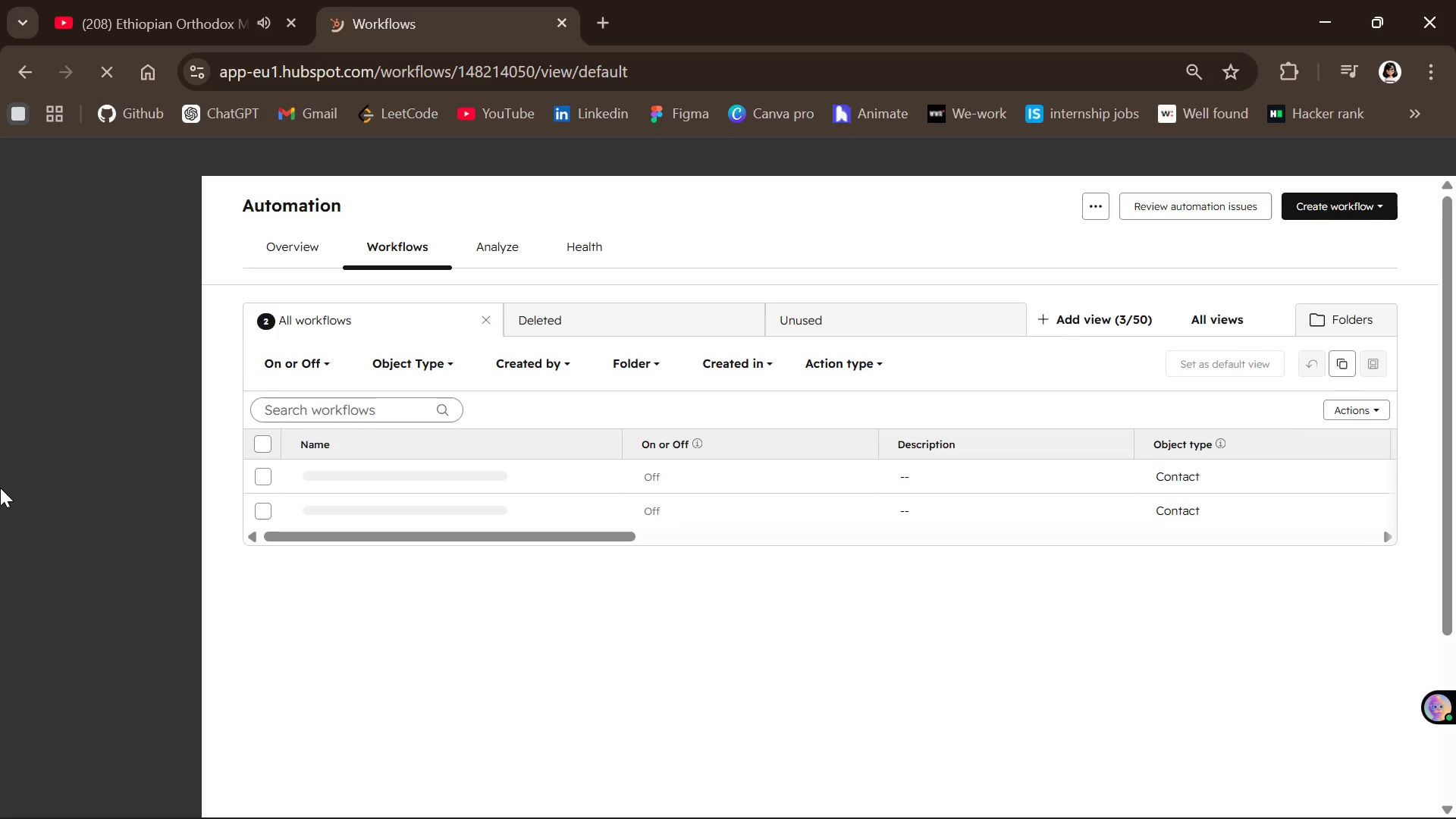 
left_click([382, 648])
 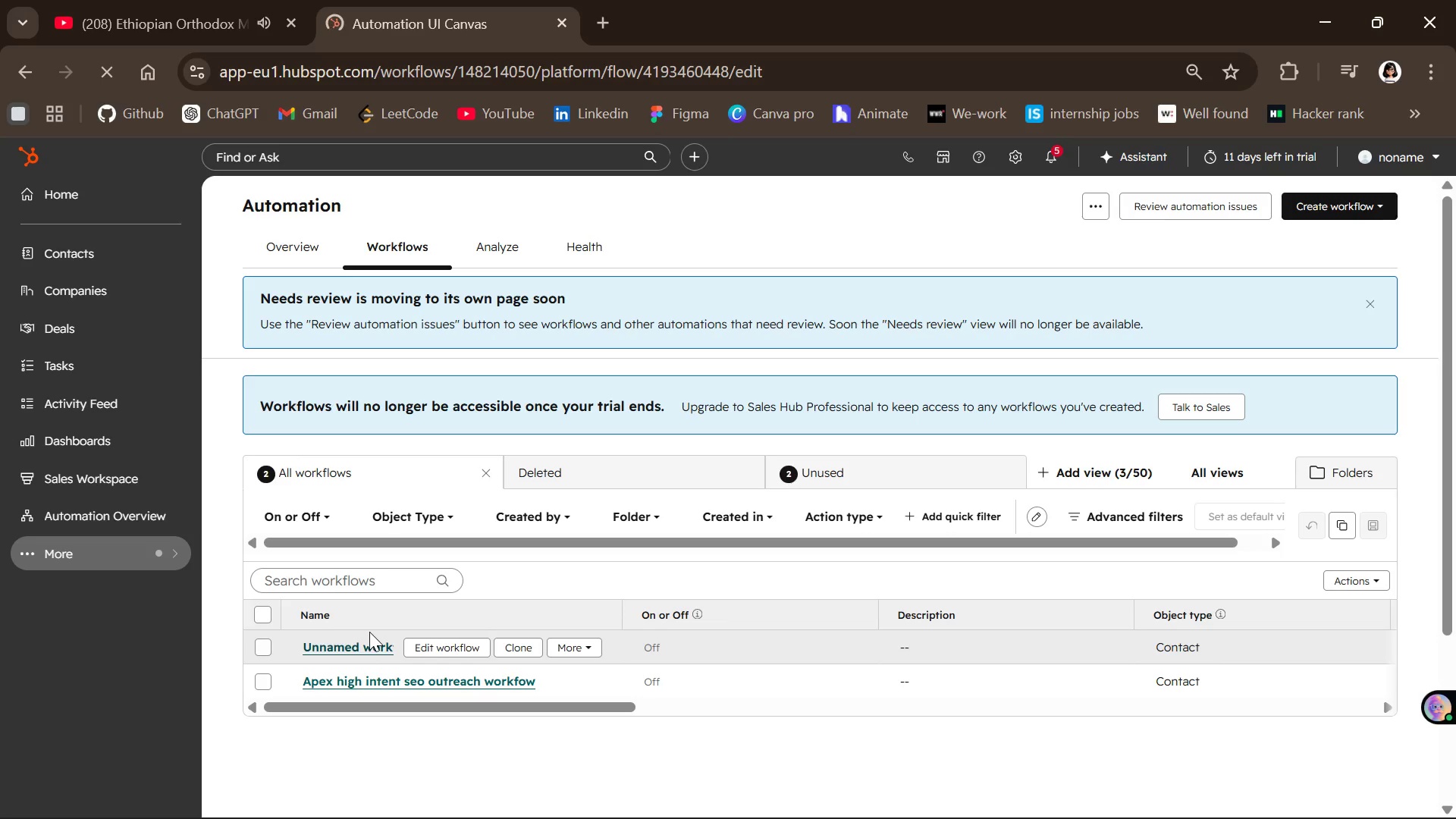 
wait(5.48)
 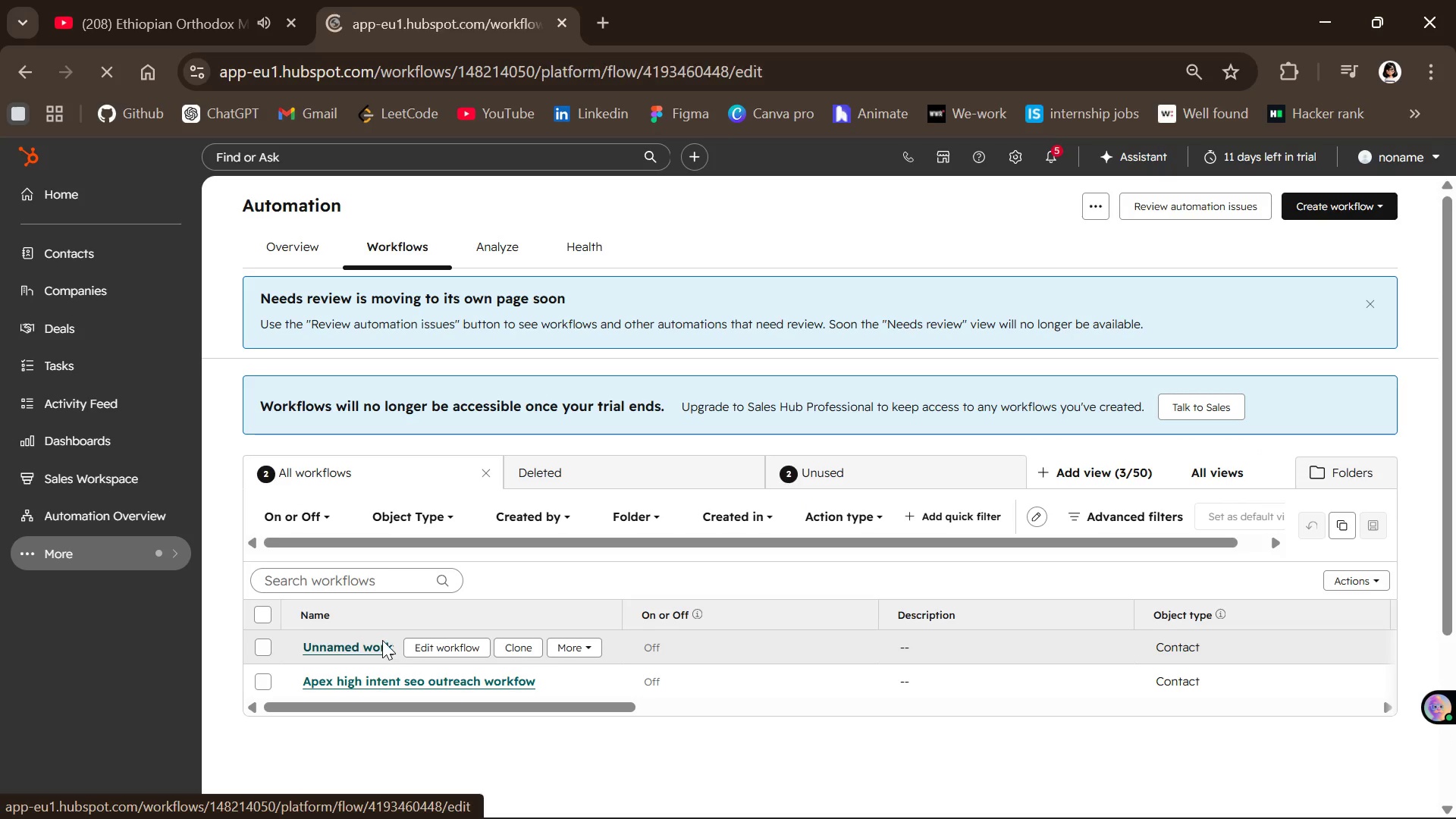 
mouse_move([578, 630])
 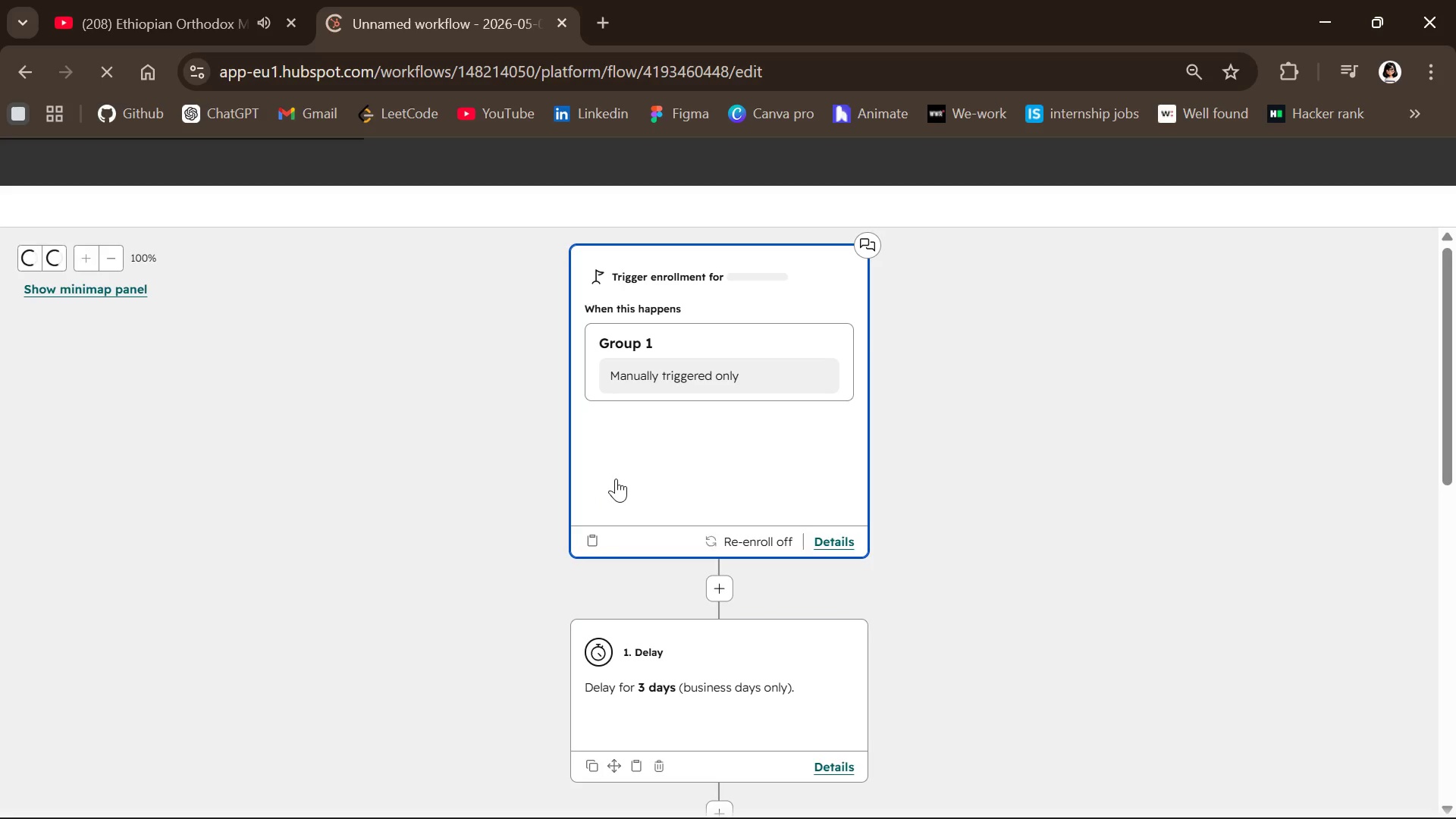 
left_click([616, 479])
 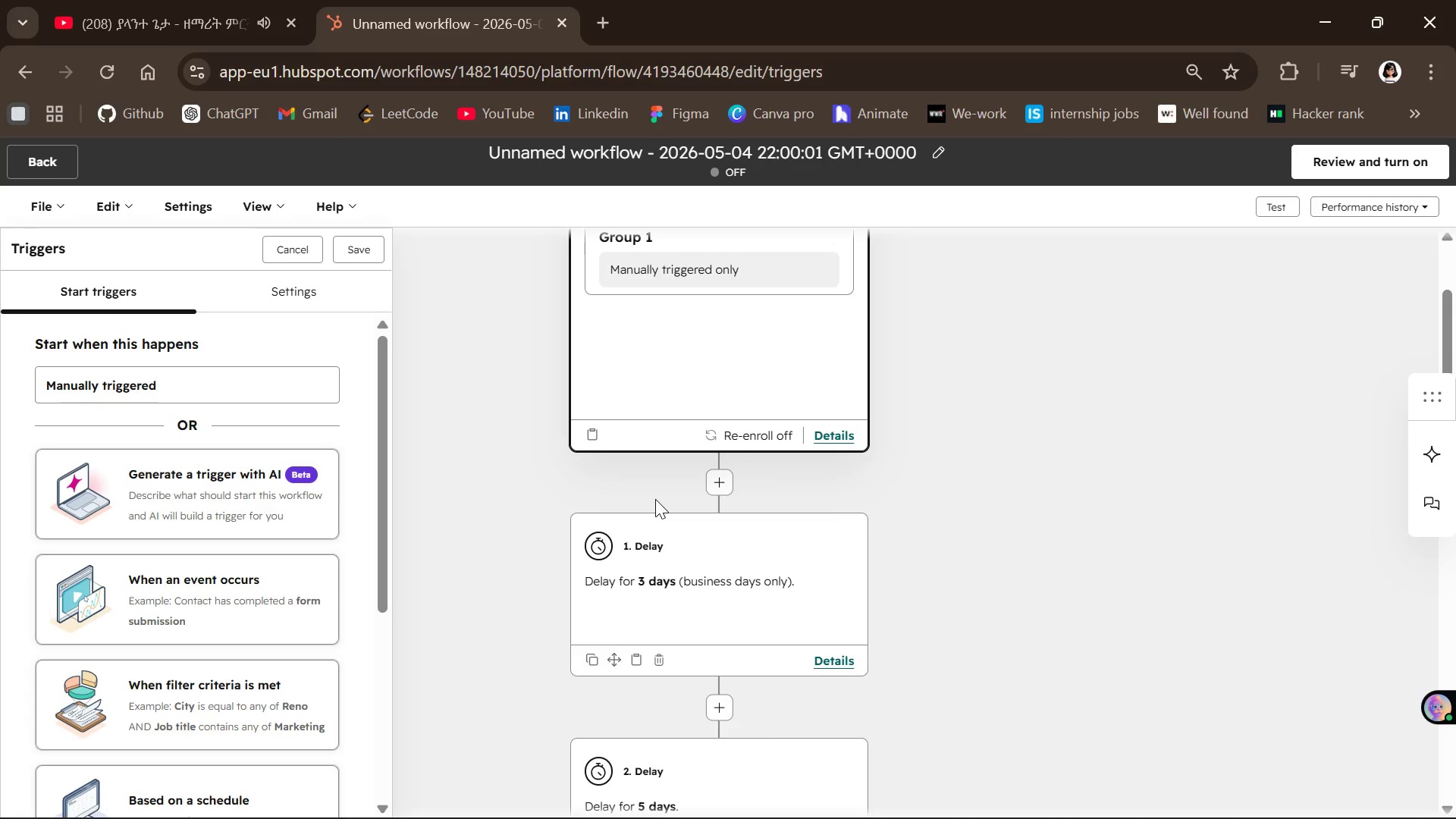 
wait(118.18)
 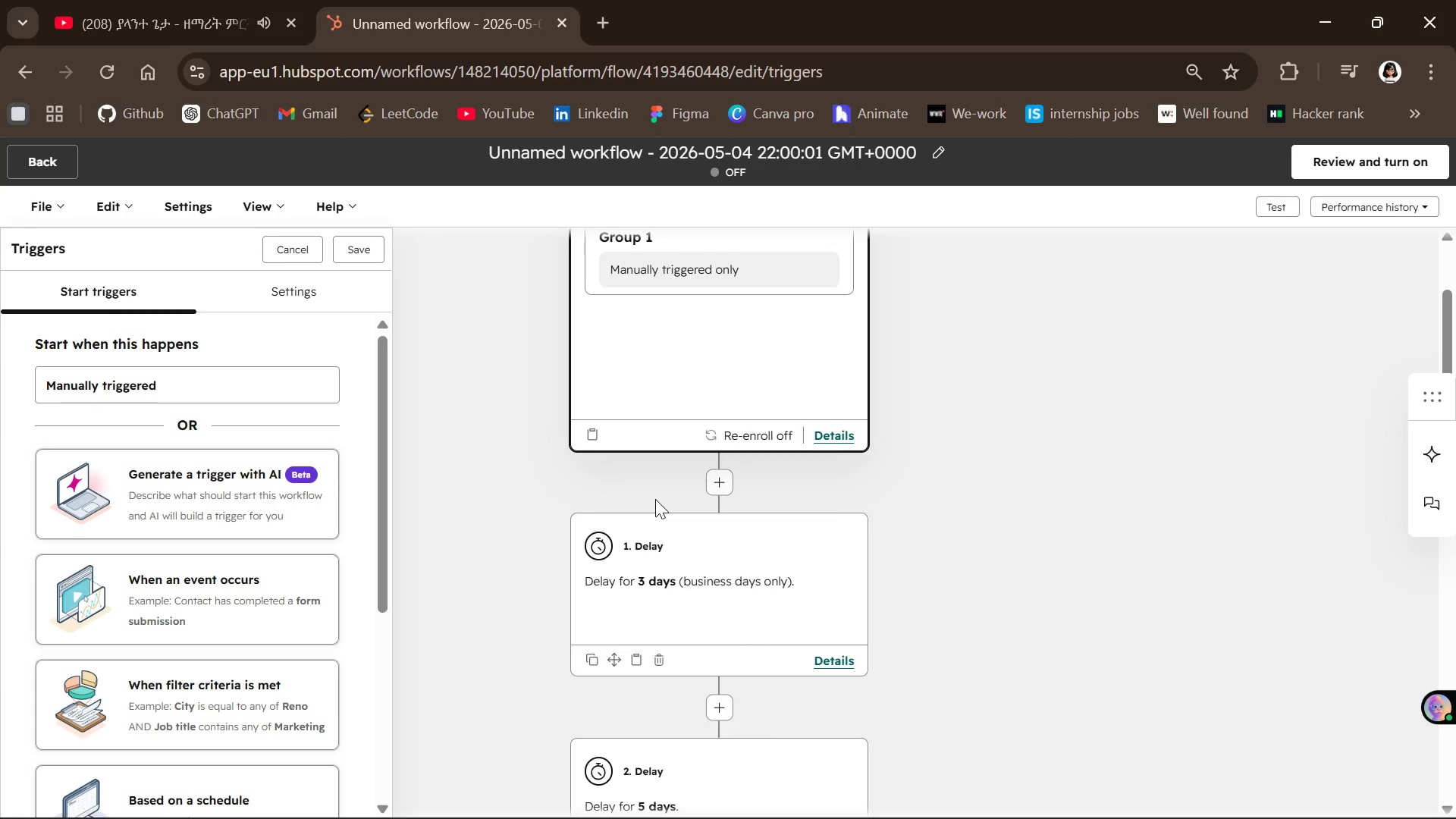 
mouse_move([714, 676])
 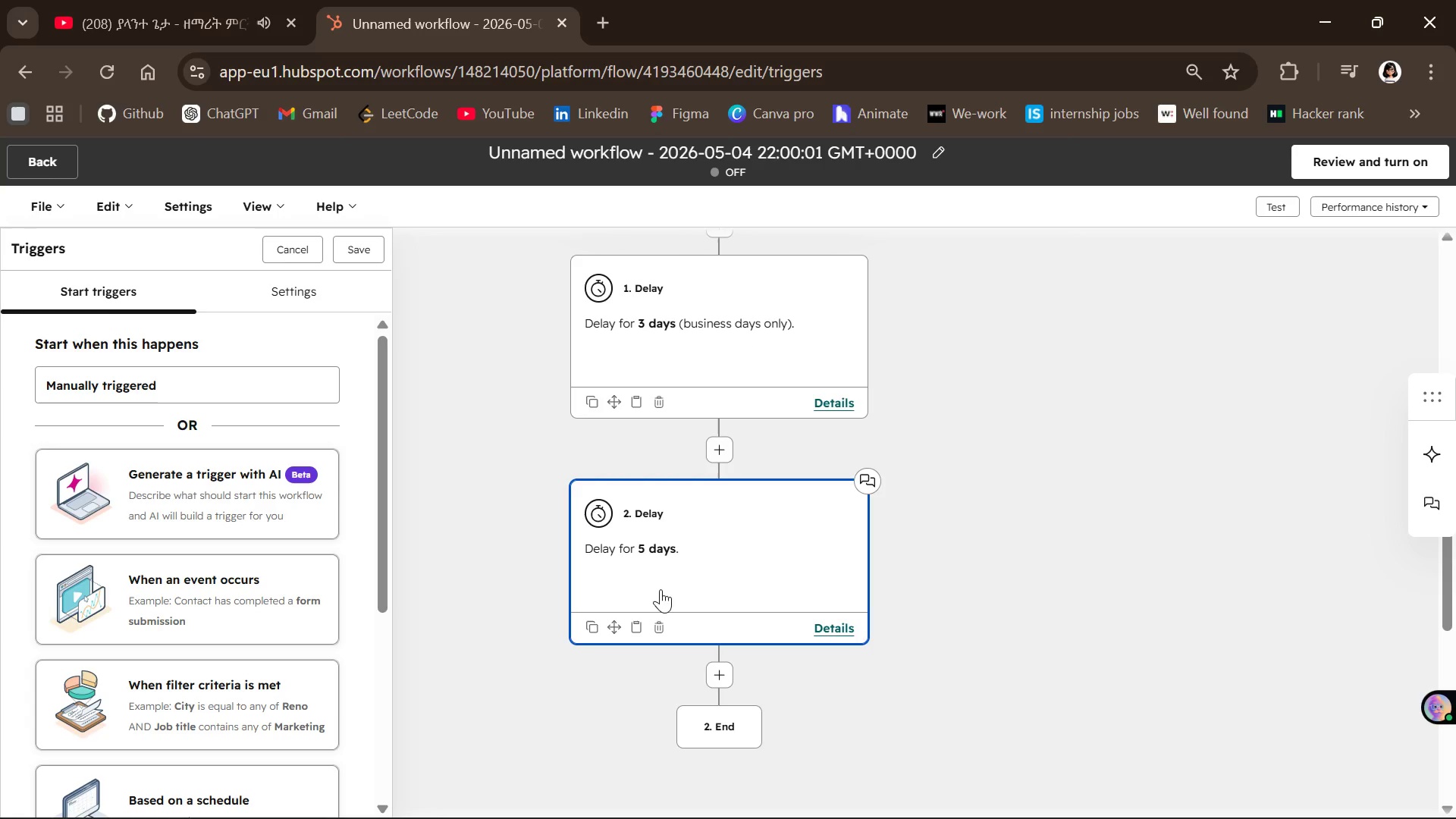 
mouse_move([624, 626])
 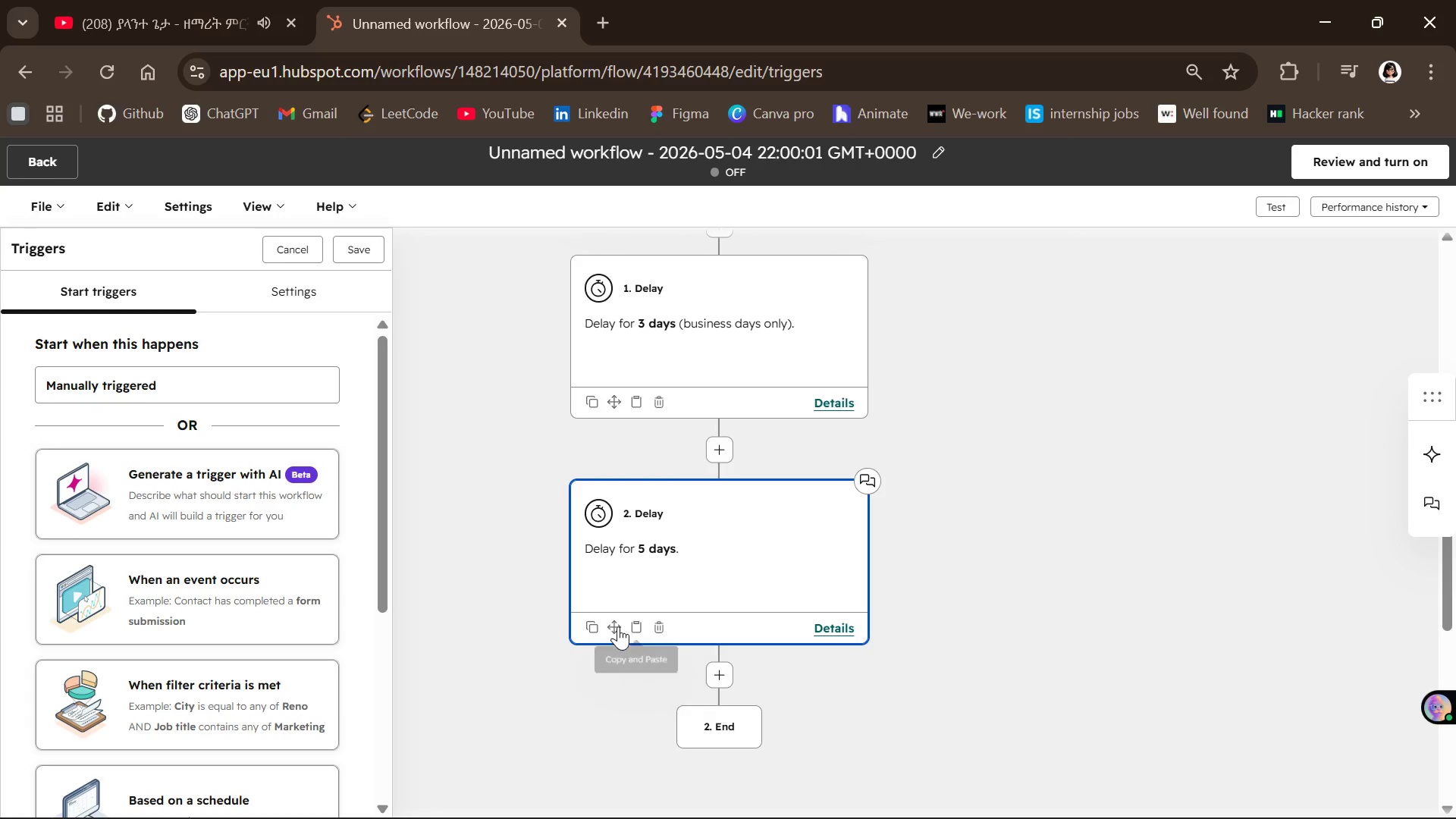 
left_click([615, 626])
 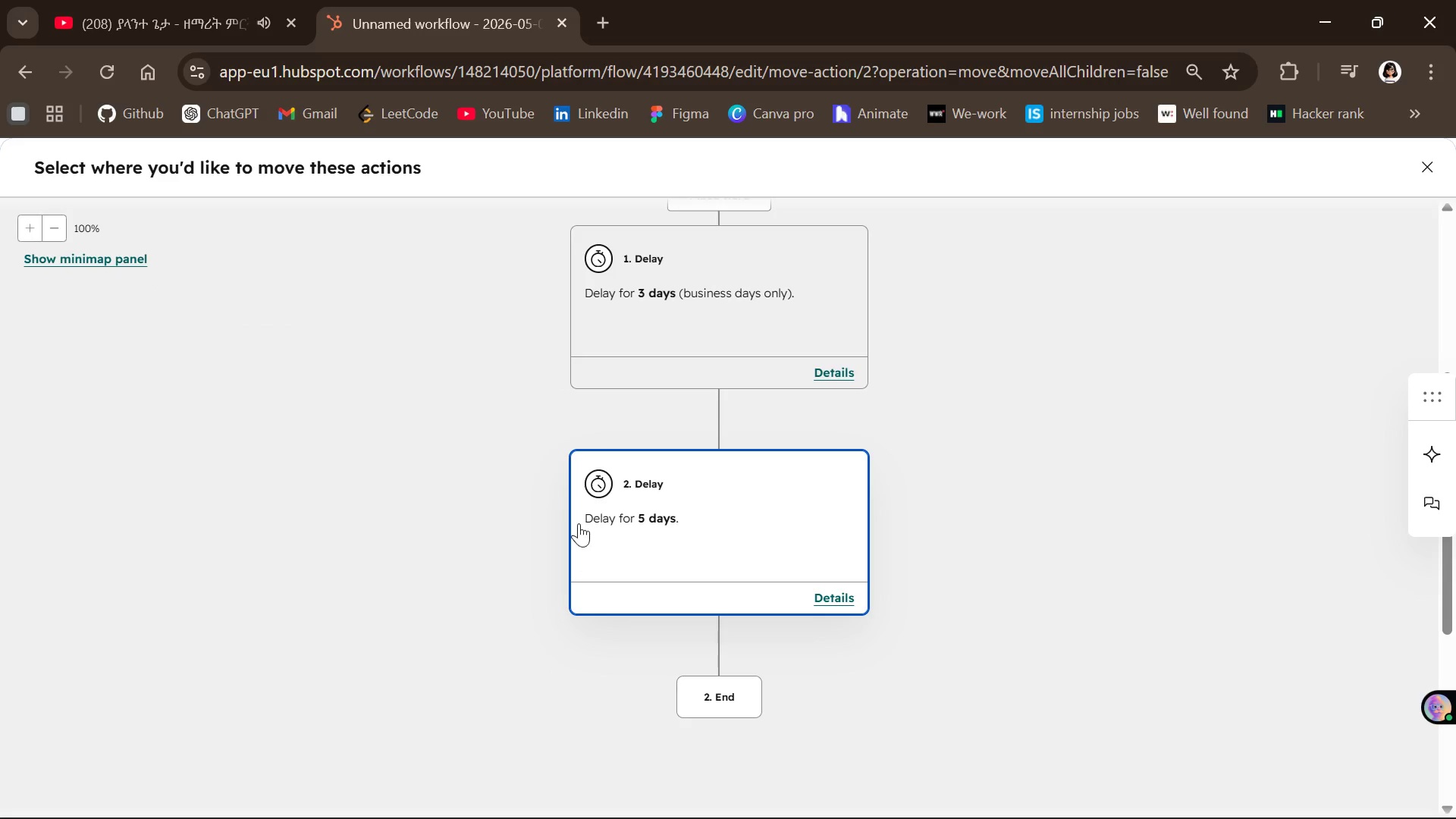 
left_click([638, 563])
 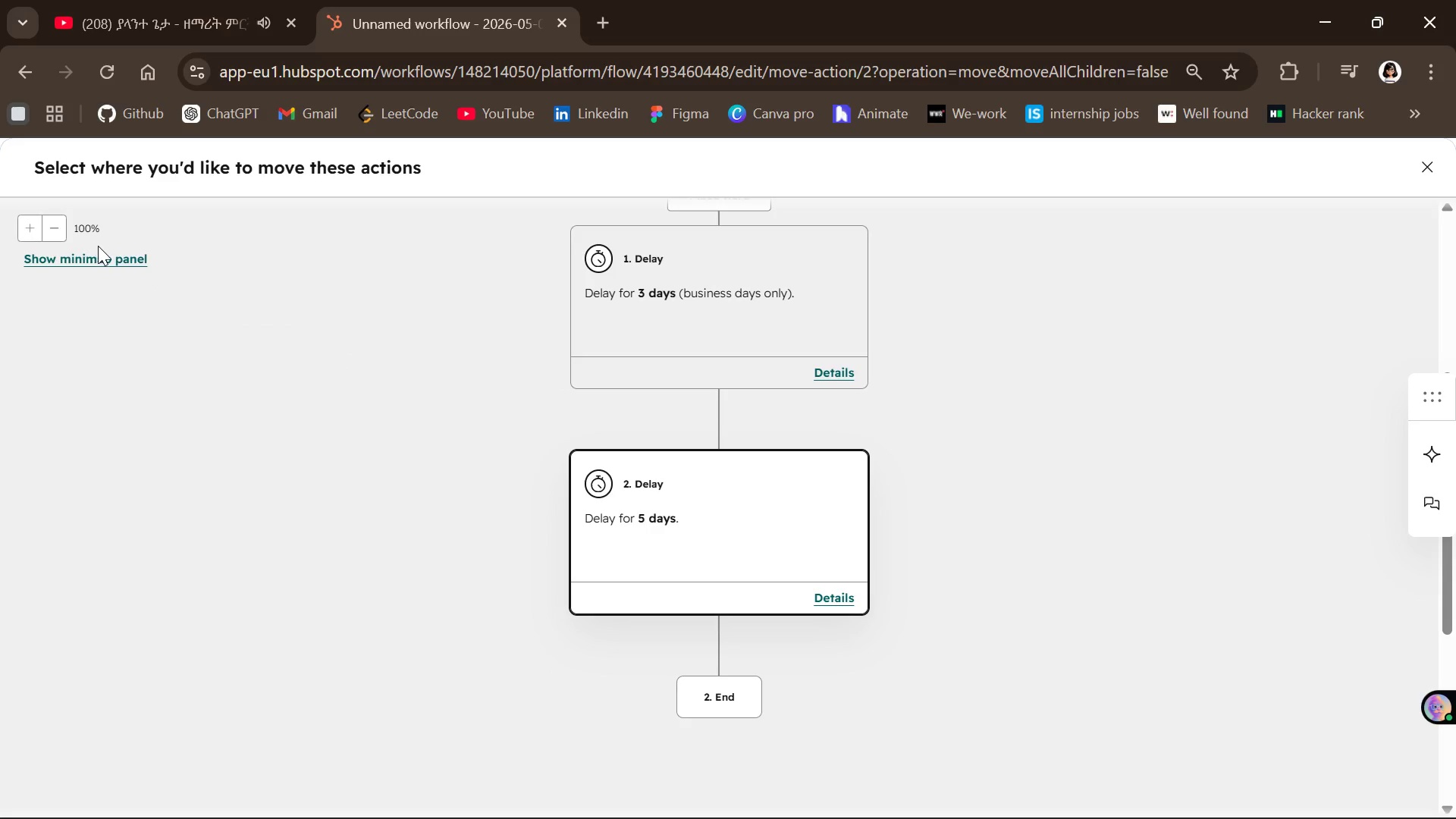 
left_click([99, 256])
 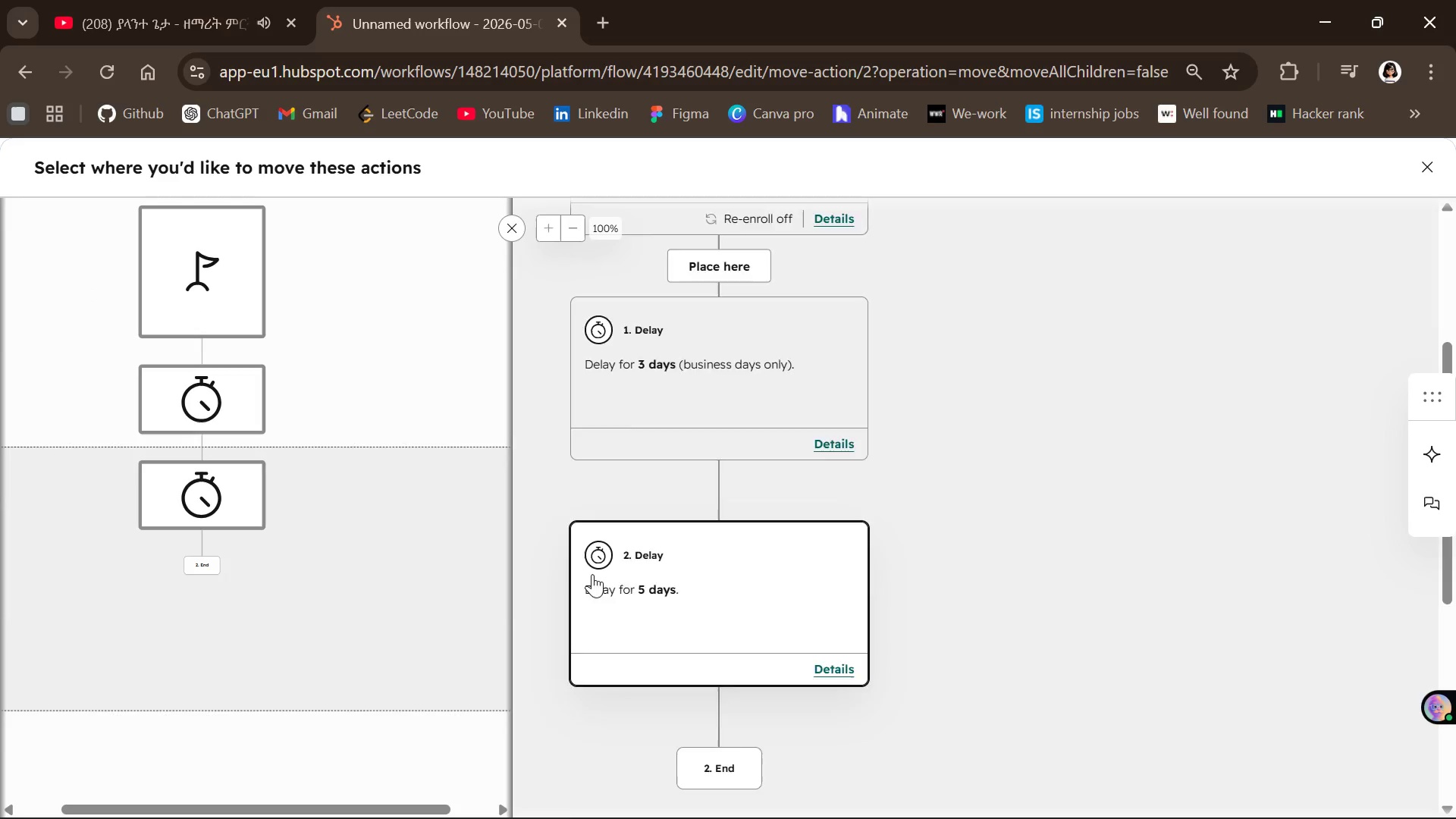 
wait(6.03)
 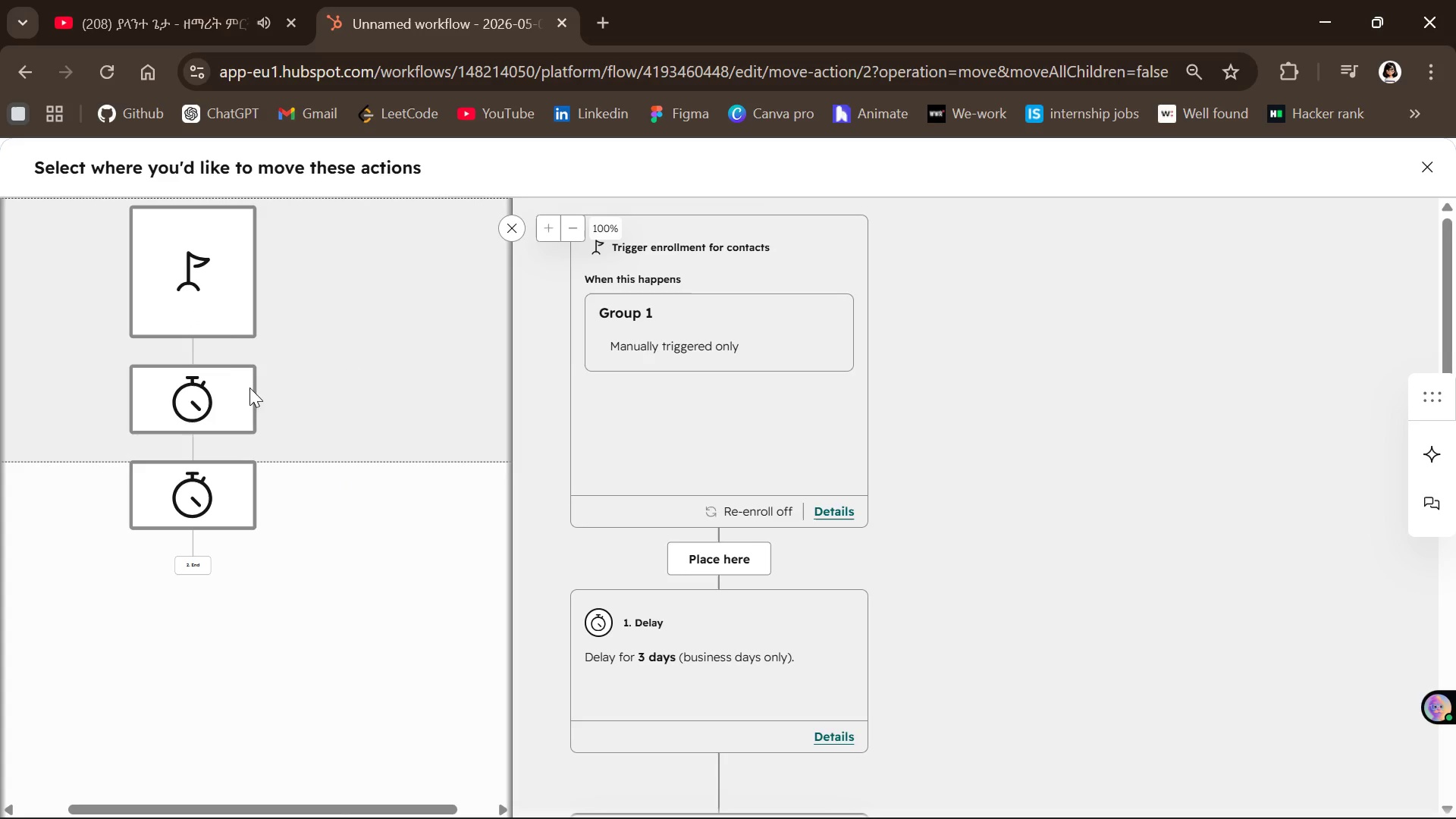 
left_click([507, 227])
 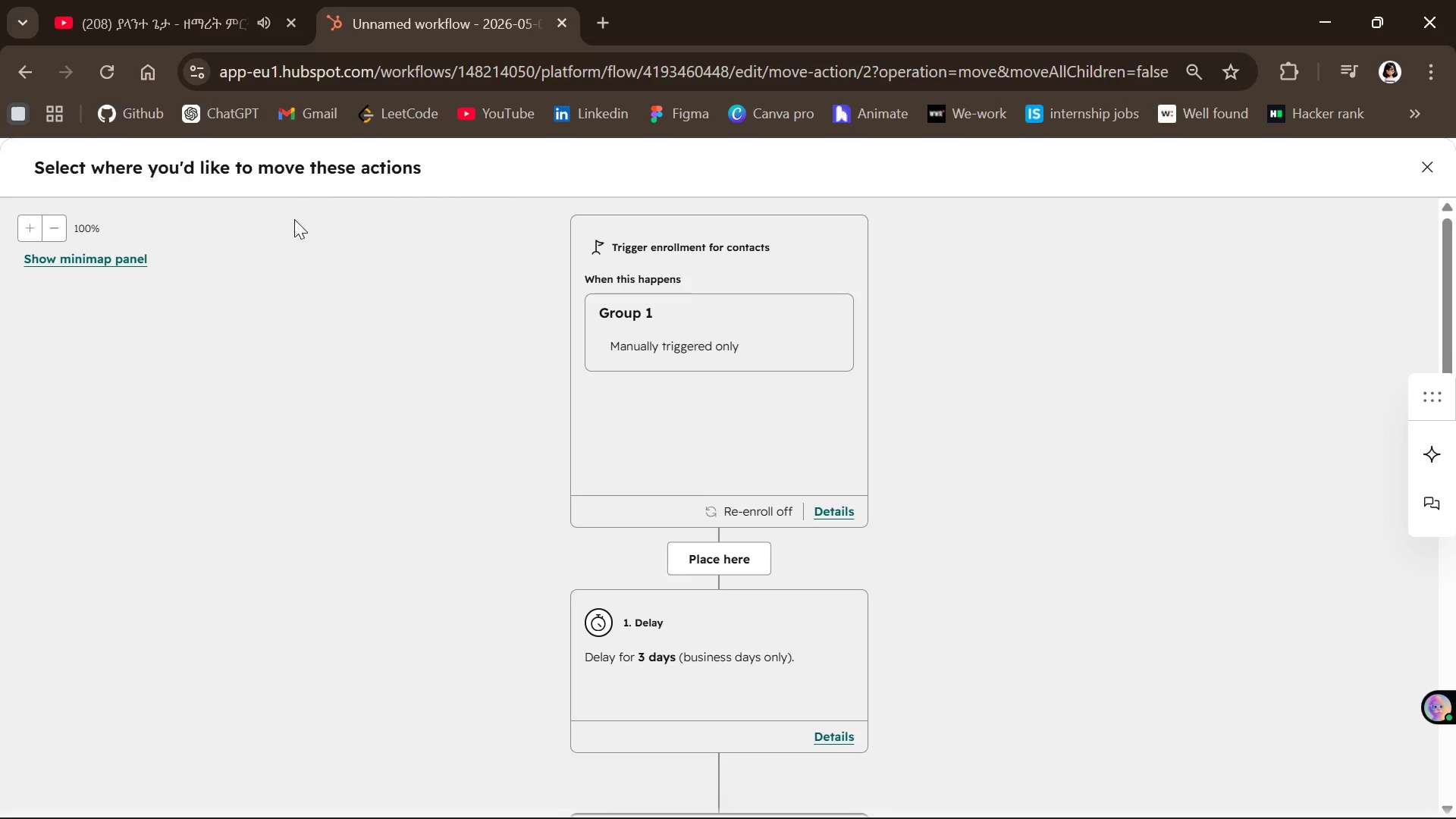 
mouse_move([635, 538])
 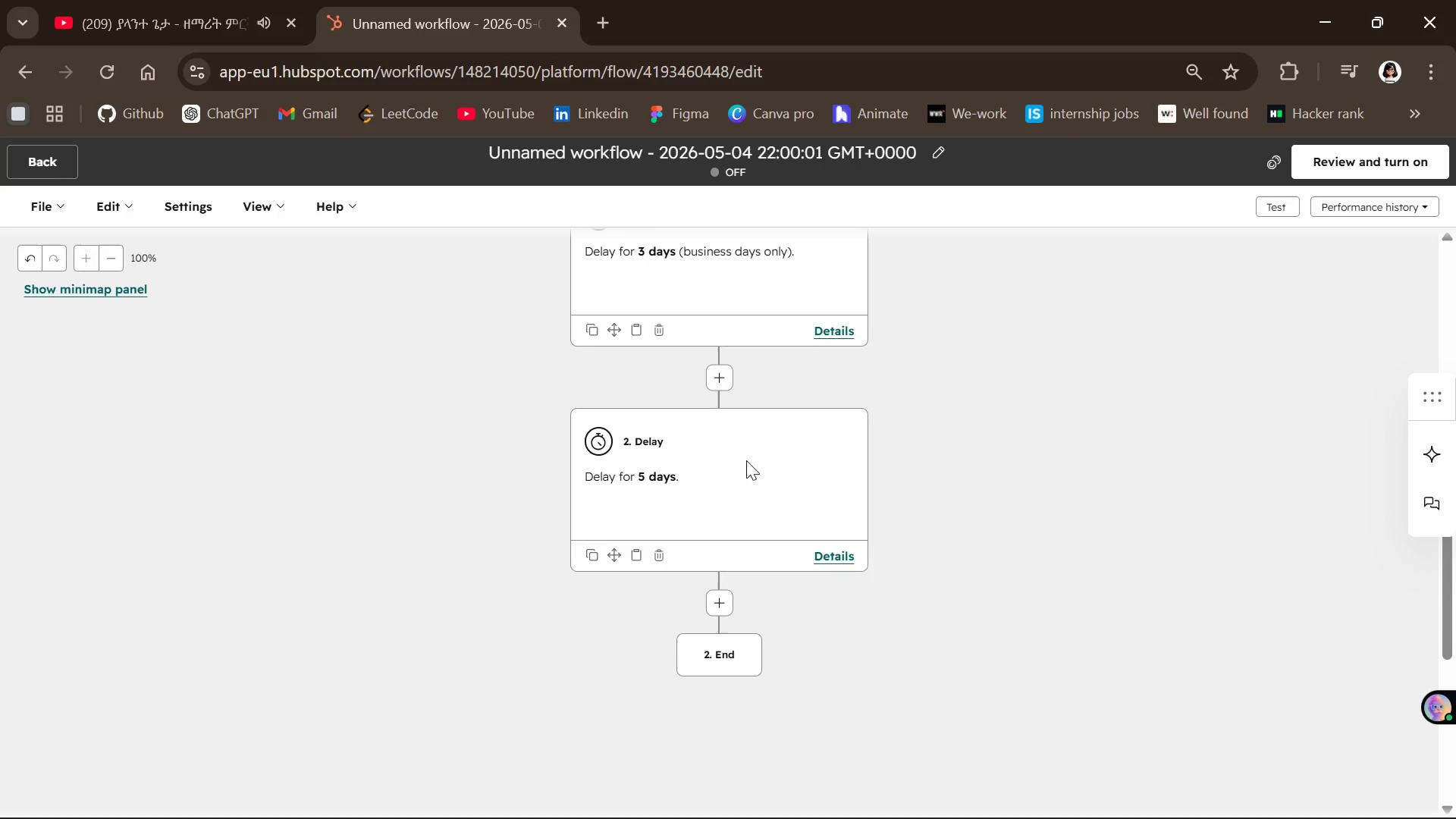 
wait(46.37)
 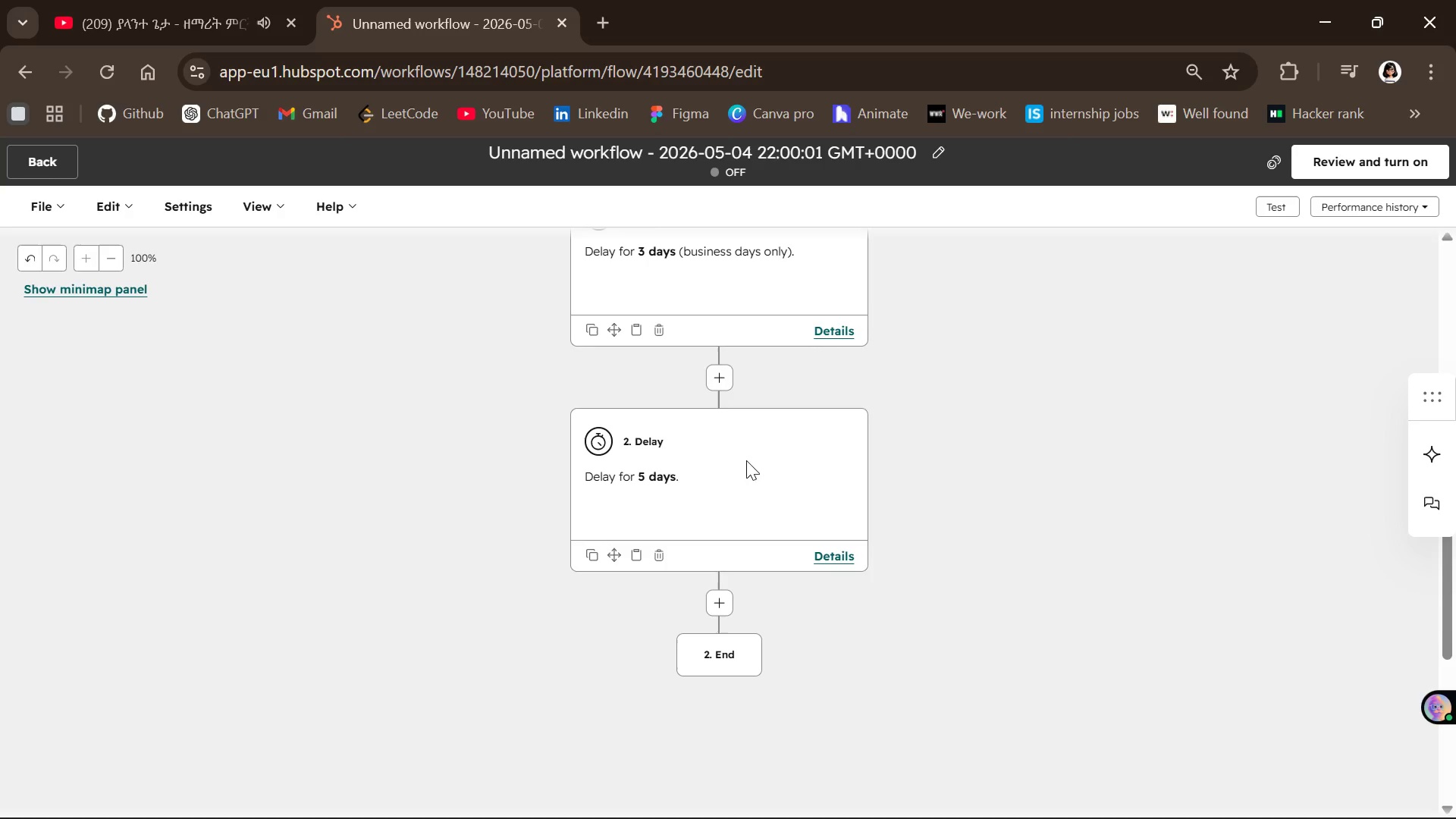 
left_click([721, 388])
 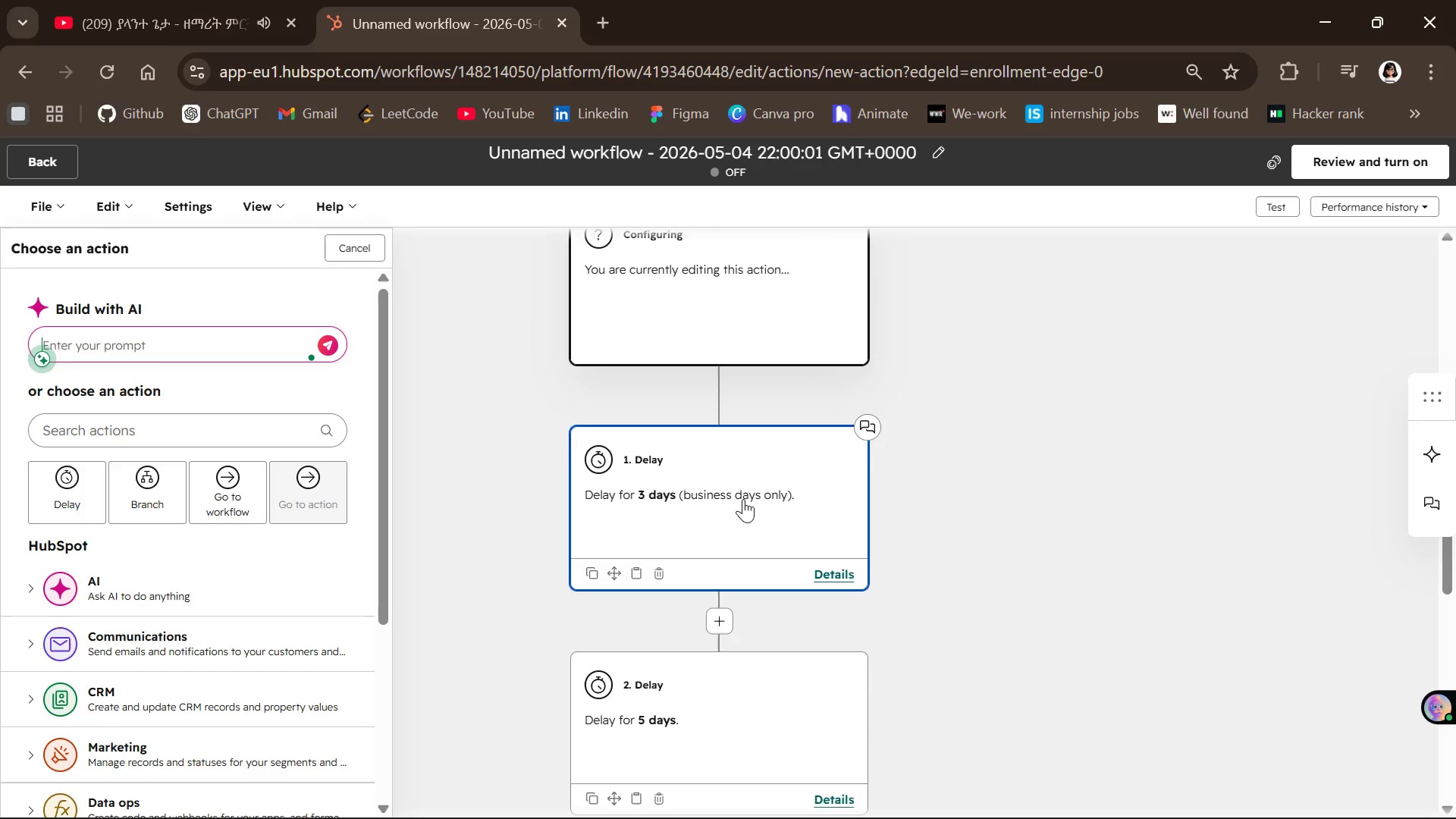 
wait(5.31)
 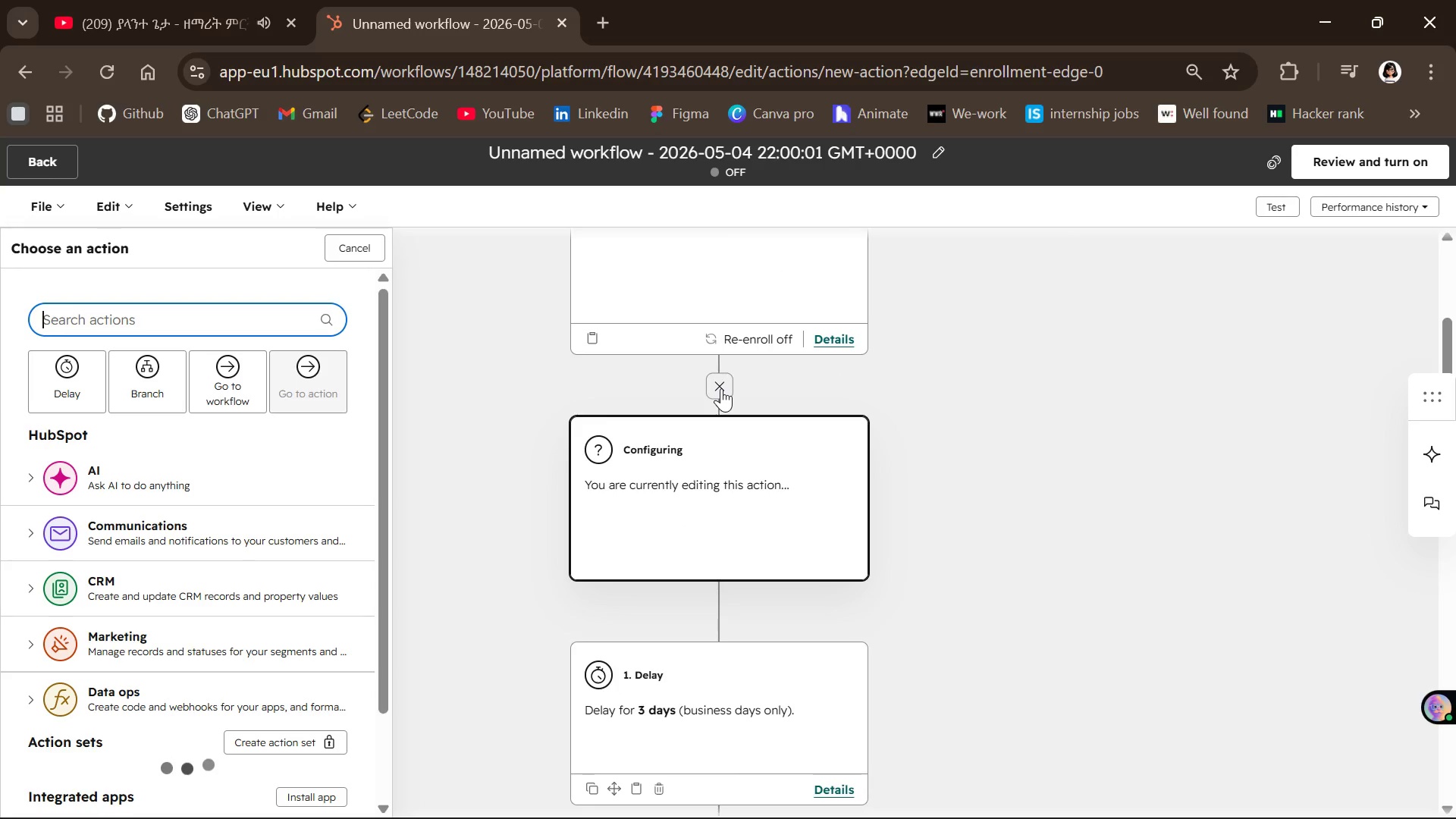 
left_click([719, 350])
 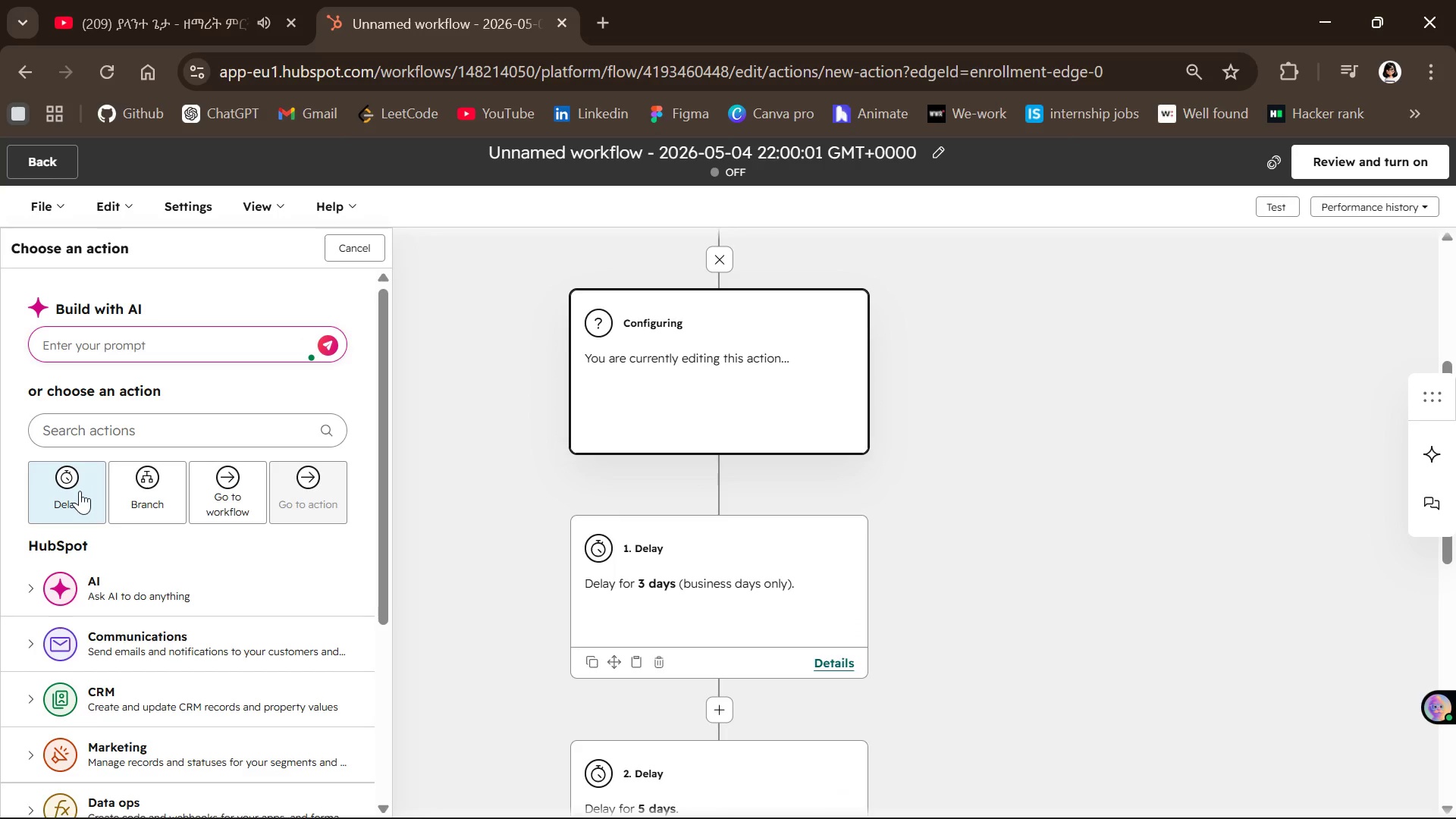 
left_click([66, 491])
 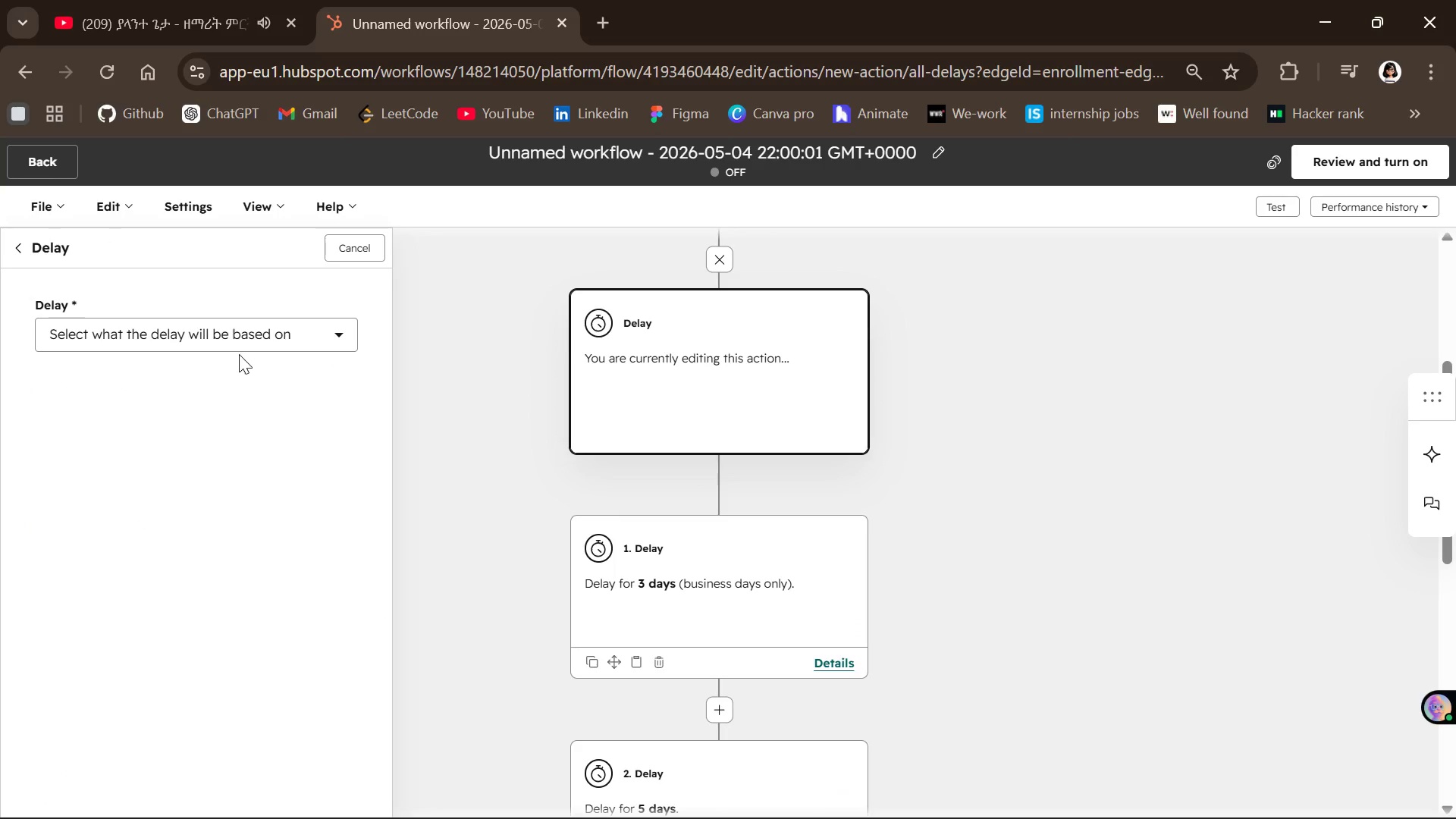 
left_click([233, 342])
 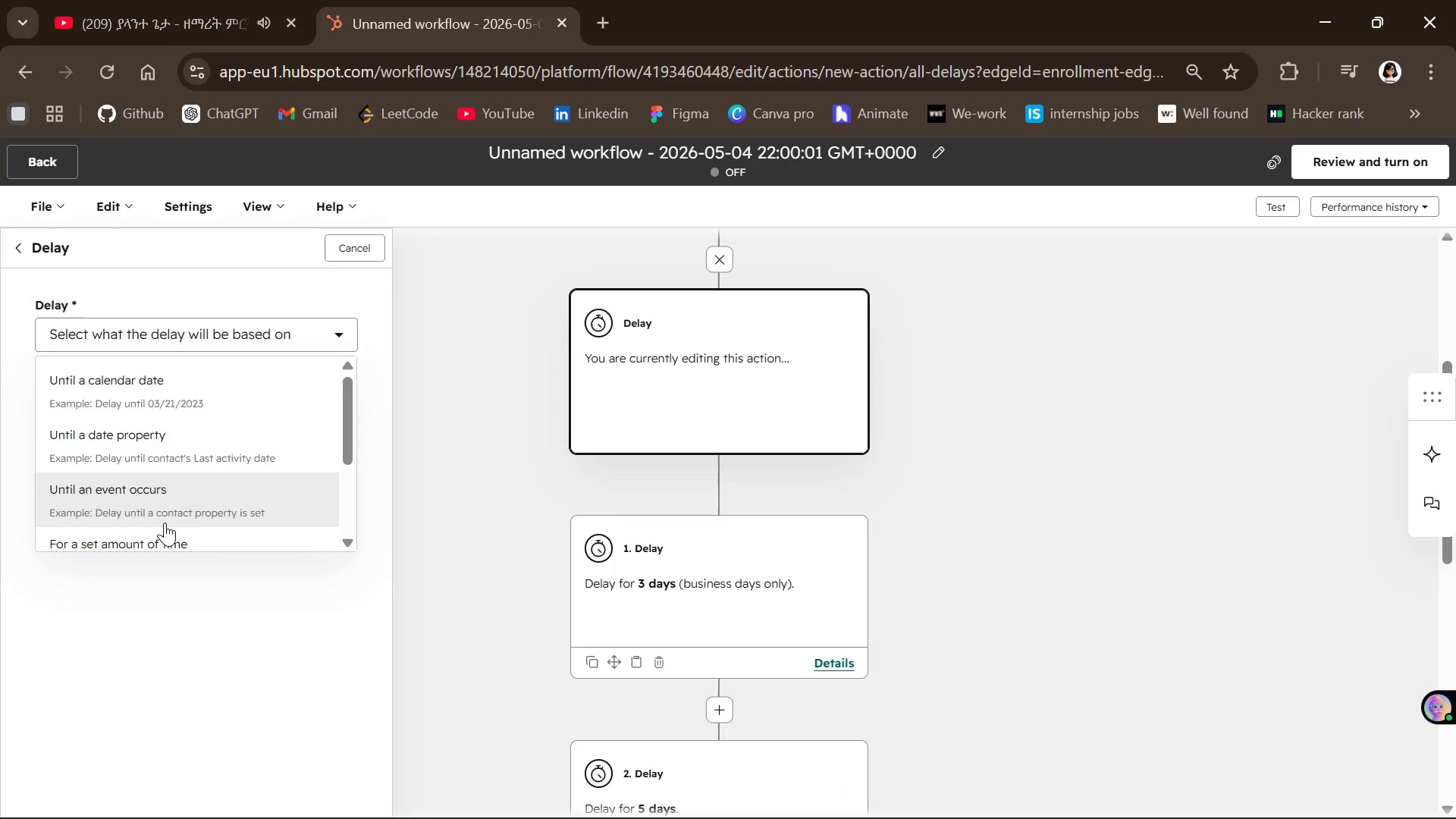 
left_click([146, 540])
 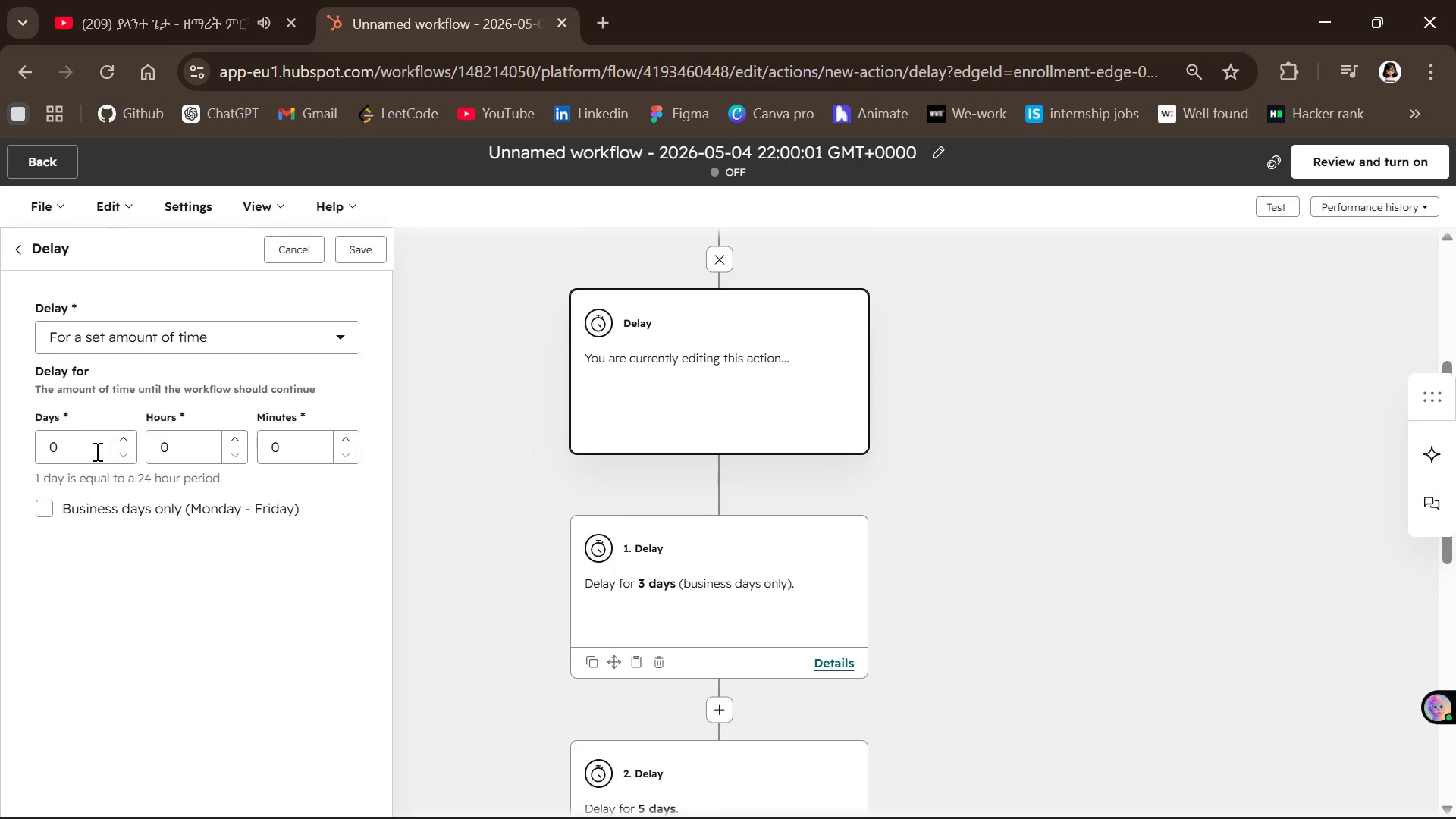 
left_click([74, 453])
 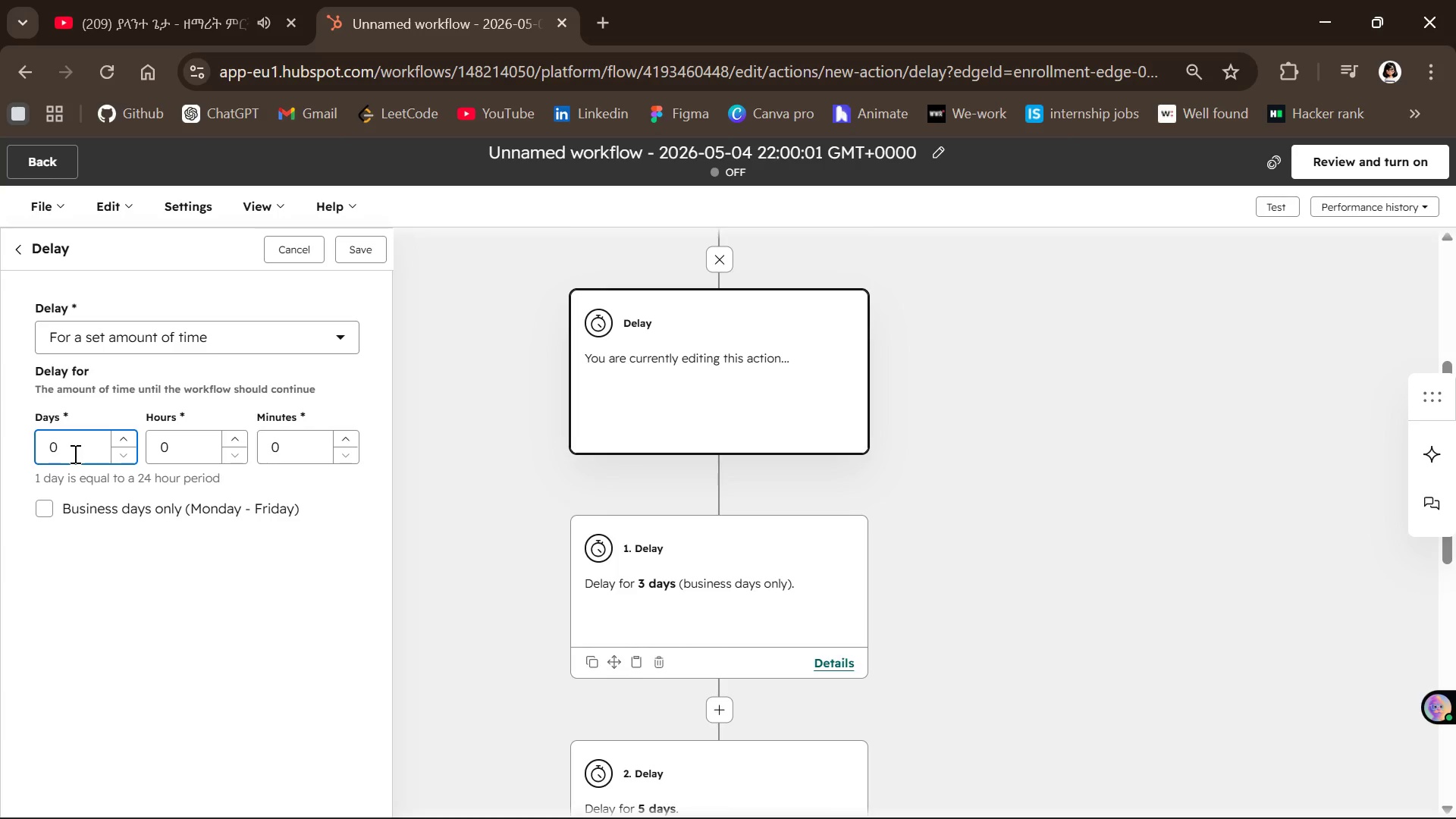 
key(7)
 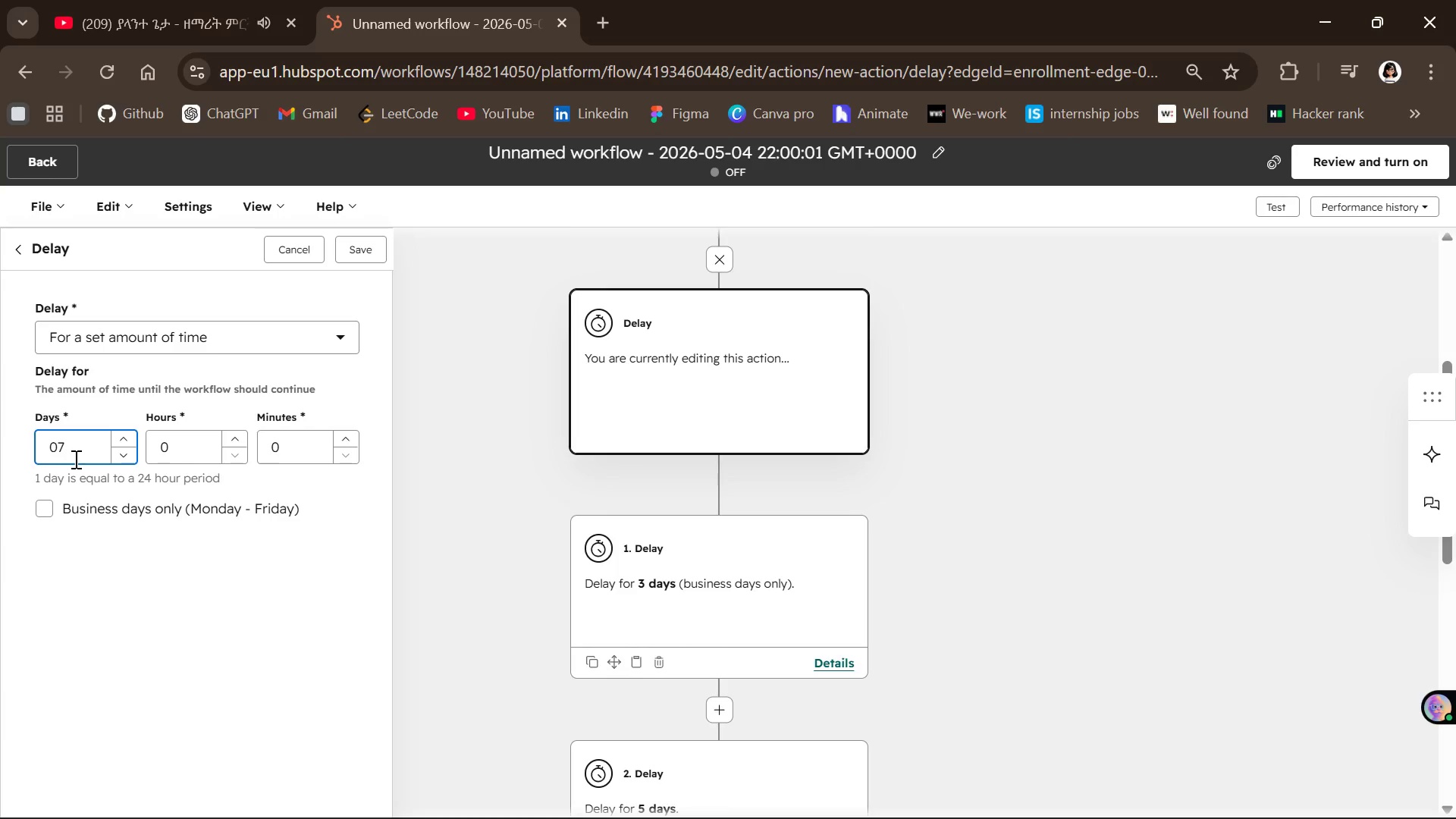 
key(ArrowLeft)
 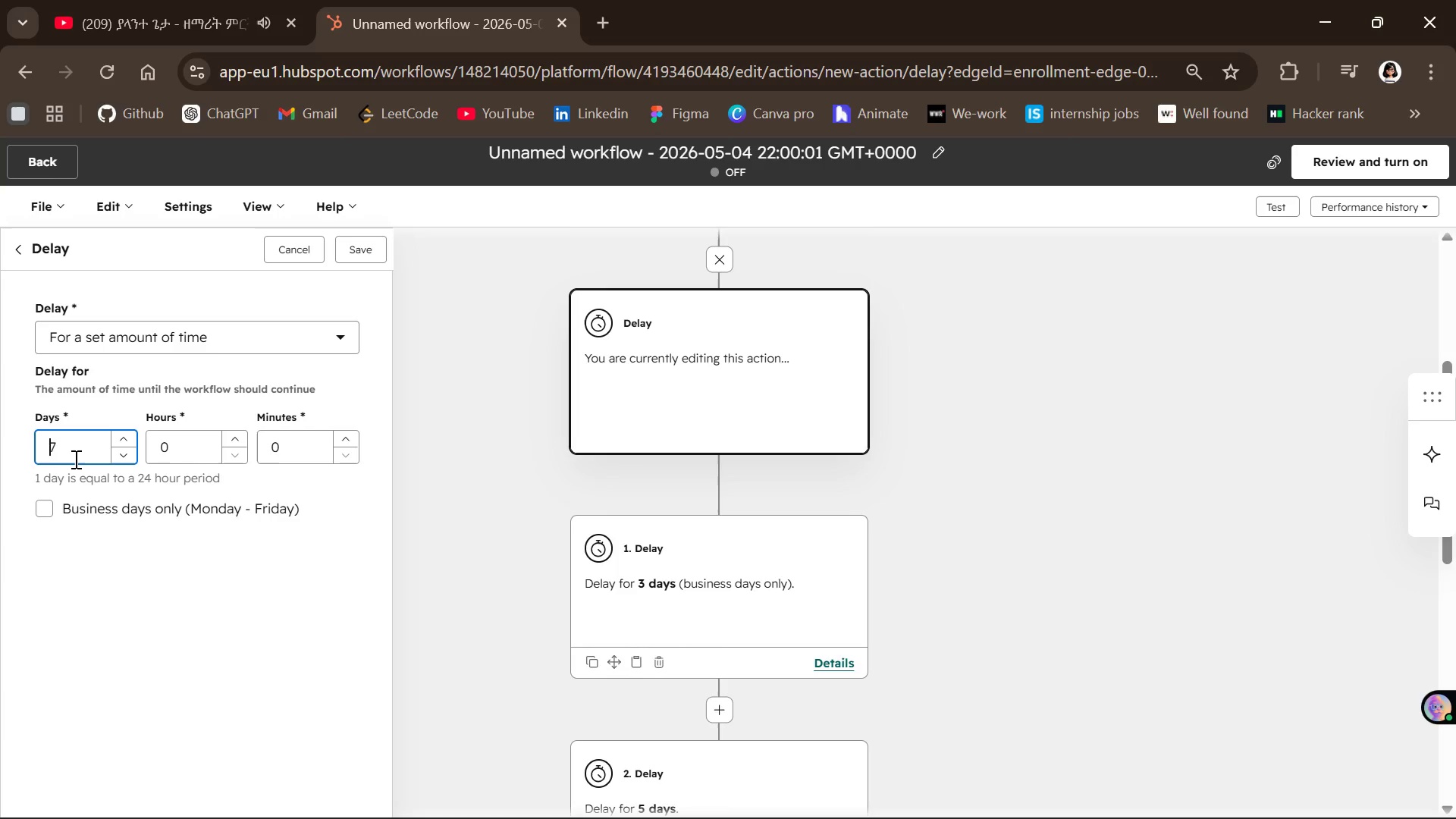 
key(Backspace)
 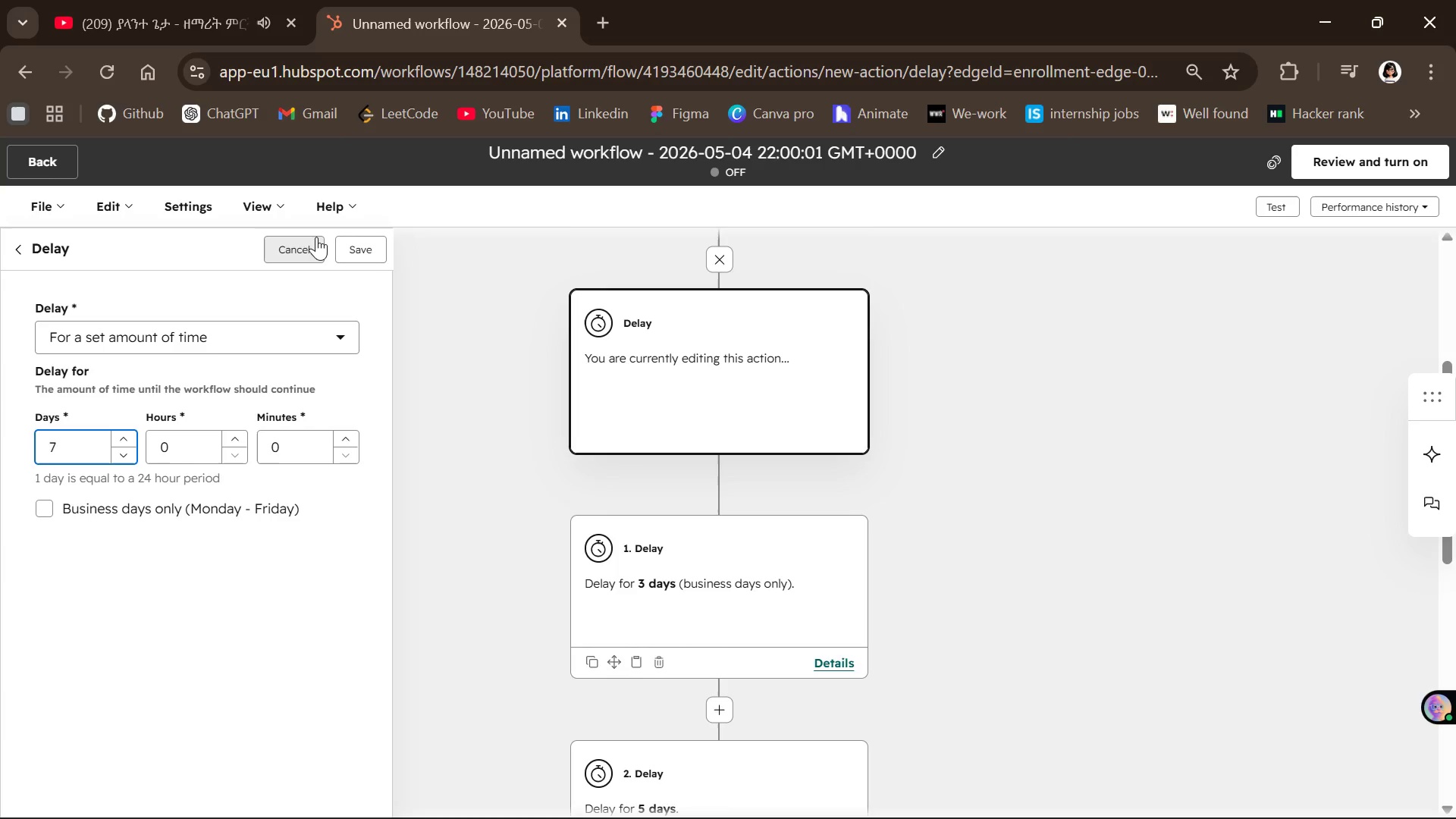 
left_click([370, 249])
 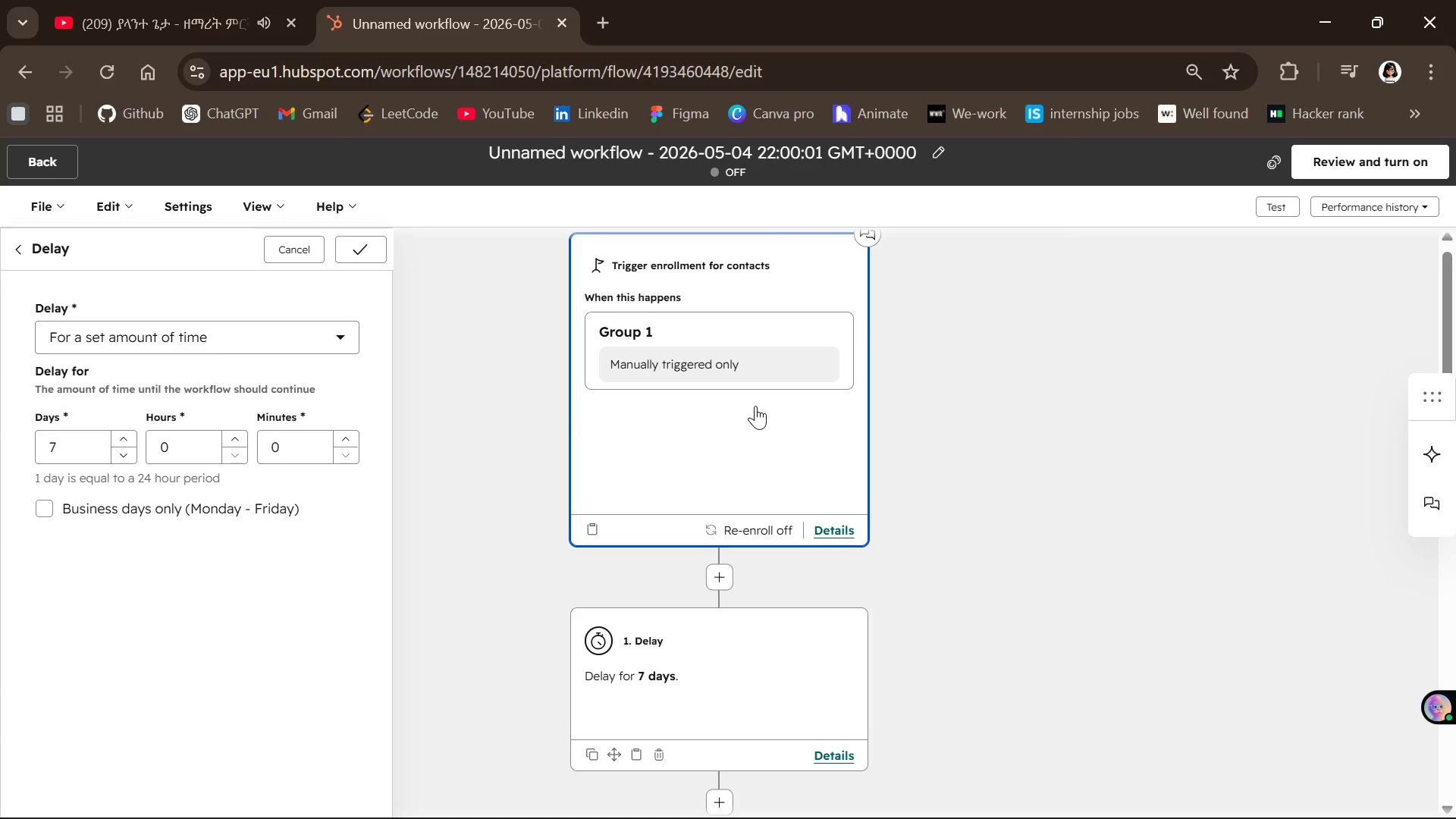 
wait(7.22)
 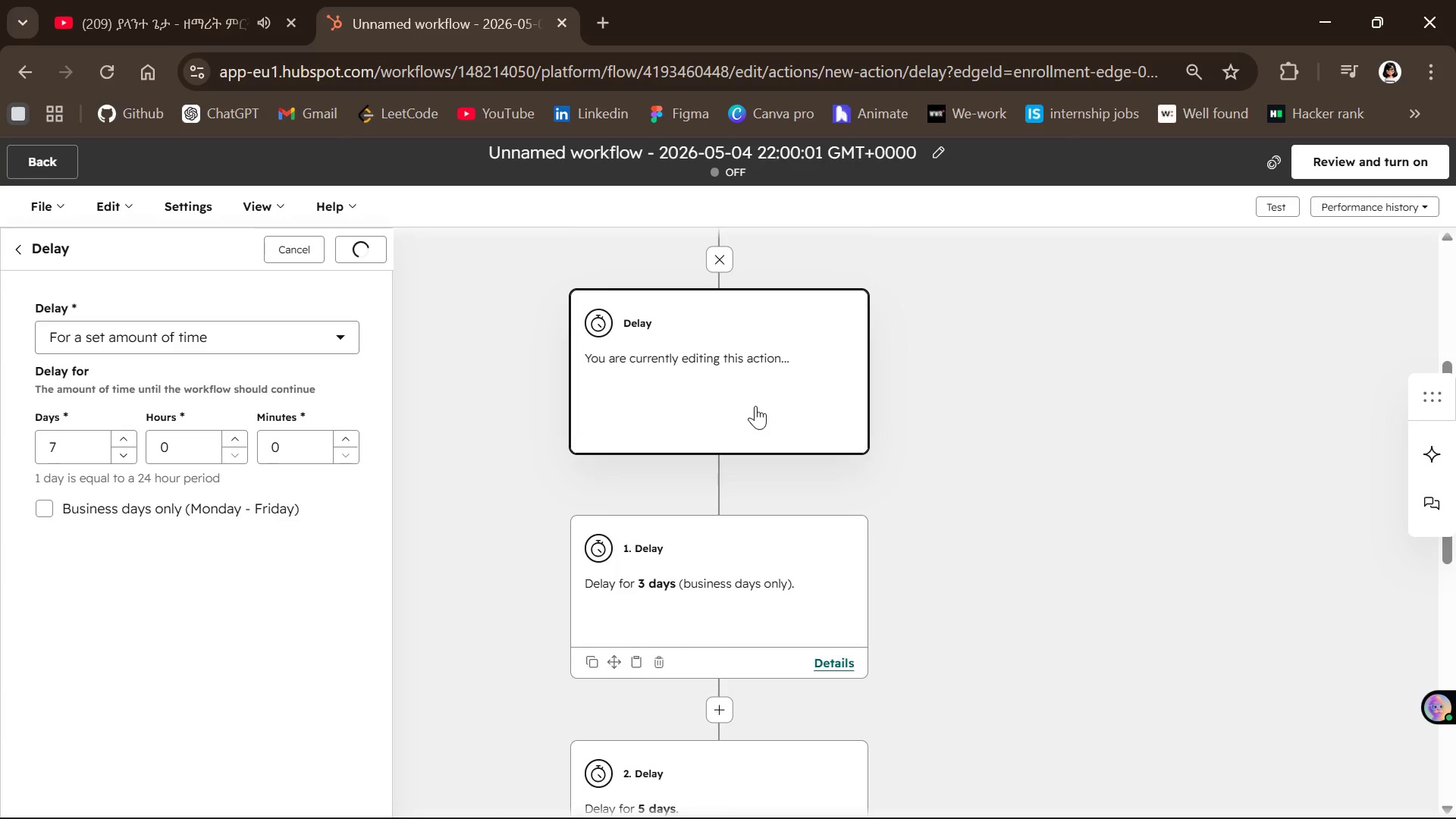 
left_click([654, 654])
 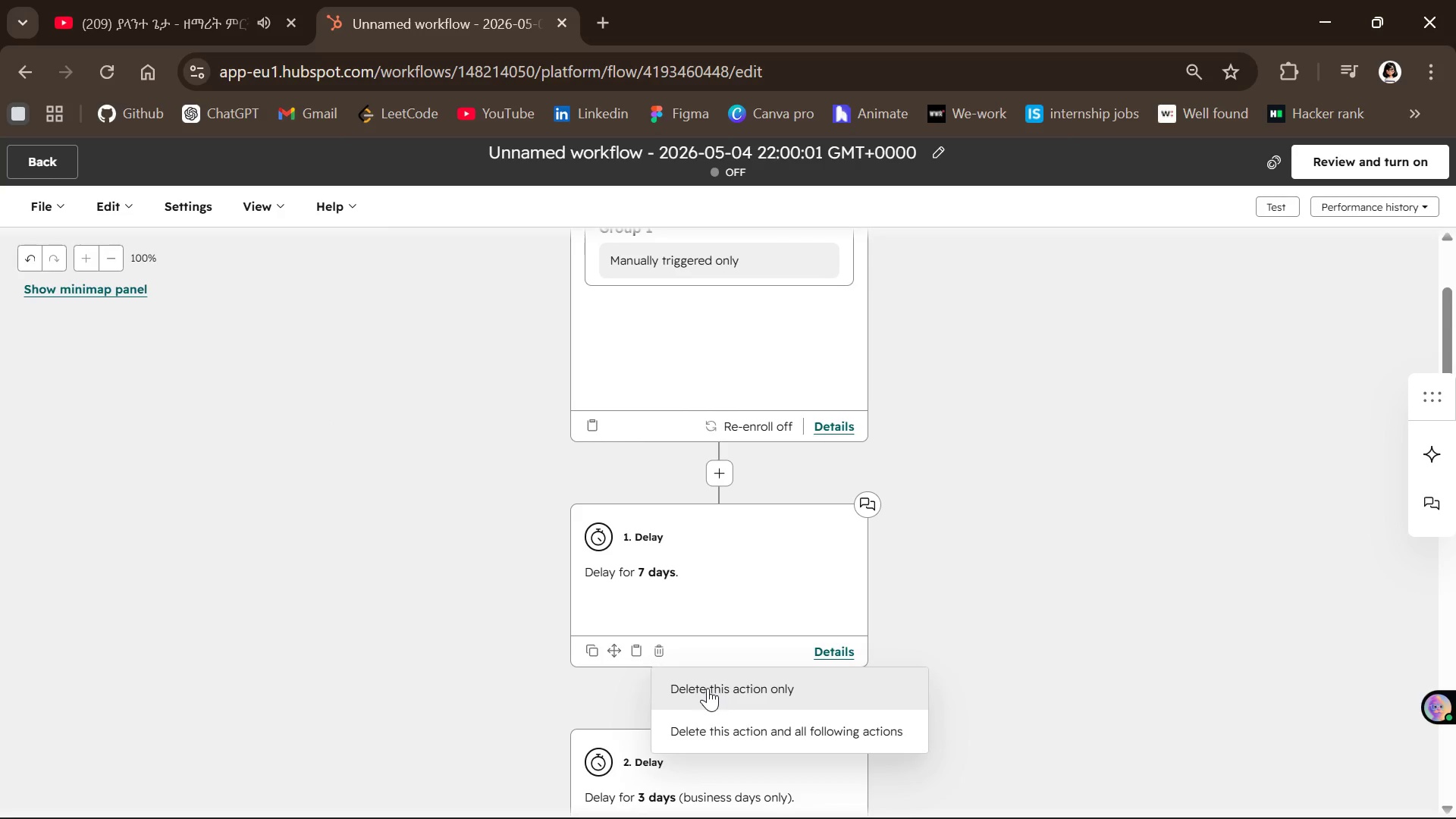 
left_click([708, 689])
 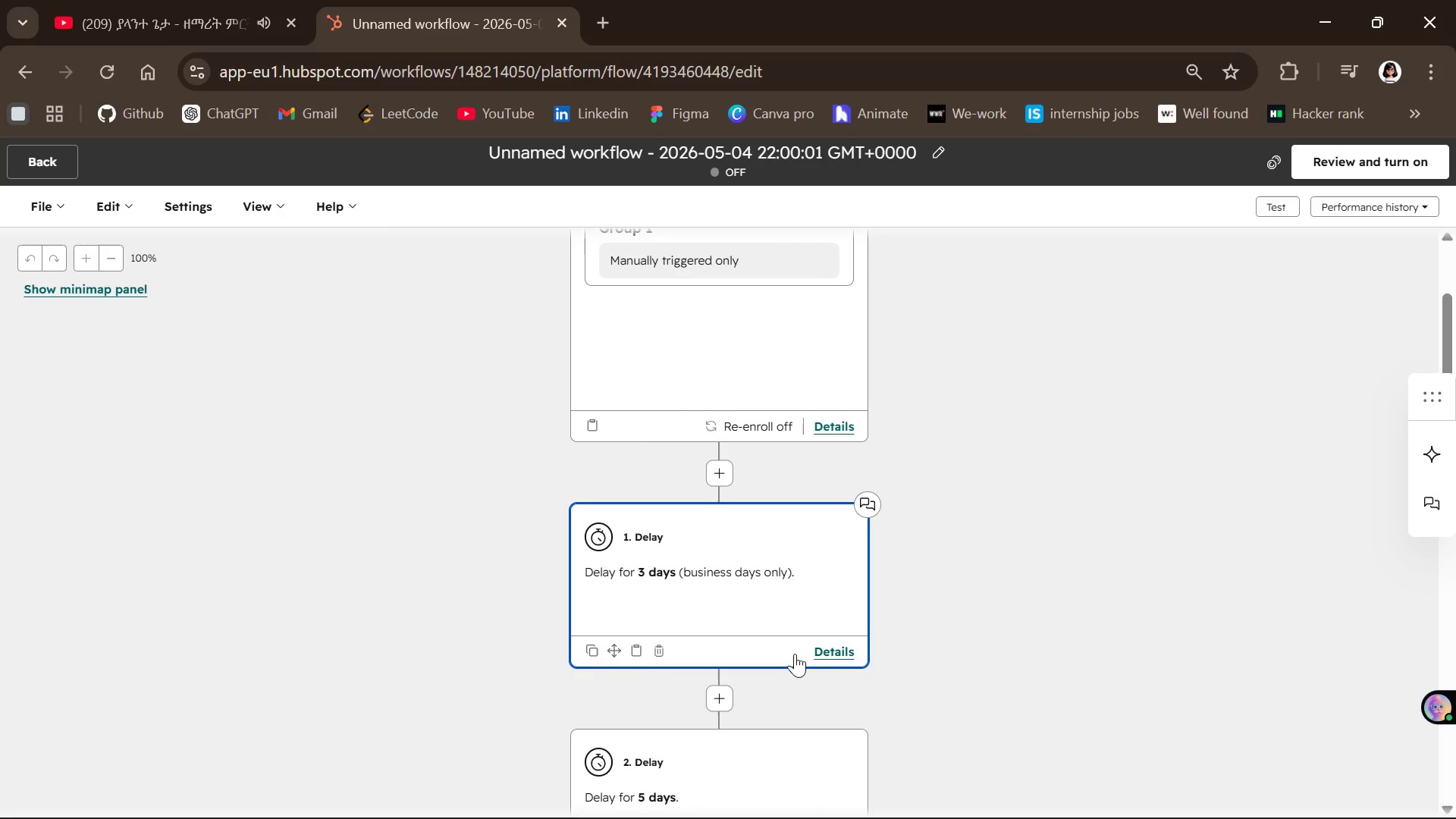 
mouse_move([776, 669])
 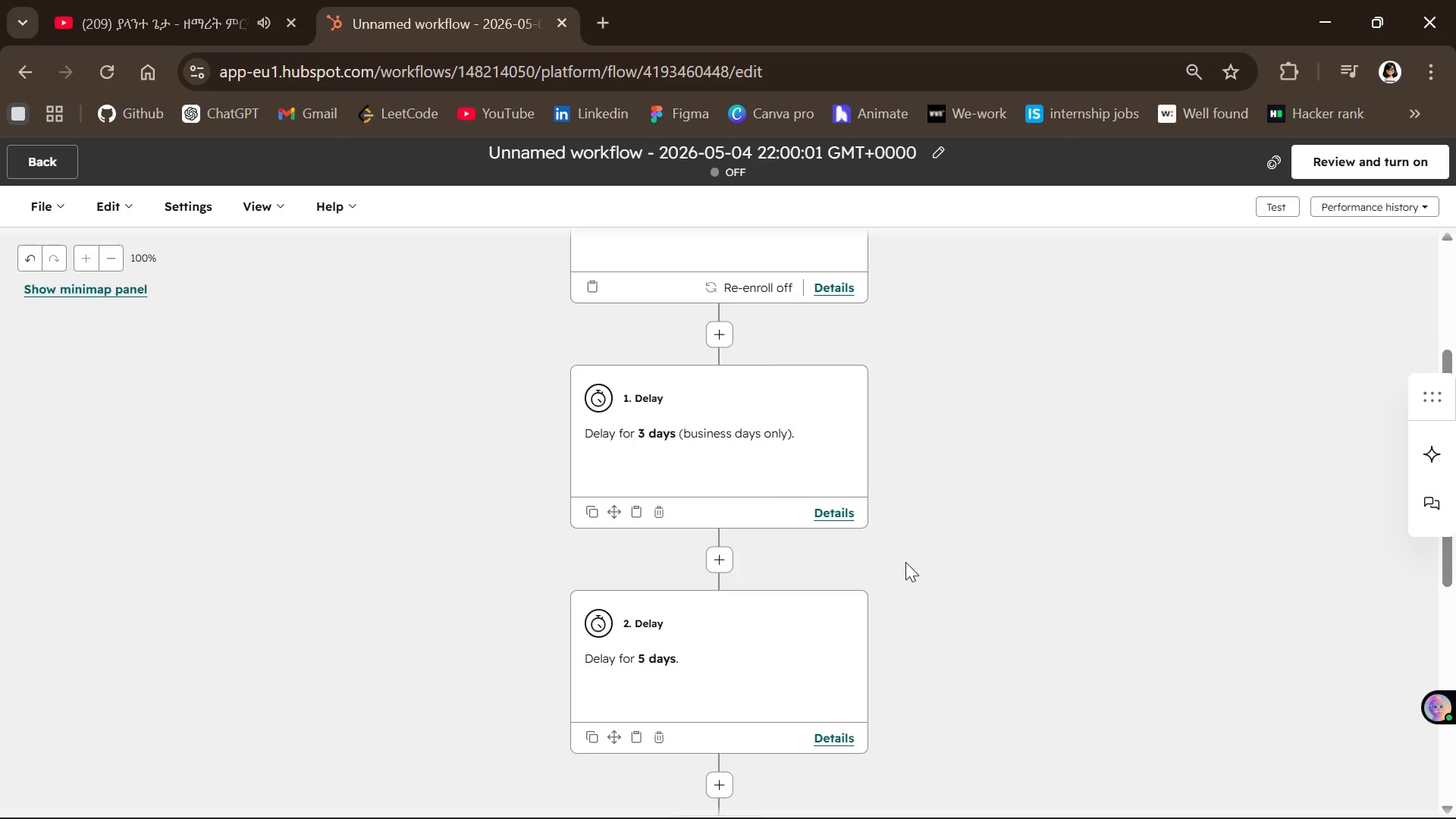 
wait(65.64)
 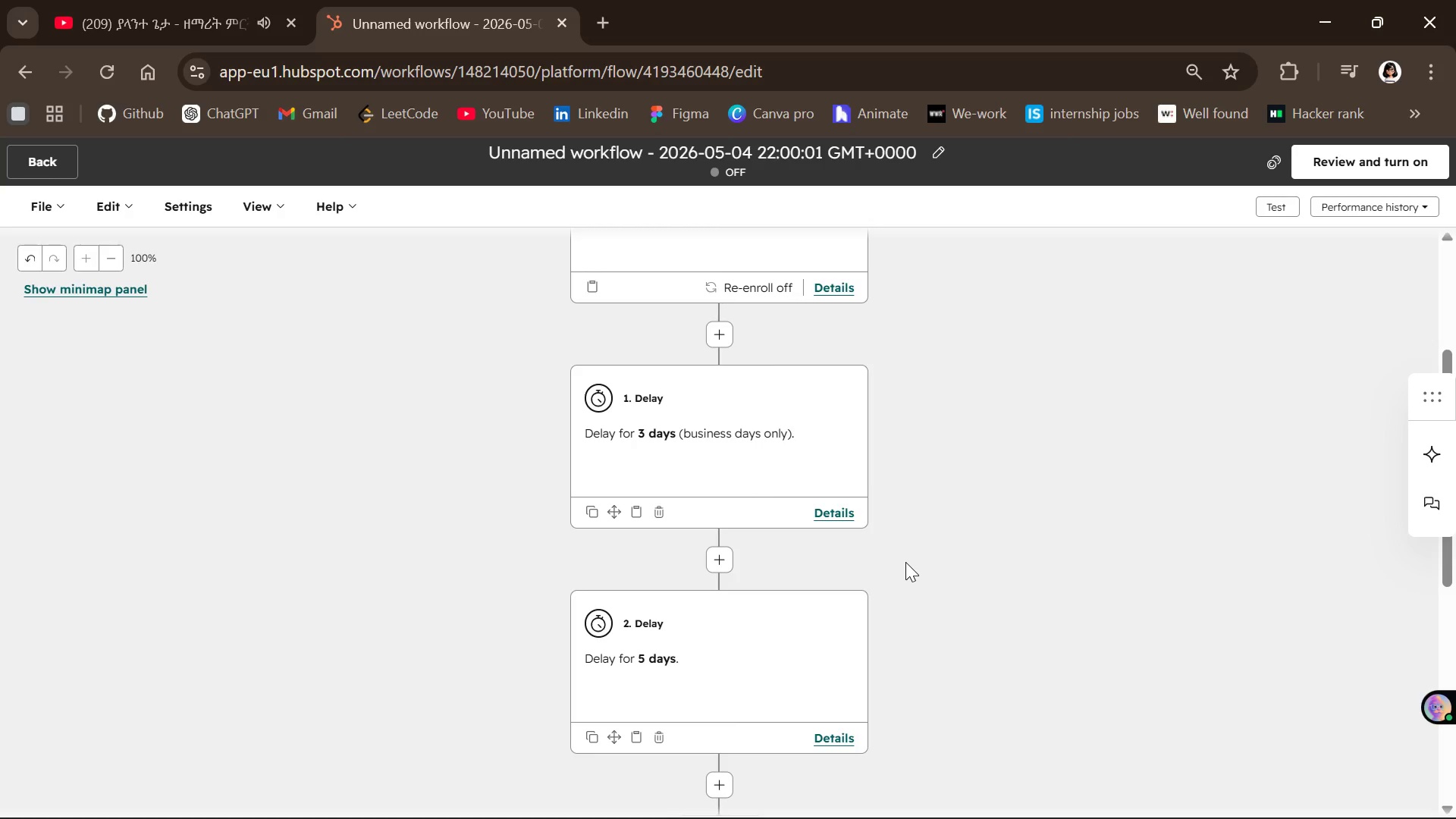 
left_click([723, 547])
 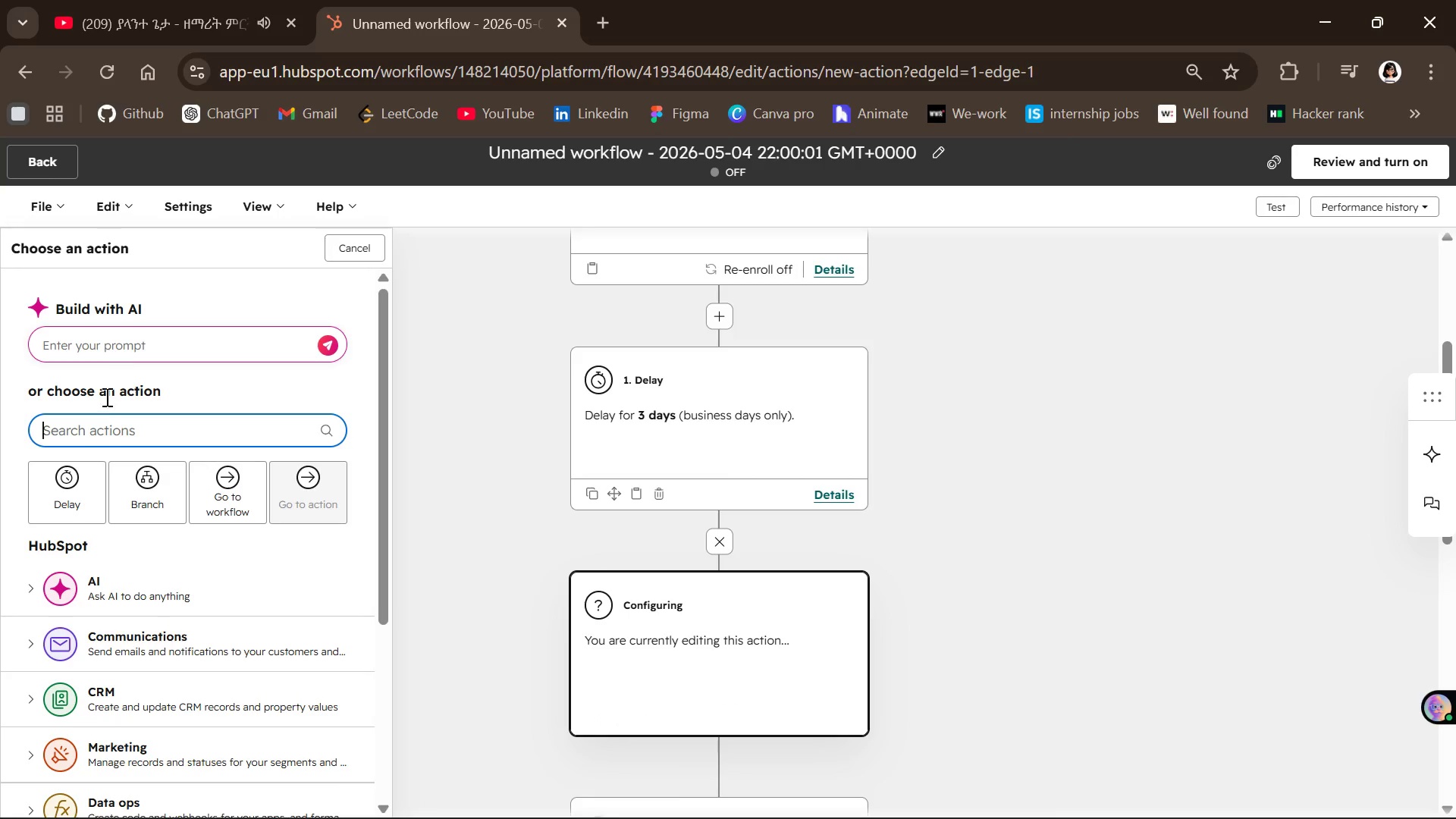 
type(se)
 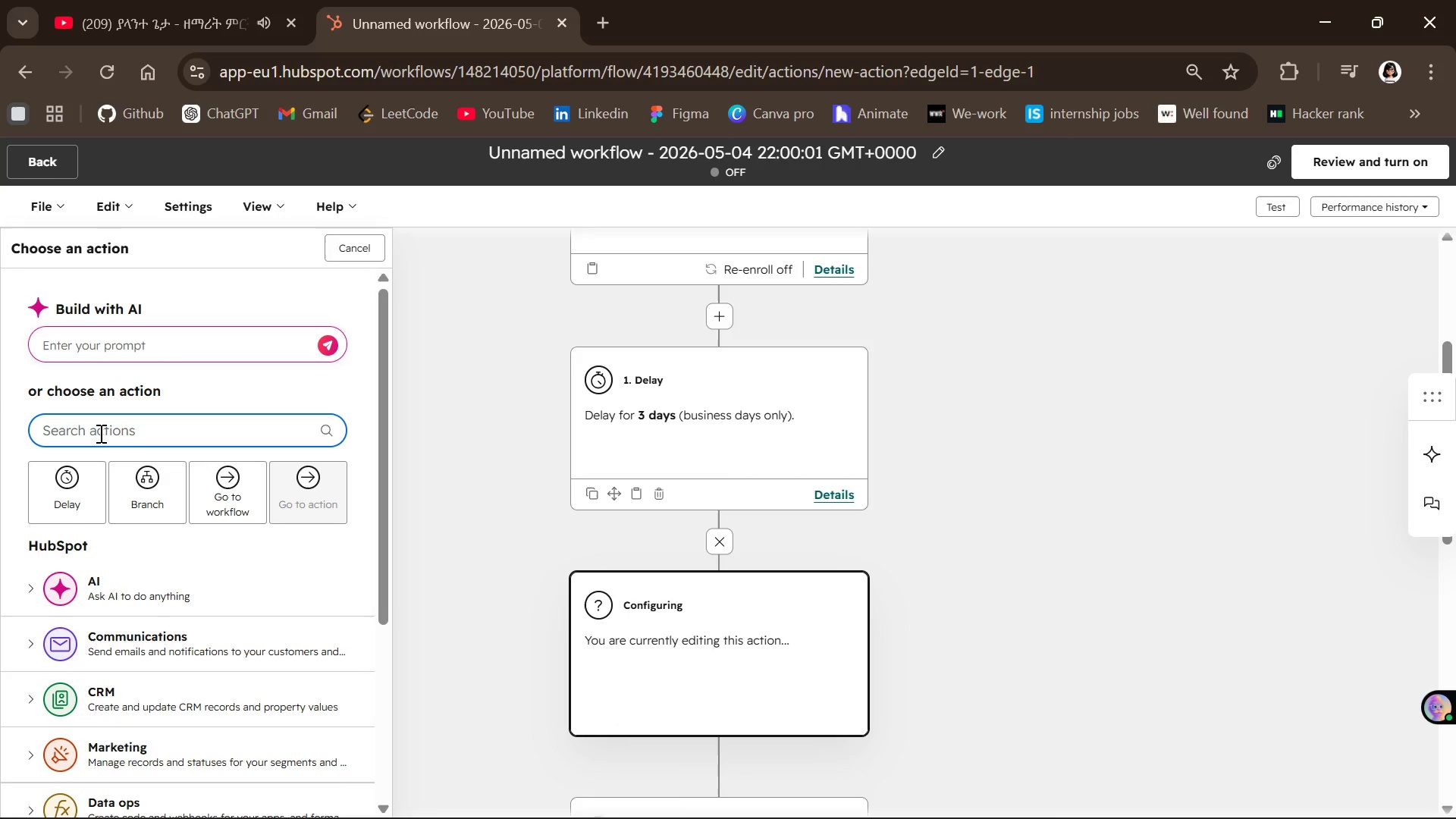 
left_click([97, 441])
 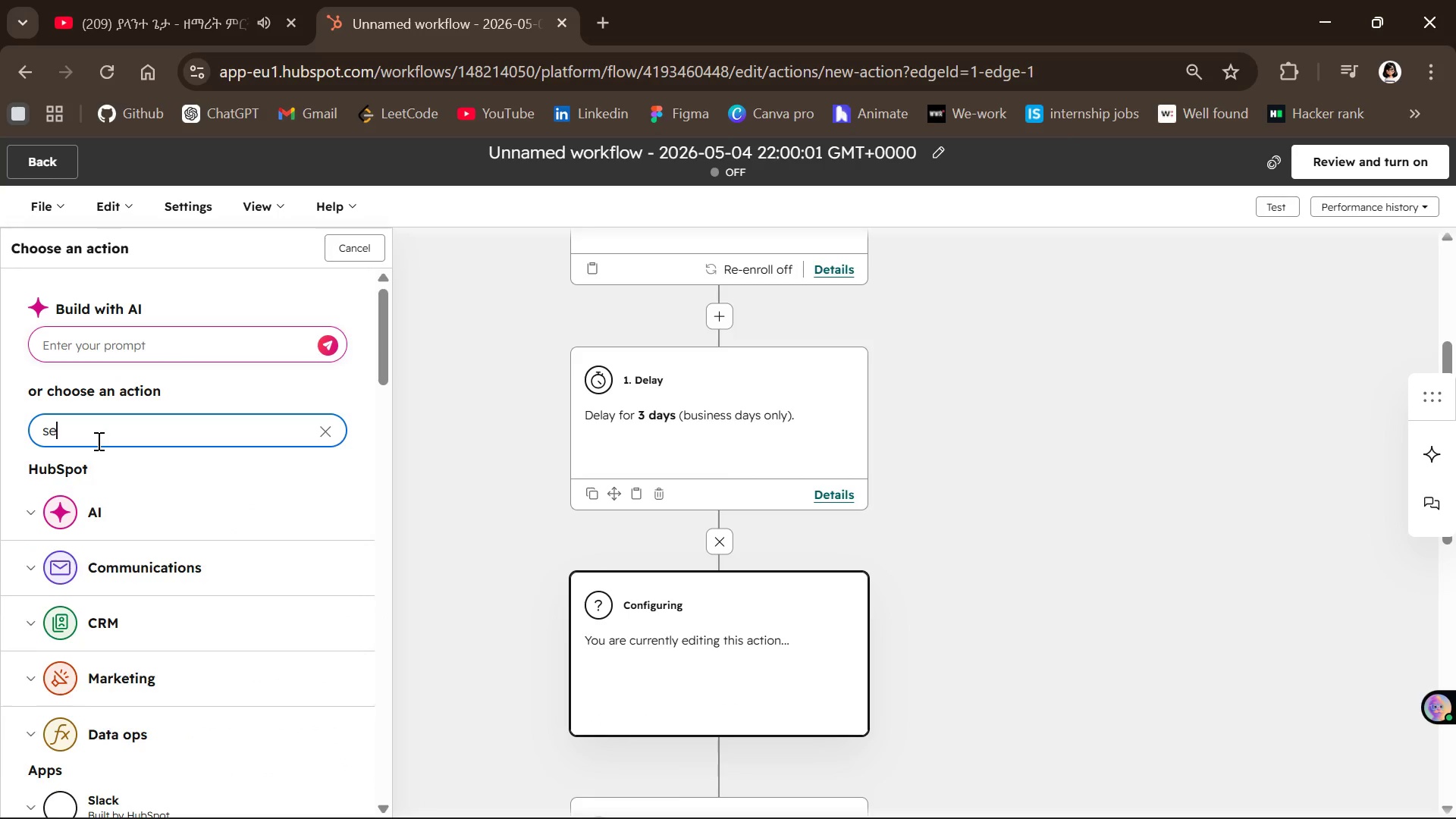 
left_click([97, 441])
 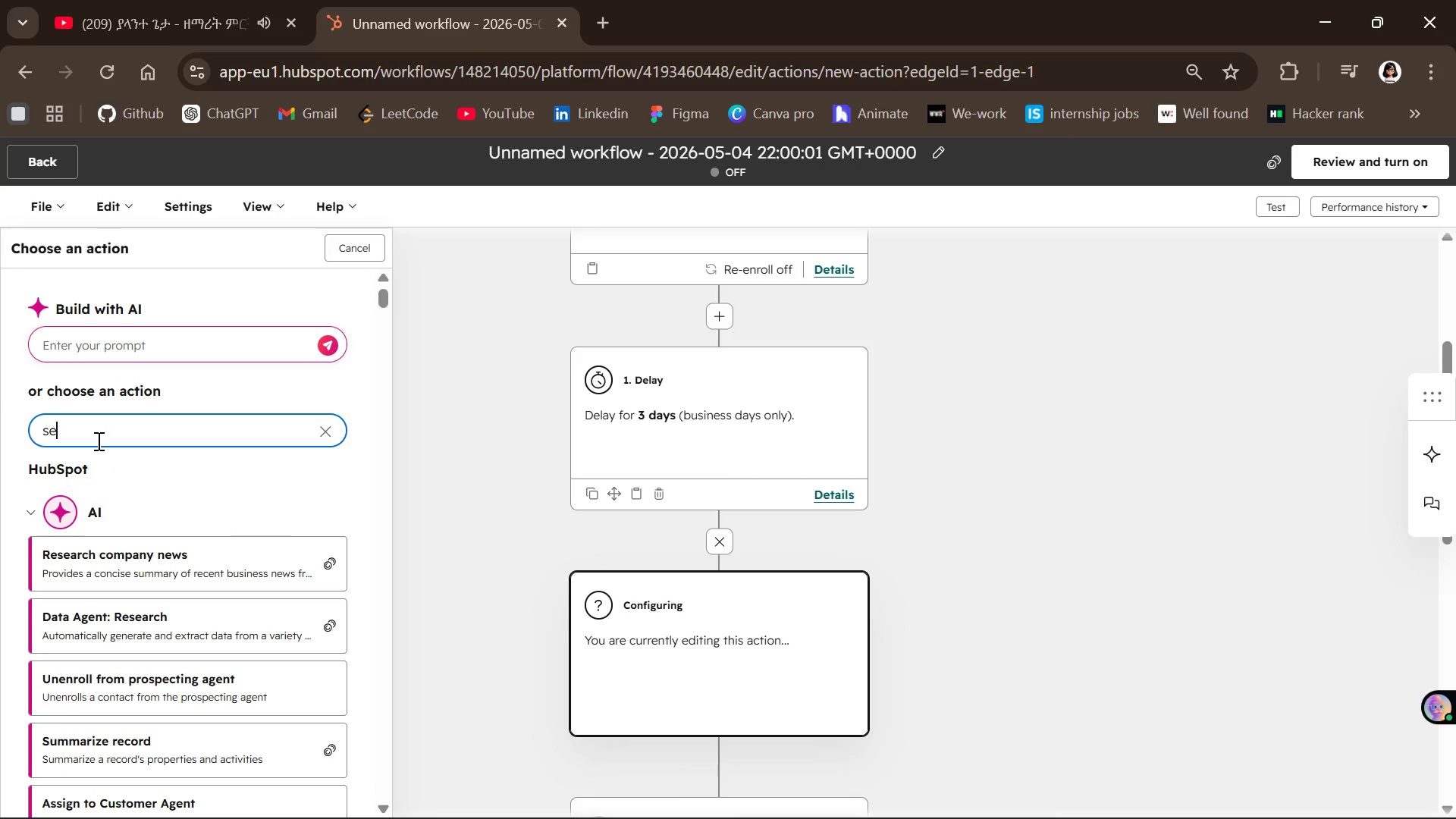 
type(nd )
 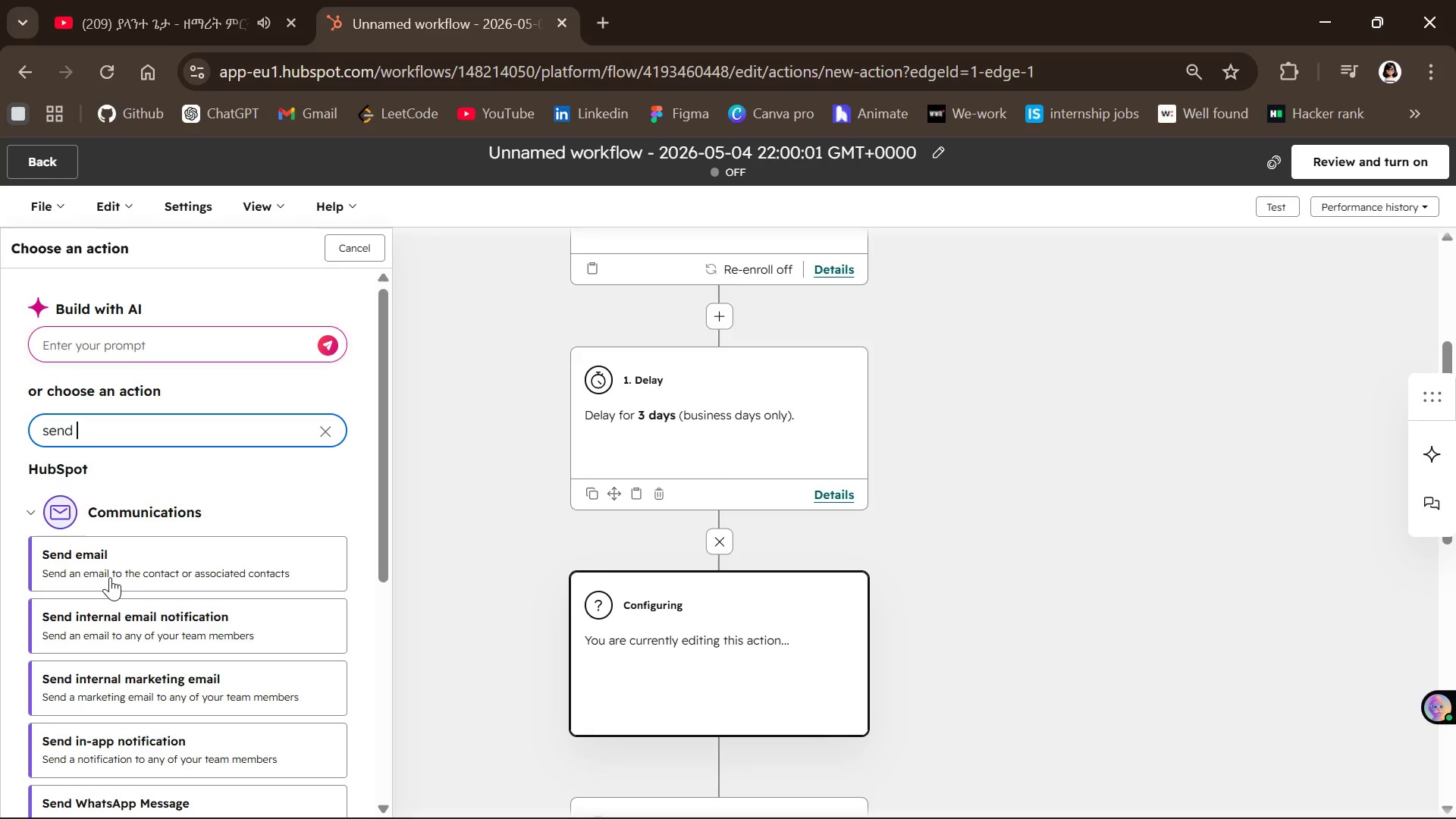 
left_click([101, 565])
 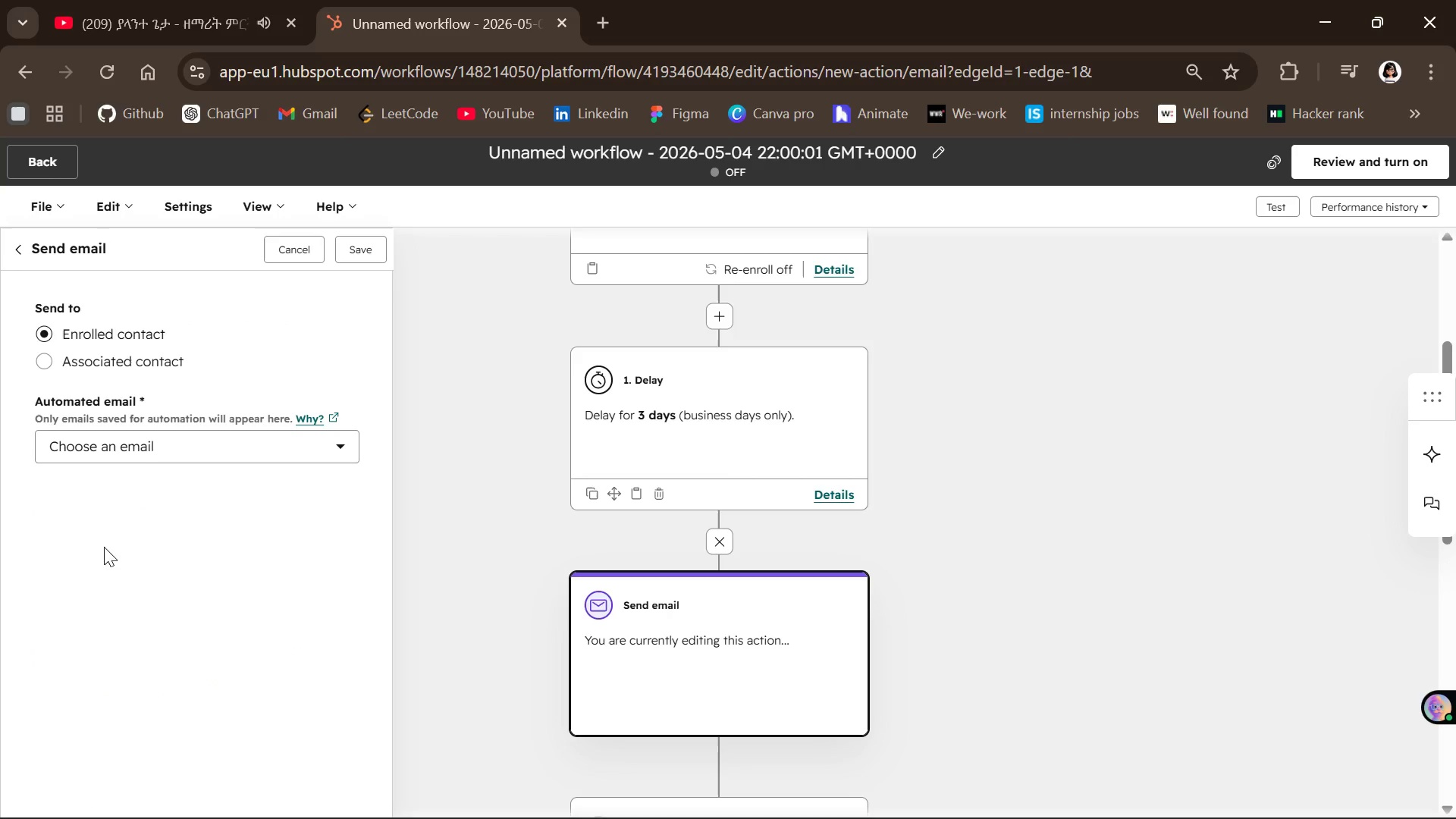 
left_click([171, 438])
 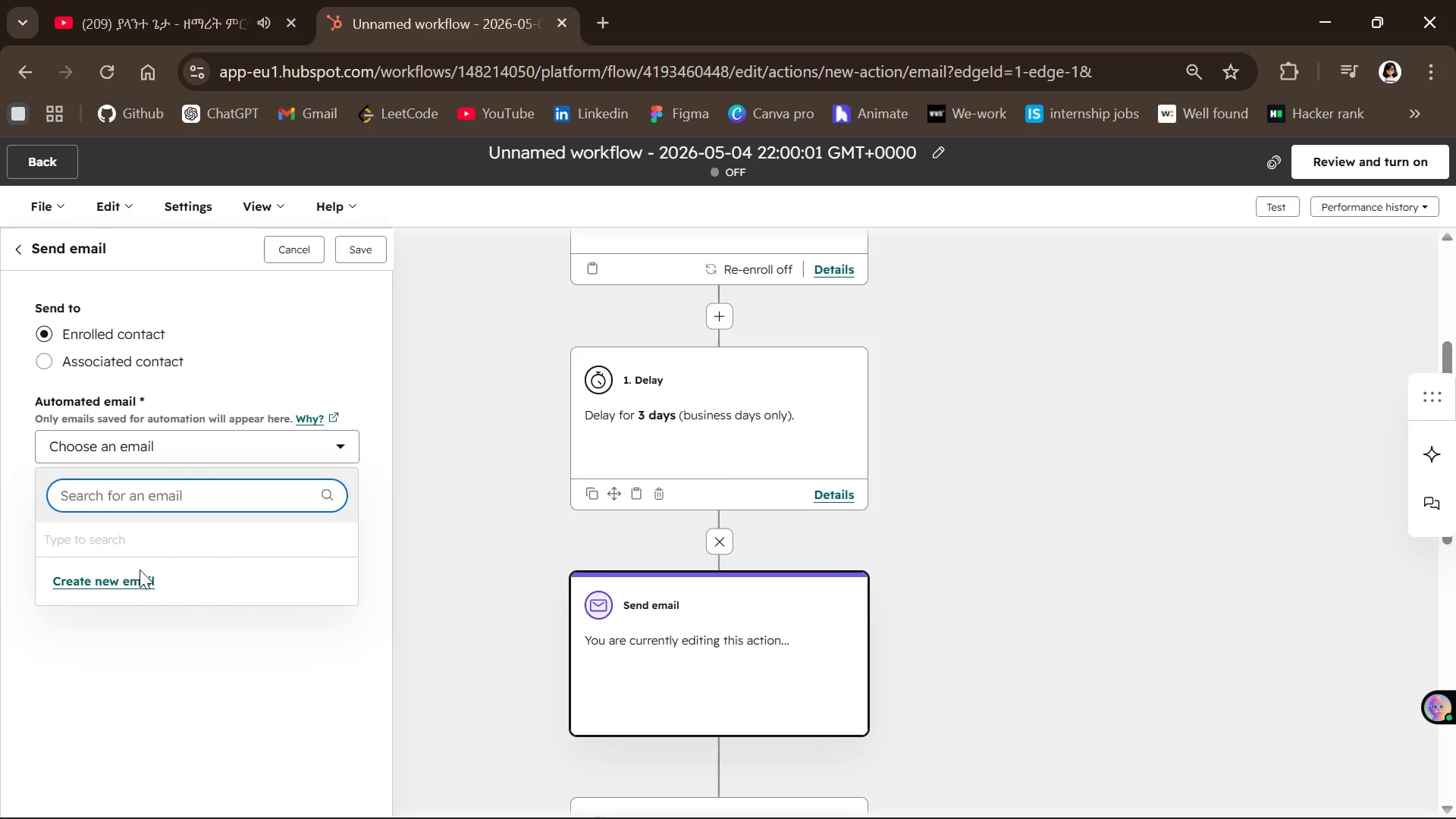 
left_click([139, 579])
 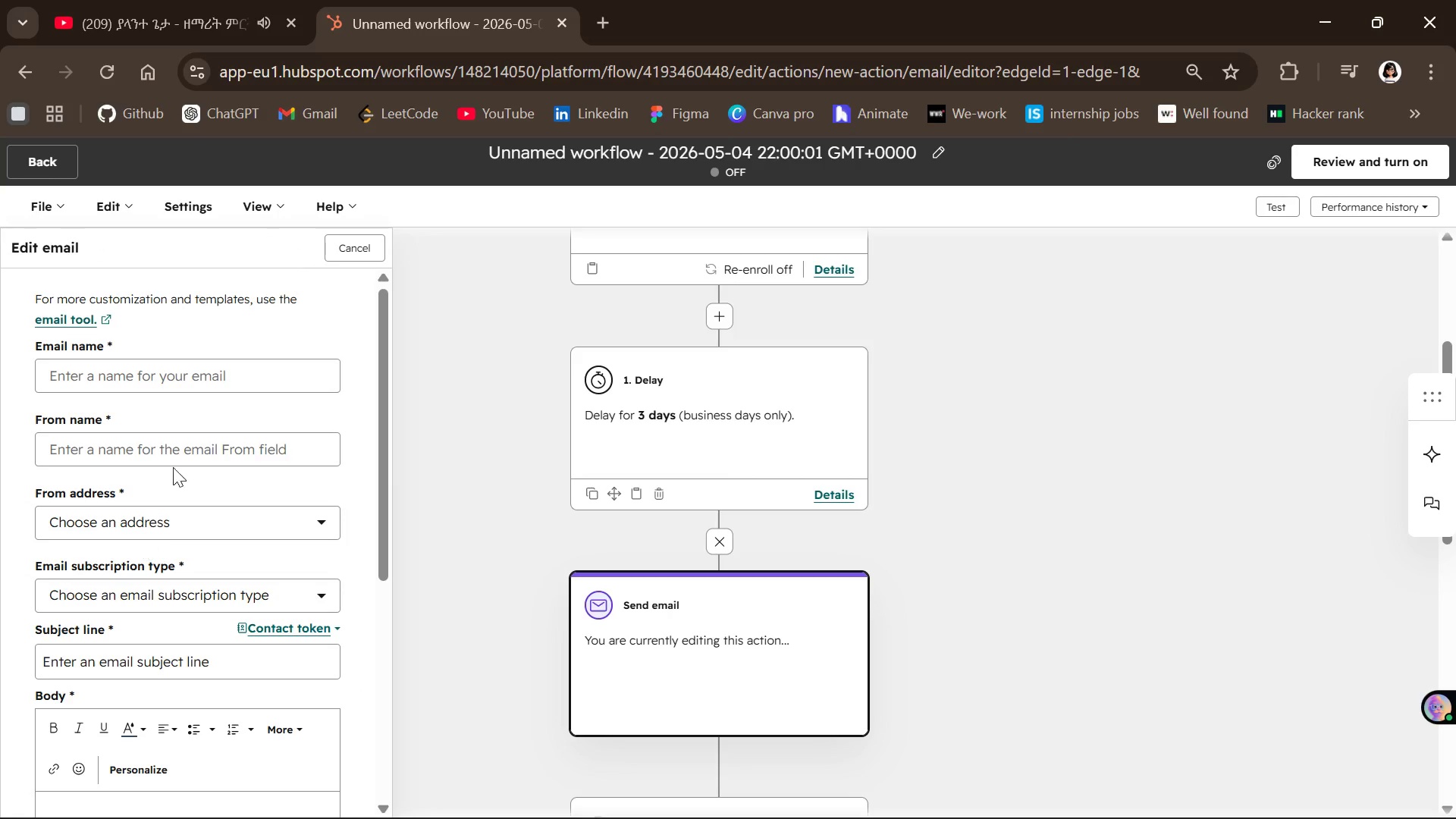 
left_click([209, 382])
 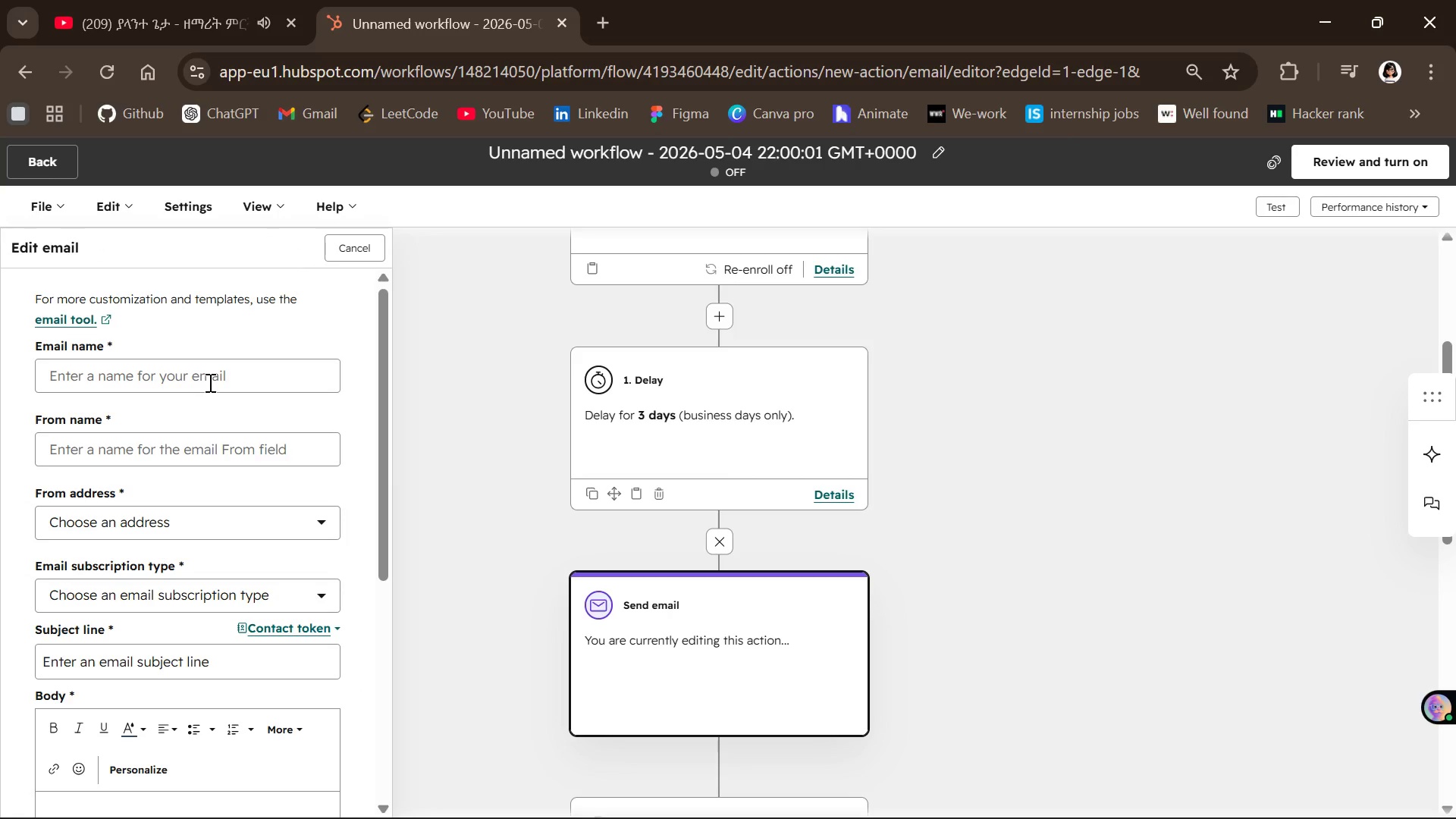 
left_click([209, 382])
 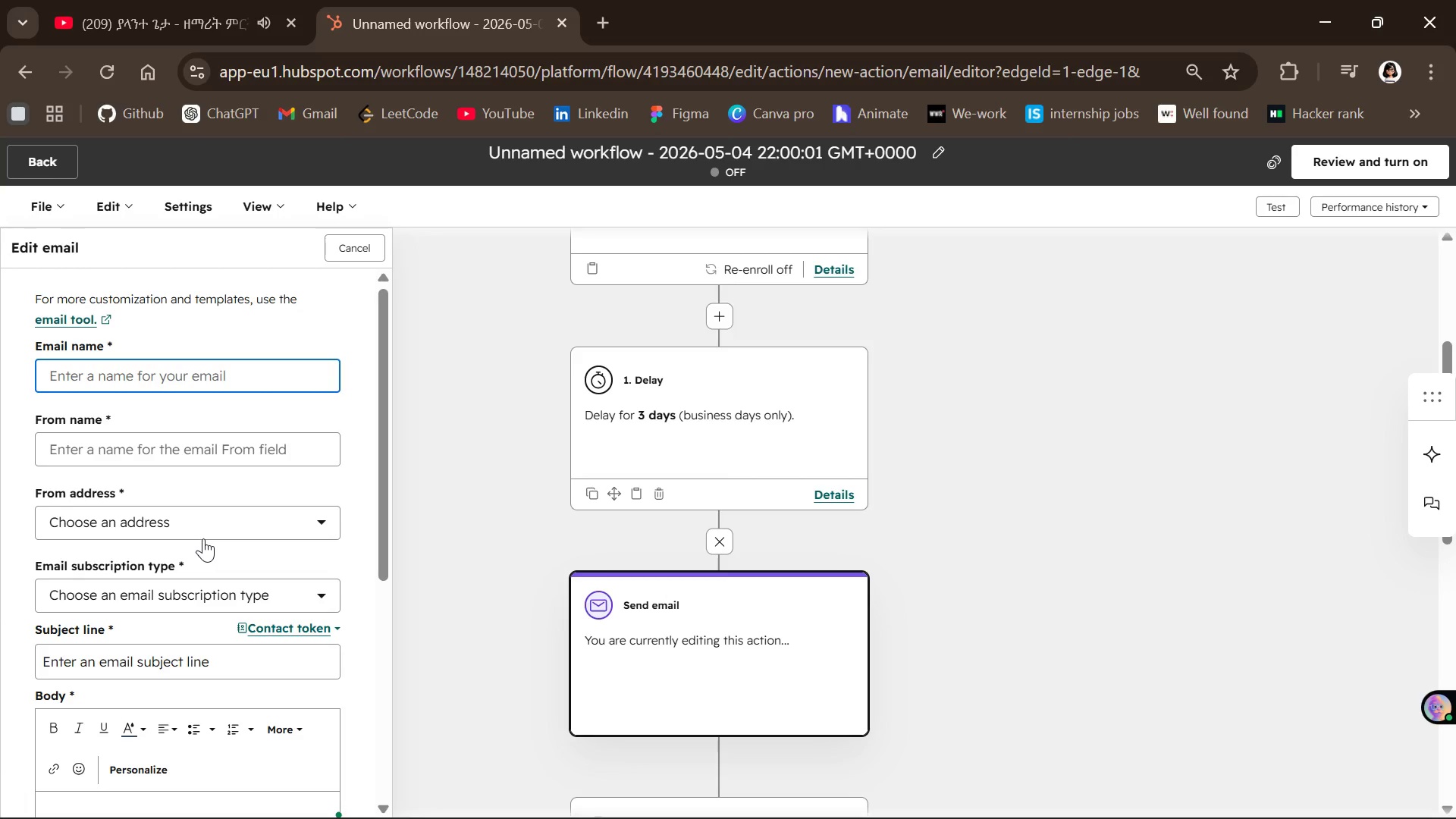 
wait(50.42)
 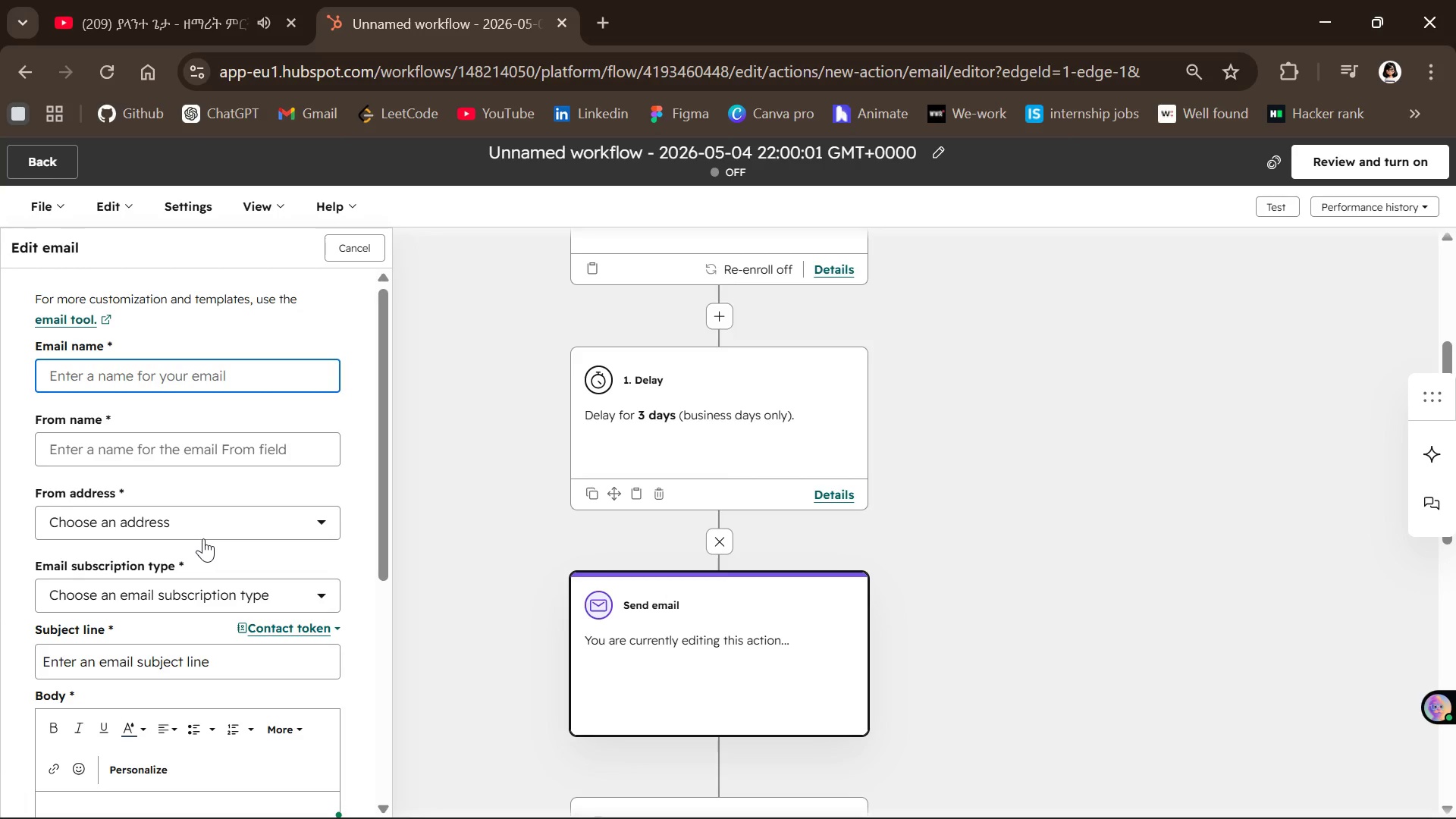 
type(We miss yo)
 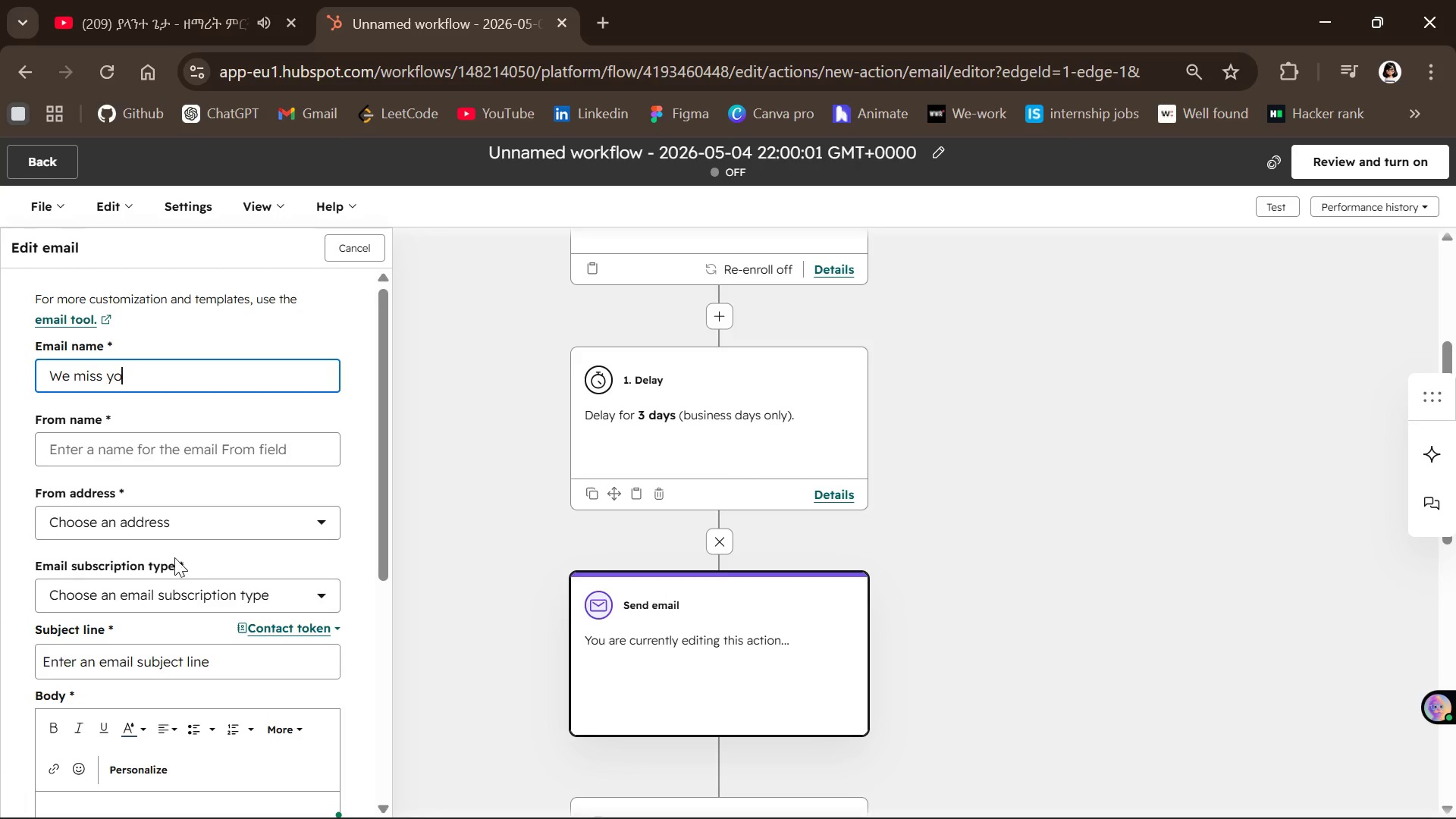 
key(U)
 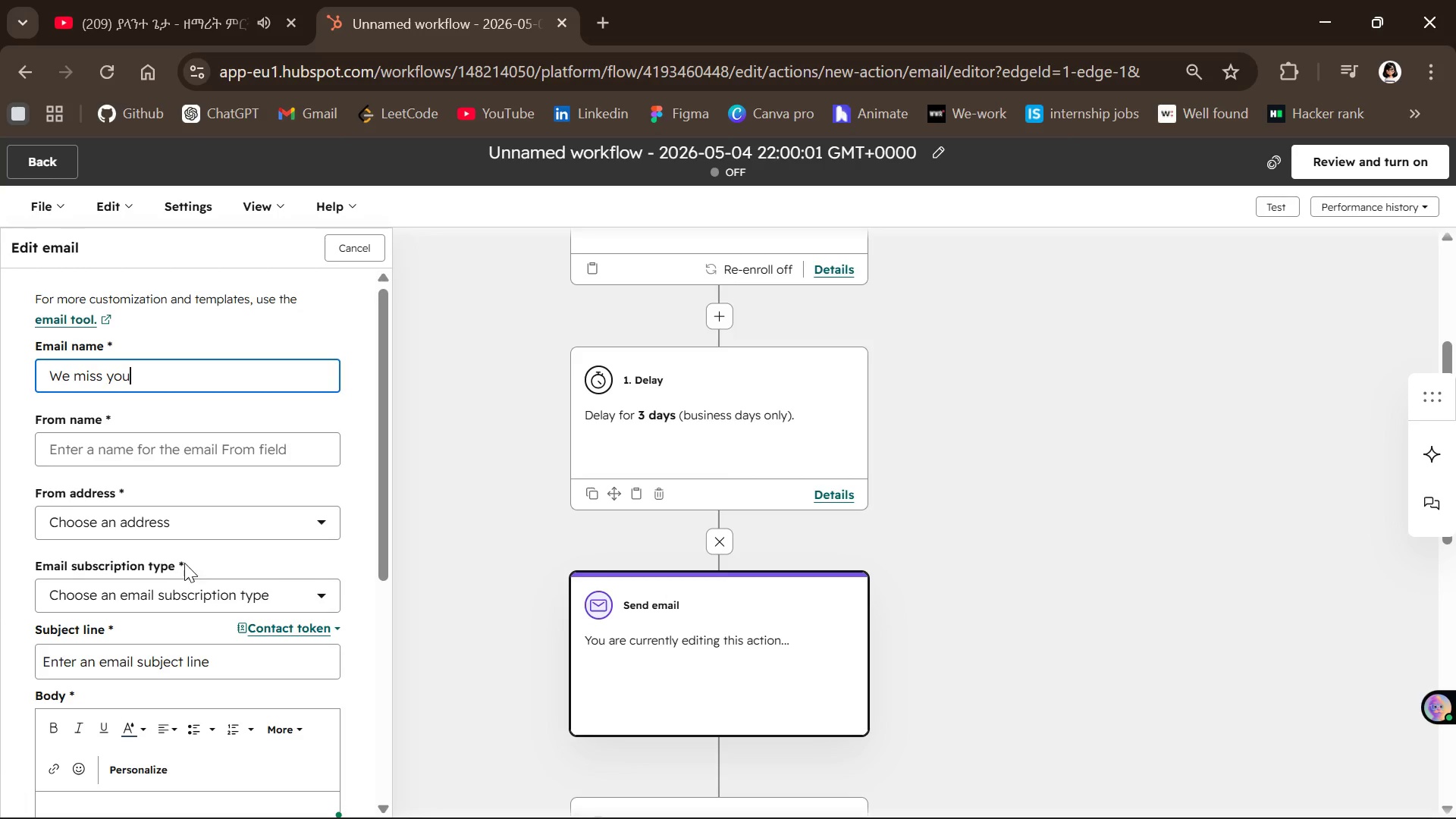 
key(Space)
 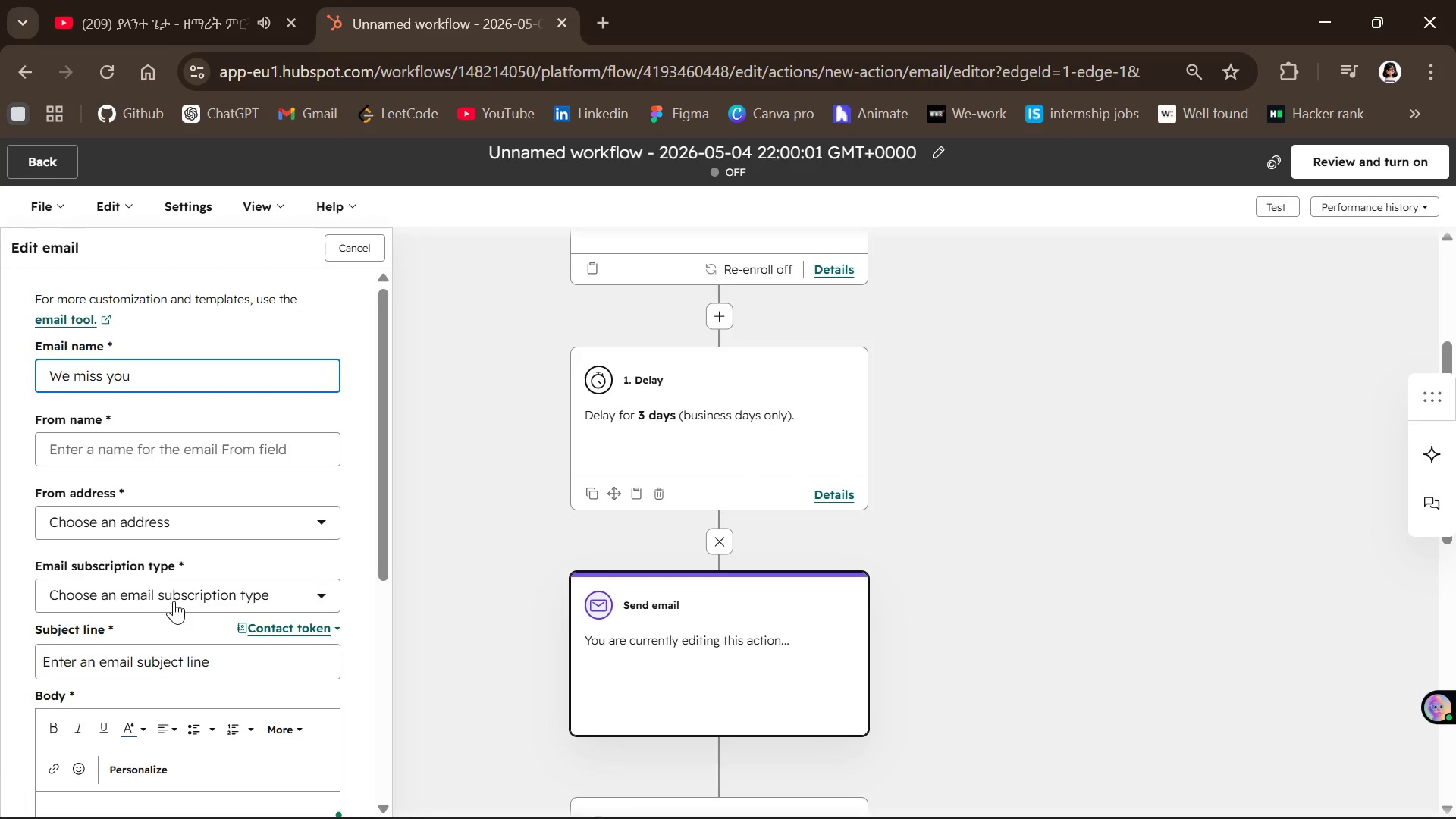 
wait(13.05)
 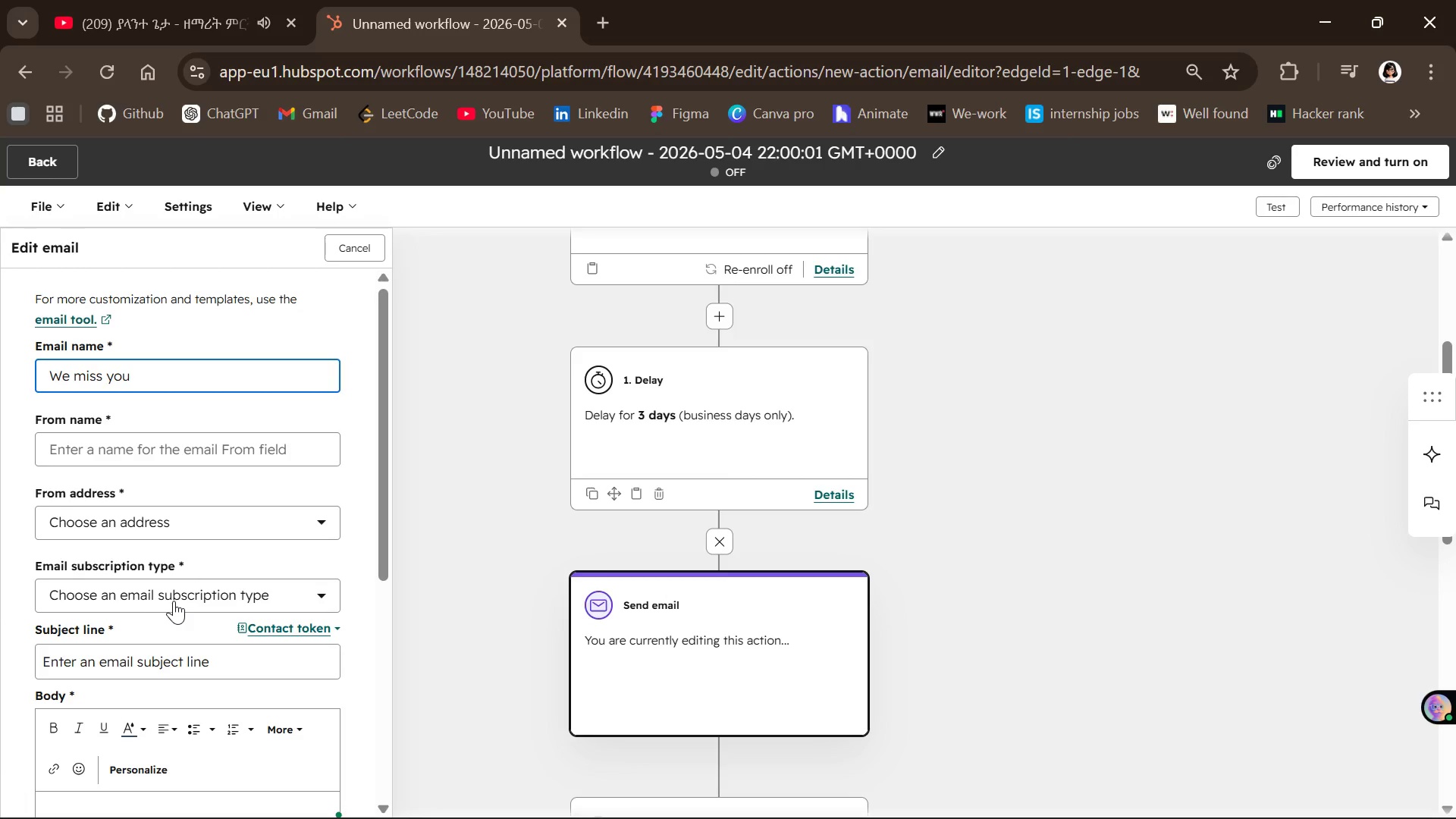 
hold_key(key=Backspace, duration=0.89)
 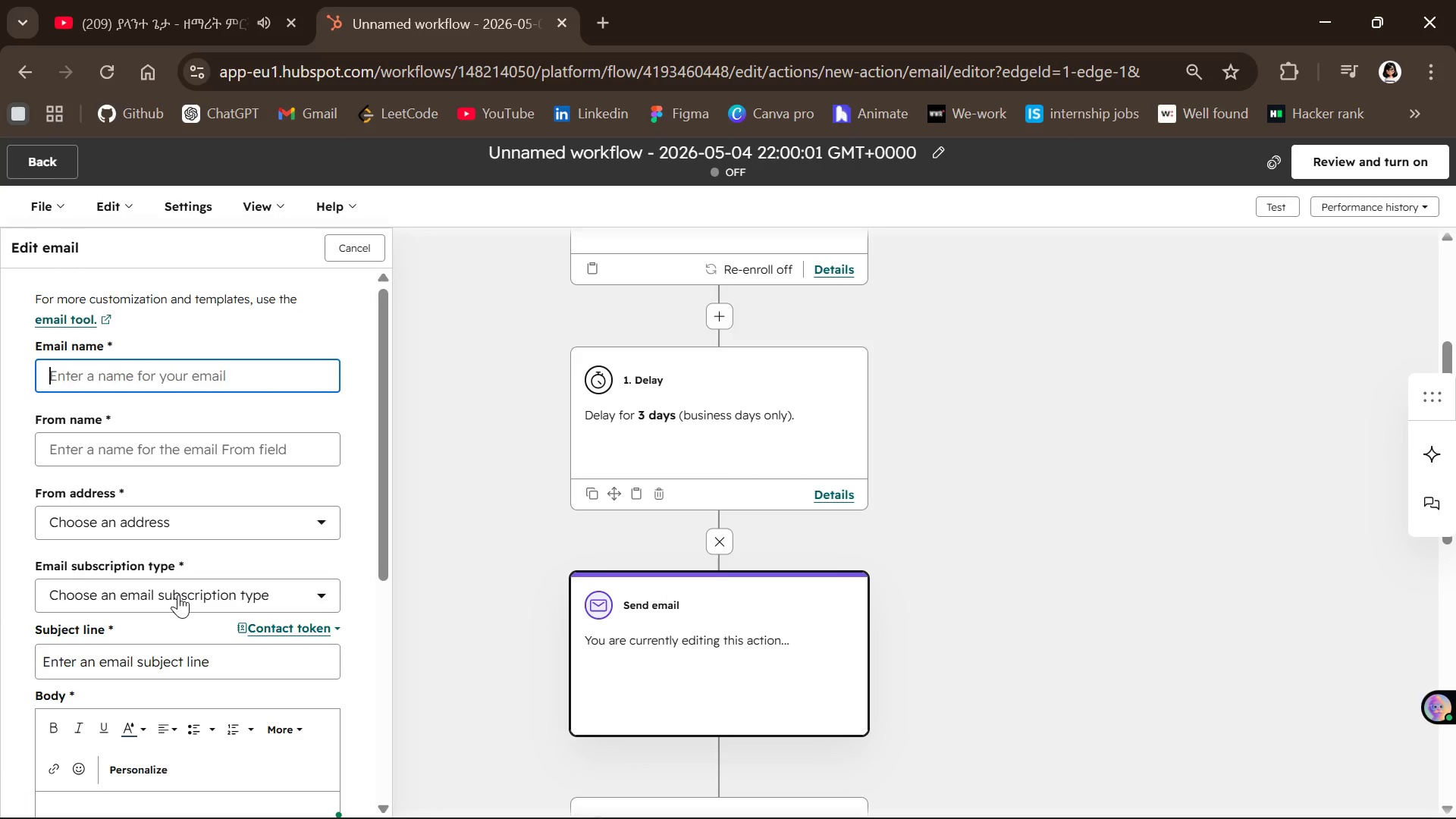 
key(Backspace)
type(Email )
 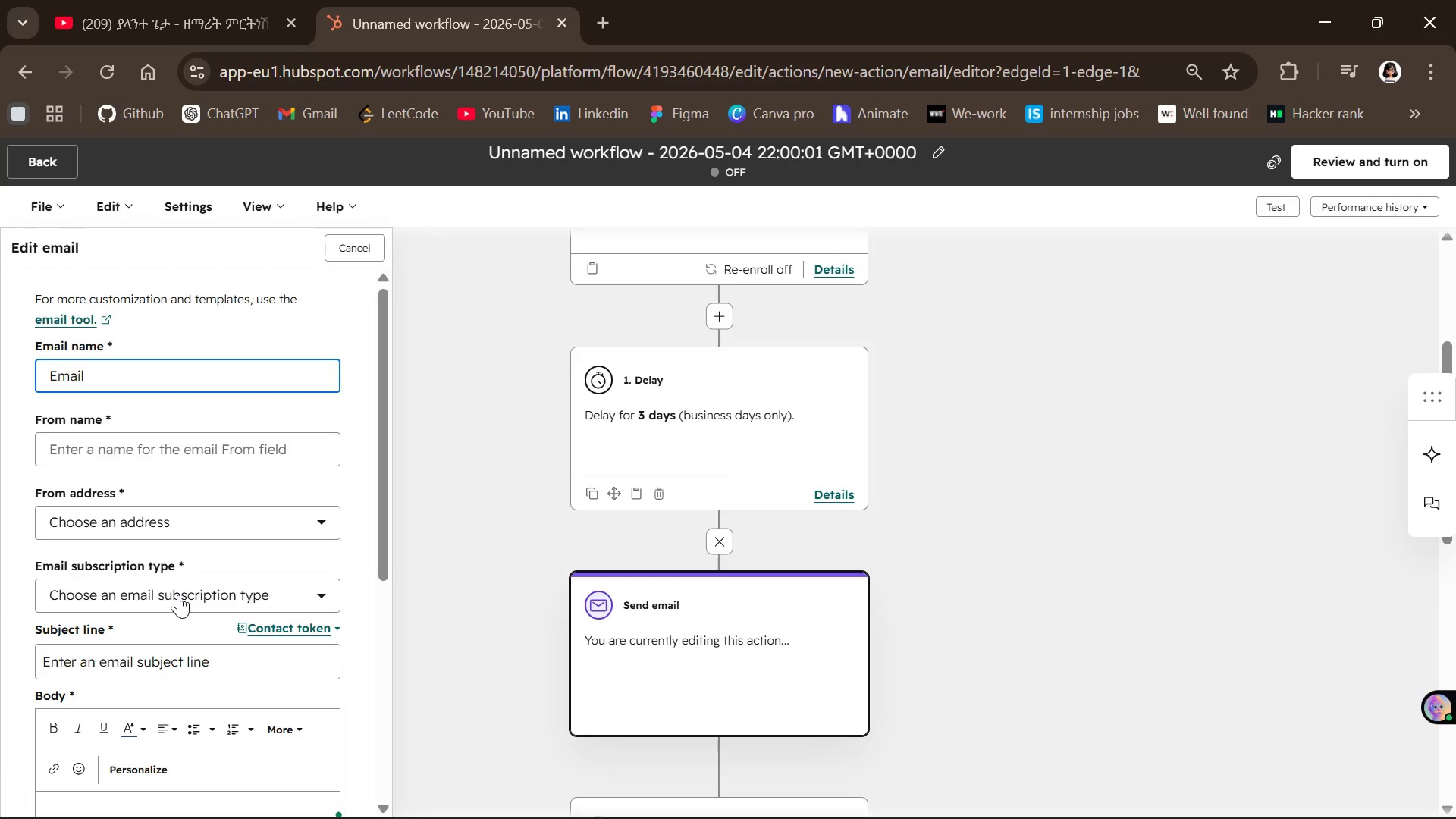 
type(one )
 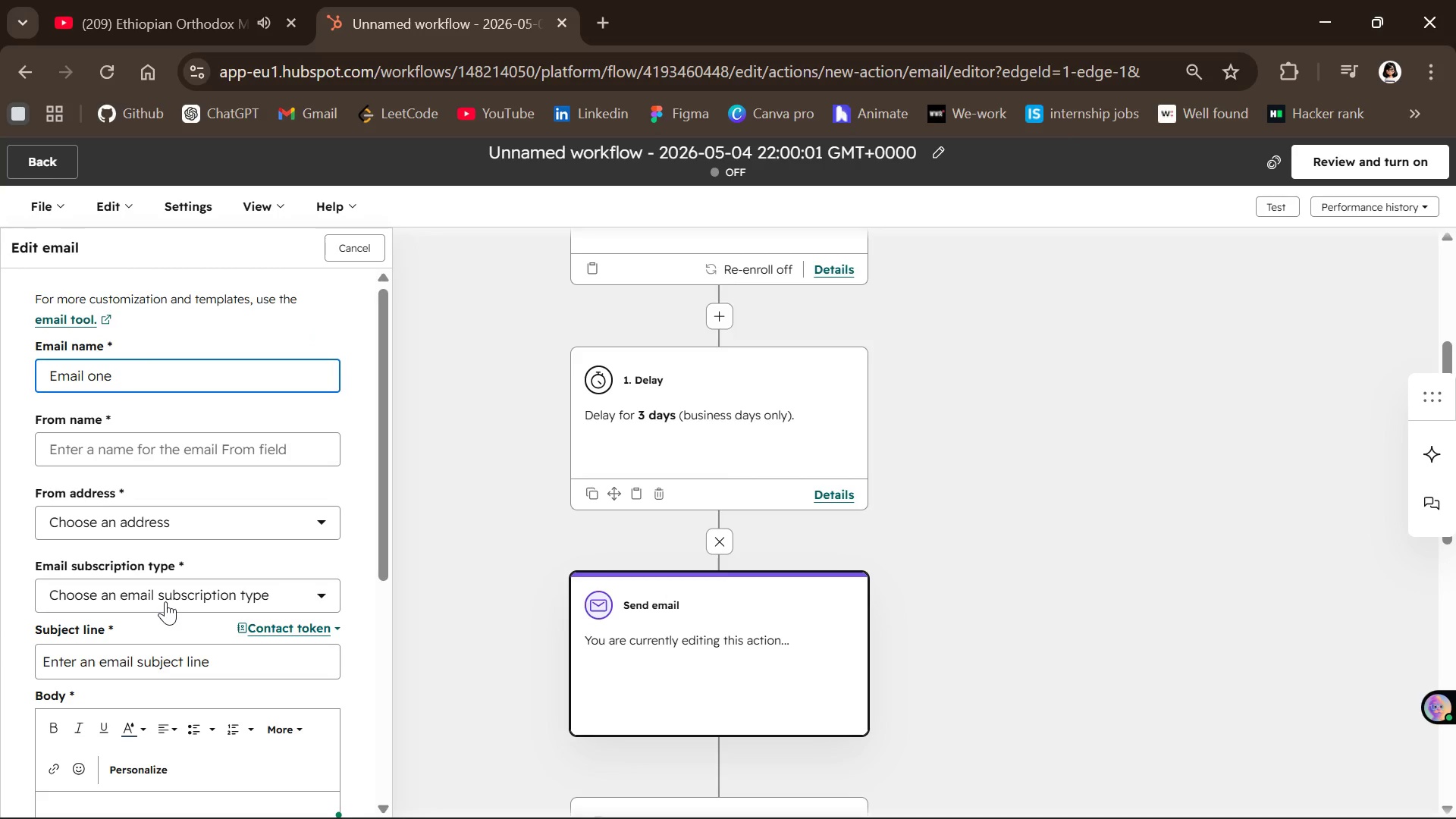 
wait(81.12)
 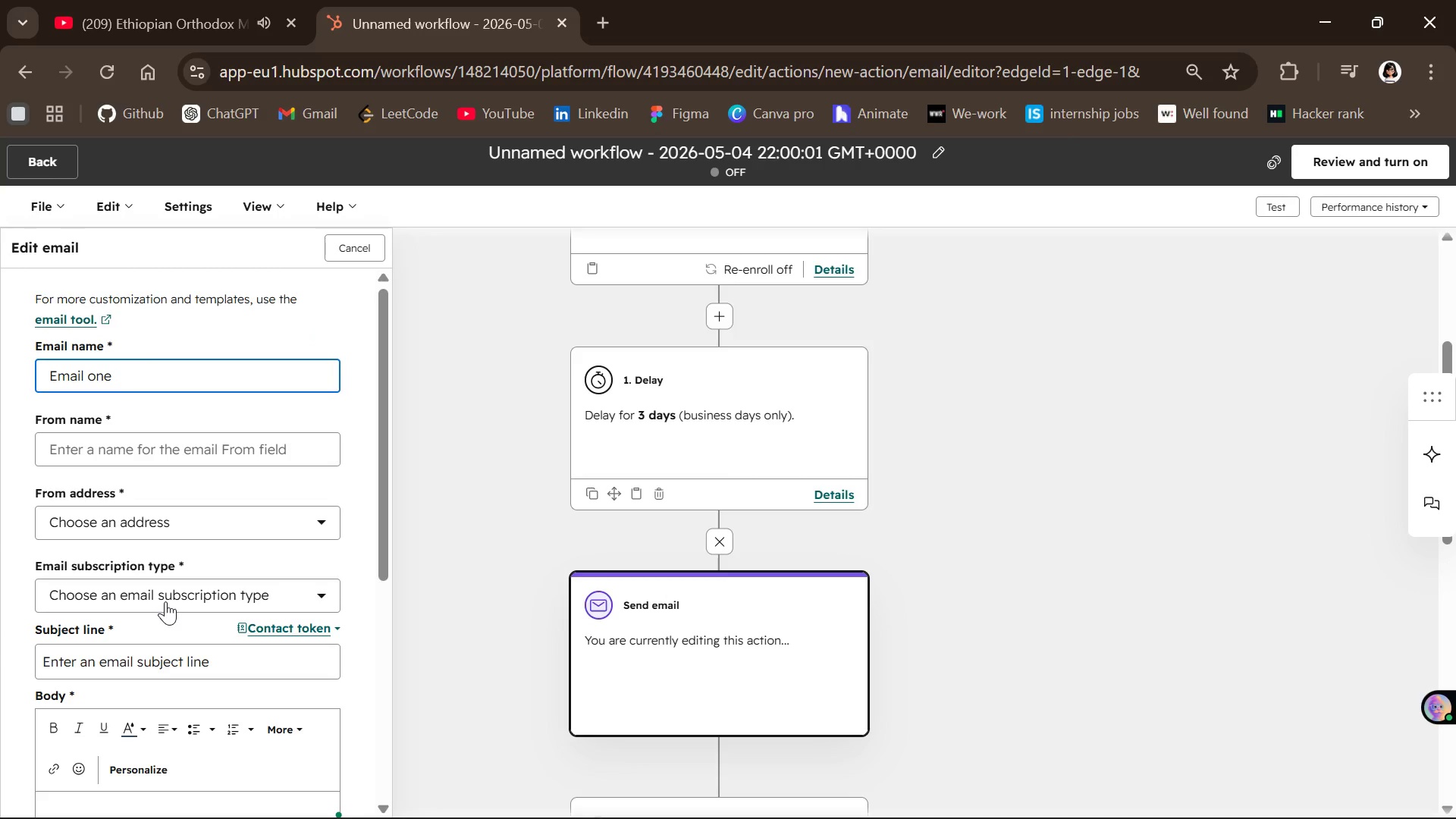 
left_click([1133, 756])
 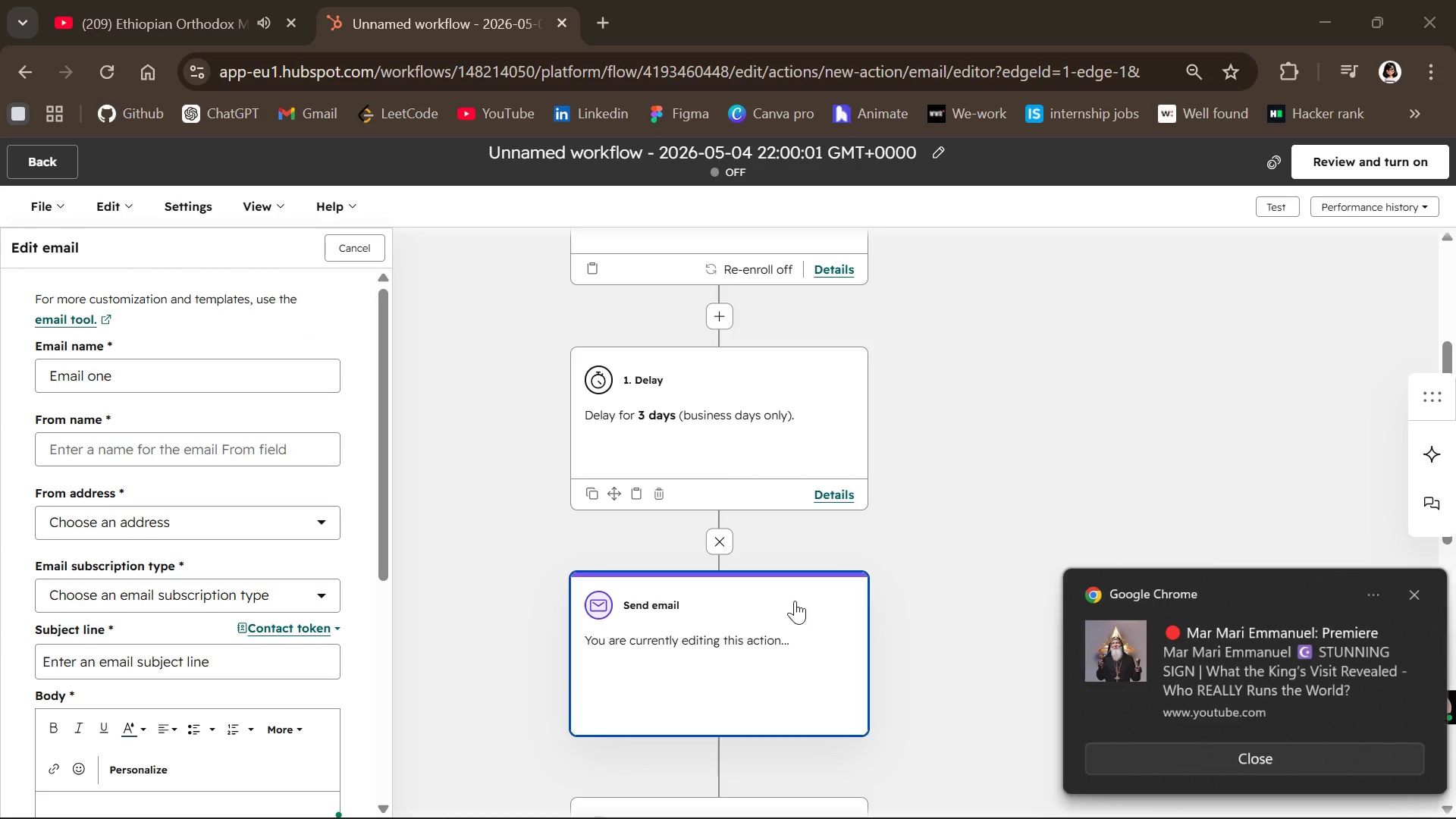 
key(Unknown)
 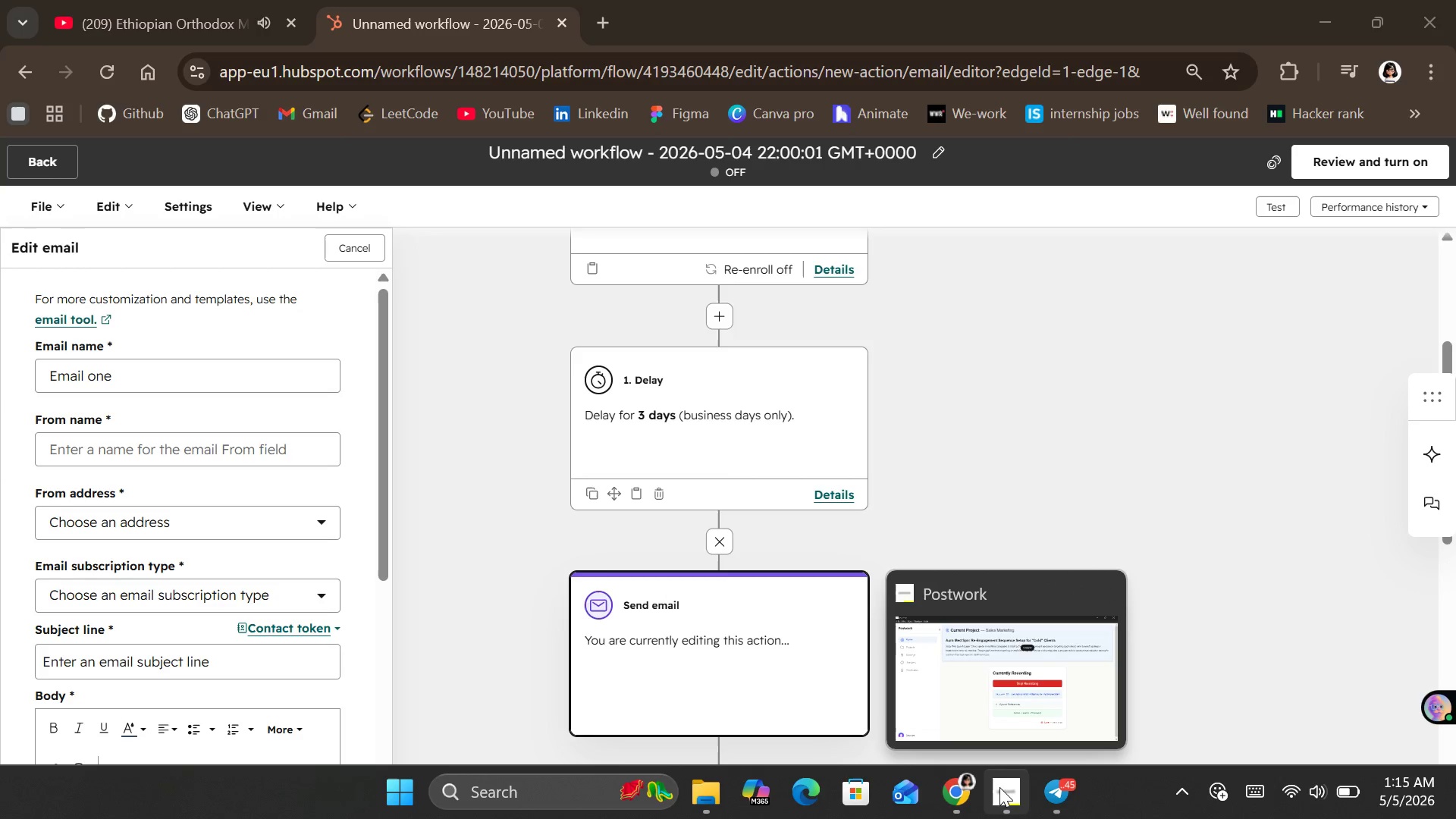 
left_click([968, 716])